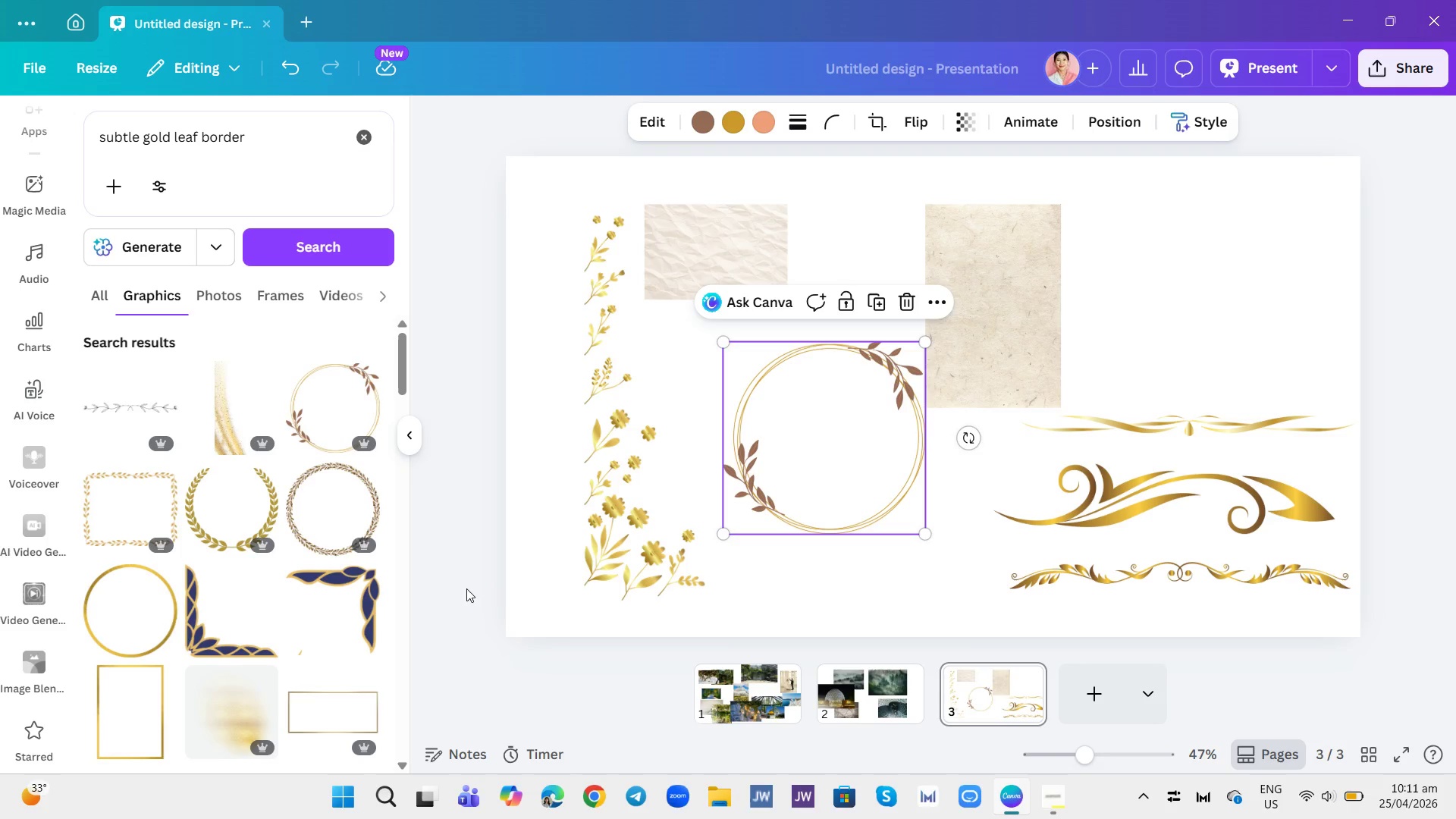 
left_click([1224, 281])
 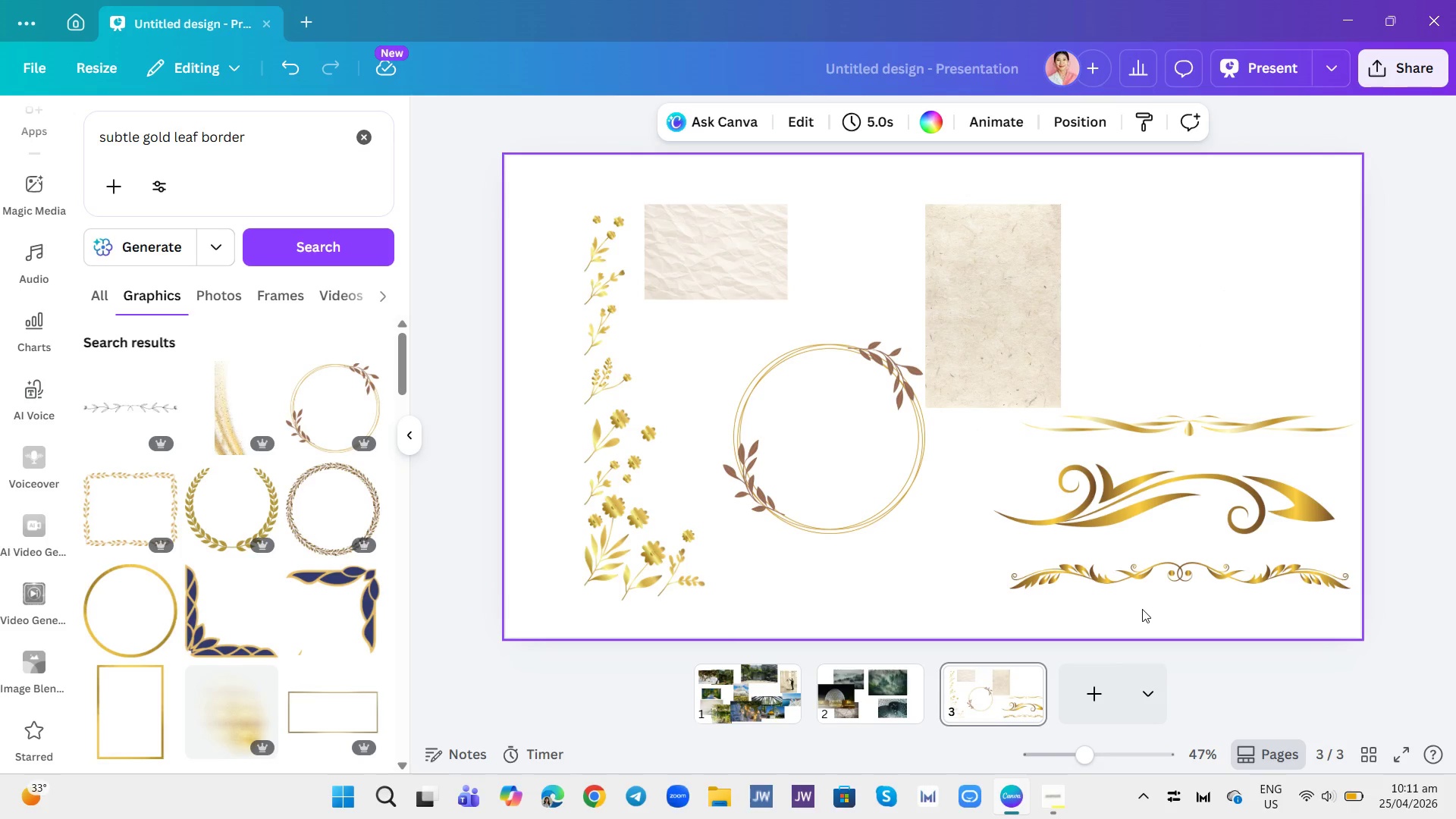 
wait(5.28)
 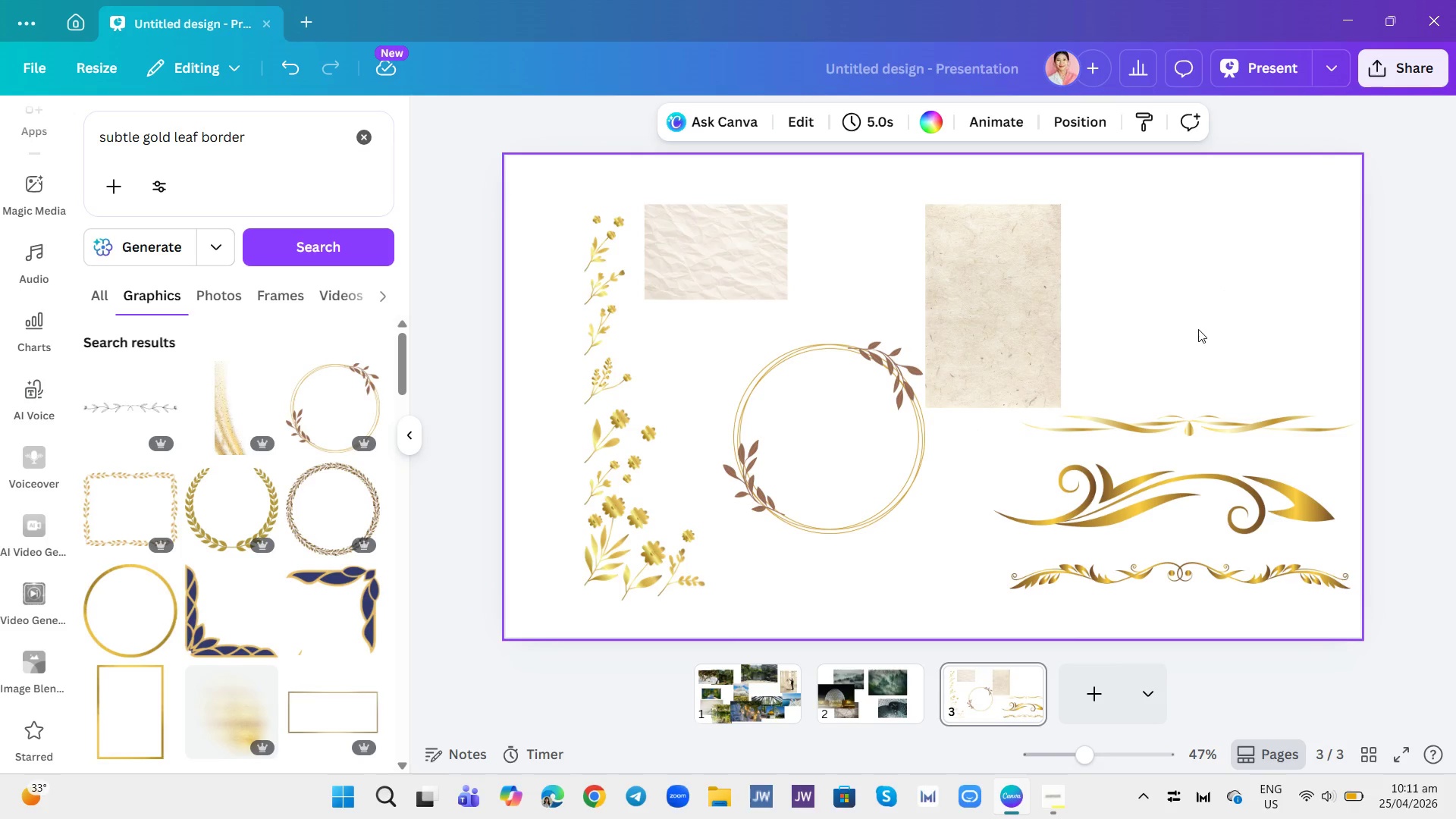 
left_click([1088, 687])
 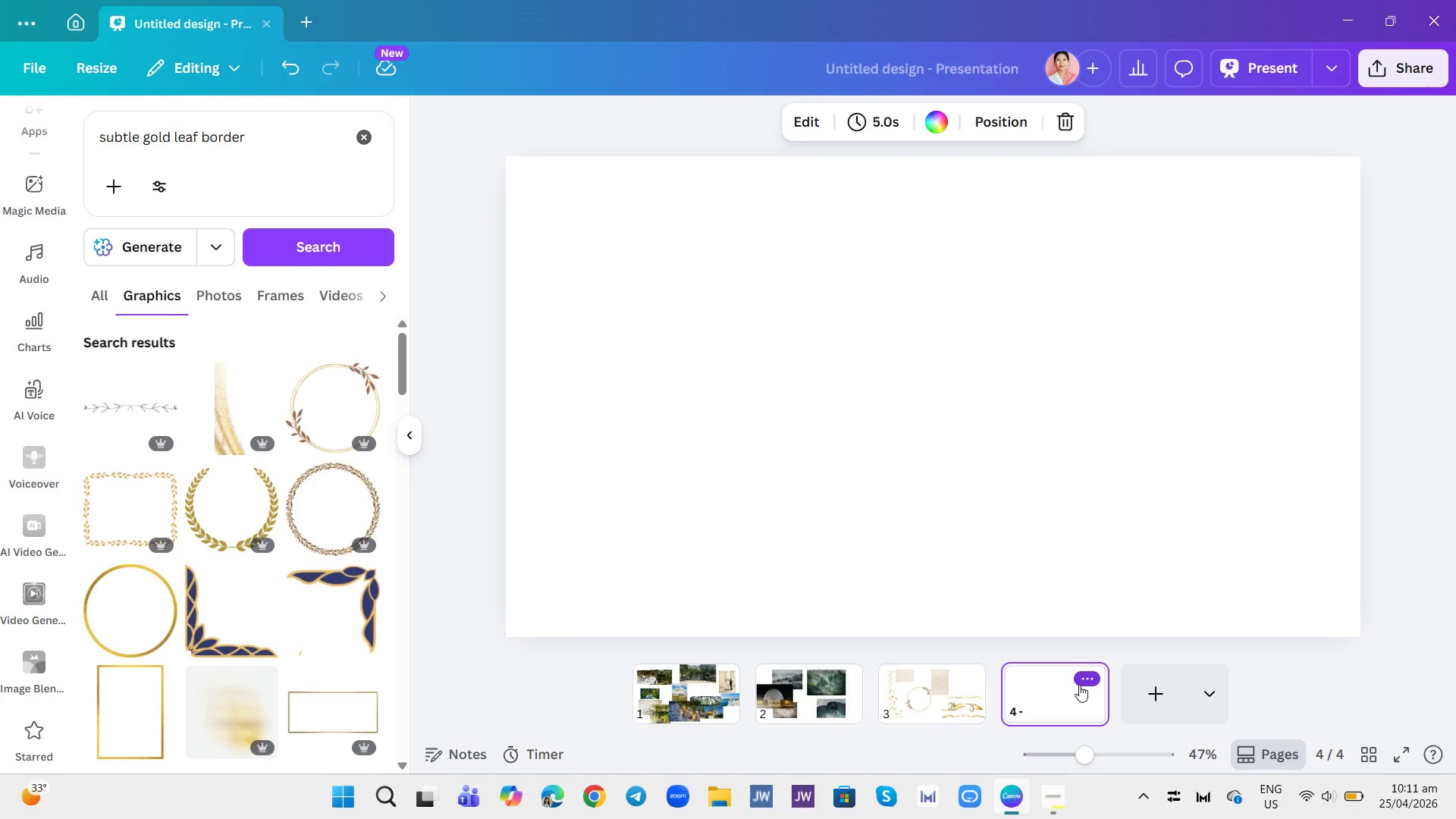 
wait(11.25)
 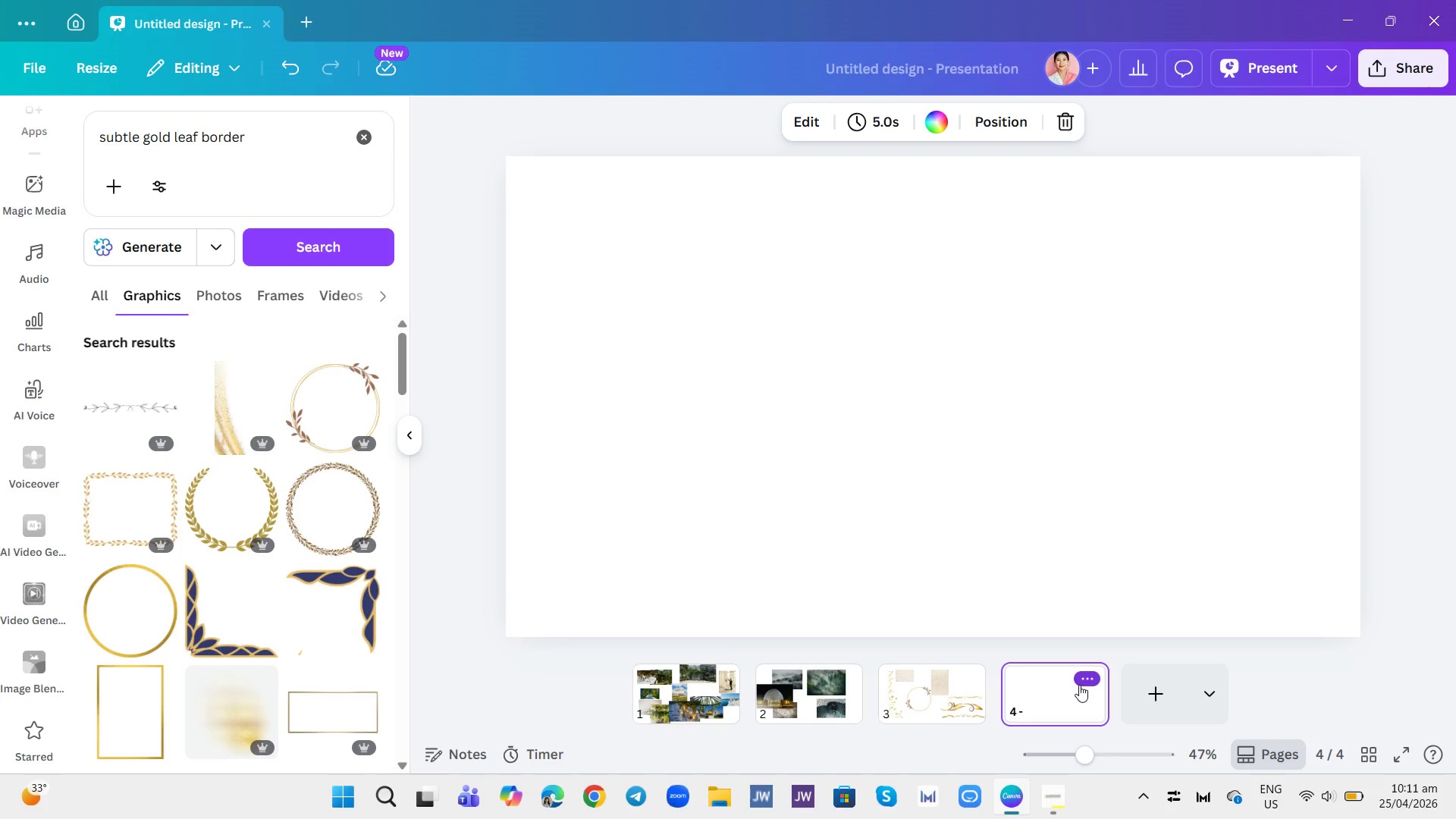 
left_click([364, 142])
 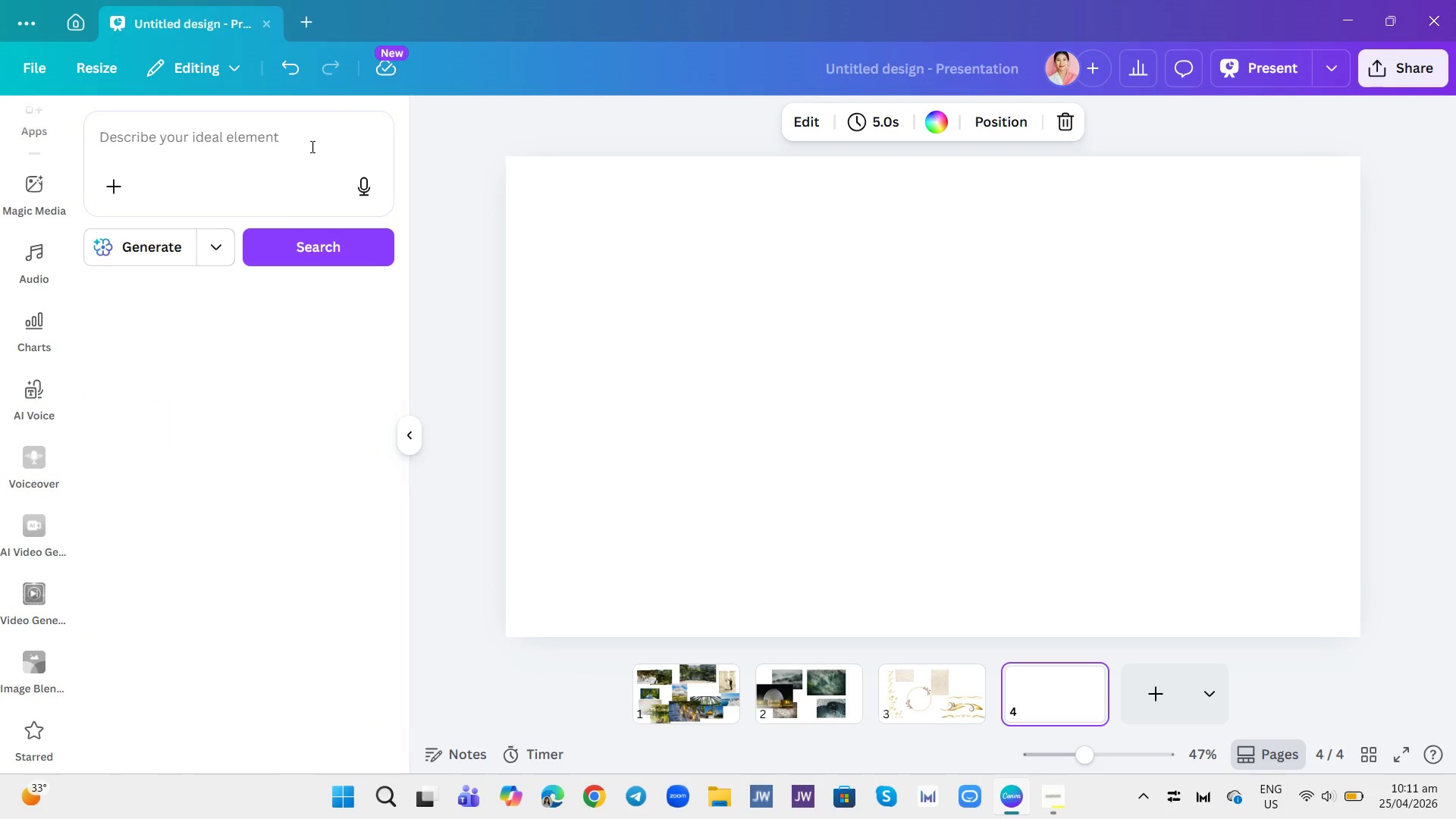 
left_click([293, 144])
 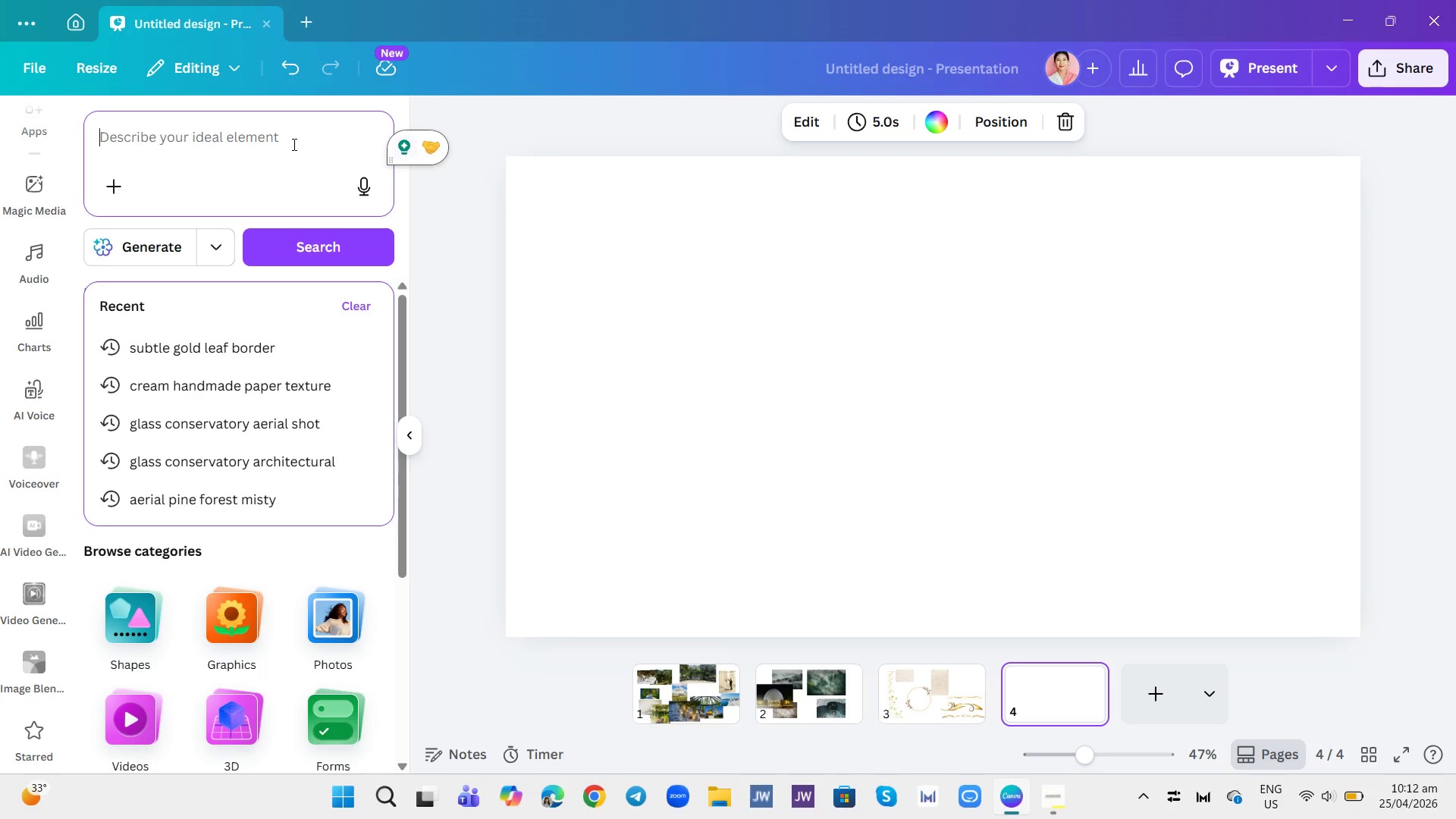 
type(solar panel line icon)
 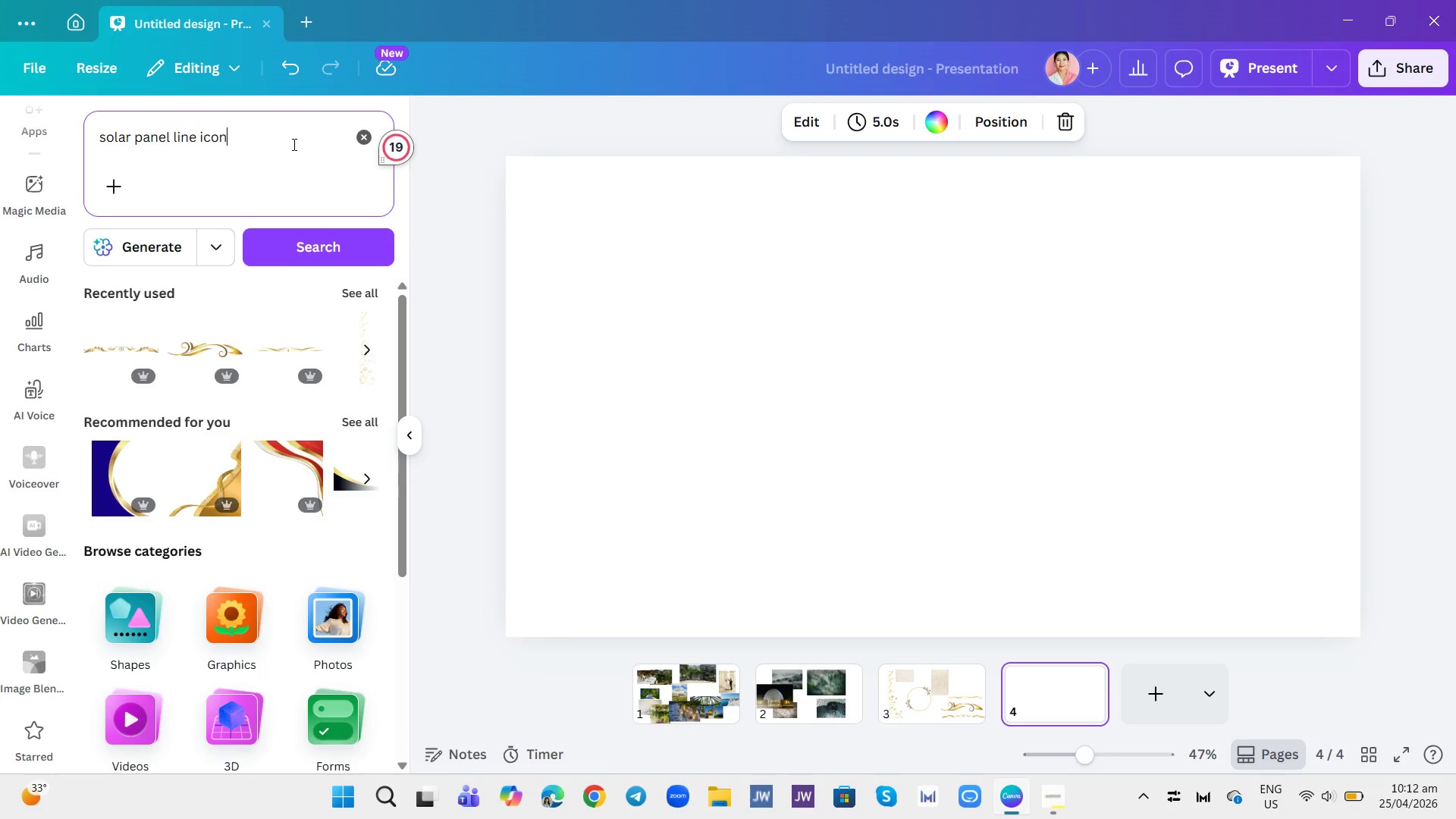 
key(Enter)
 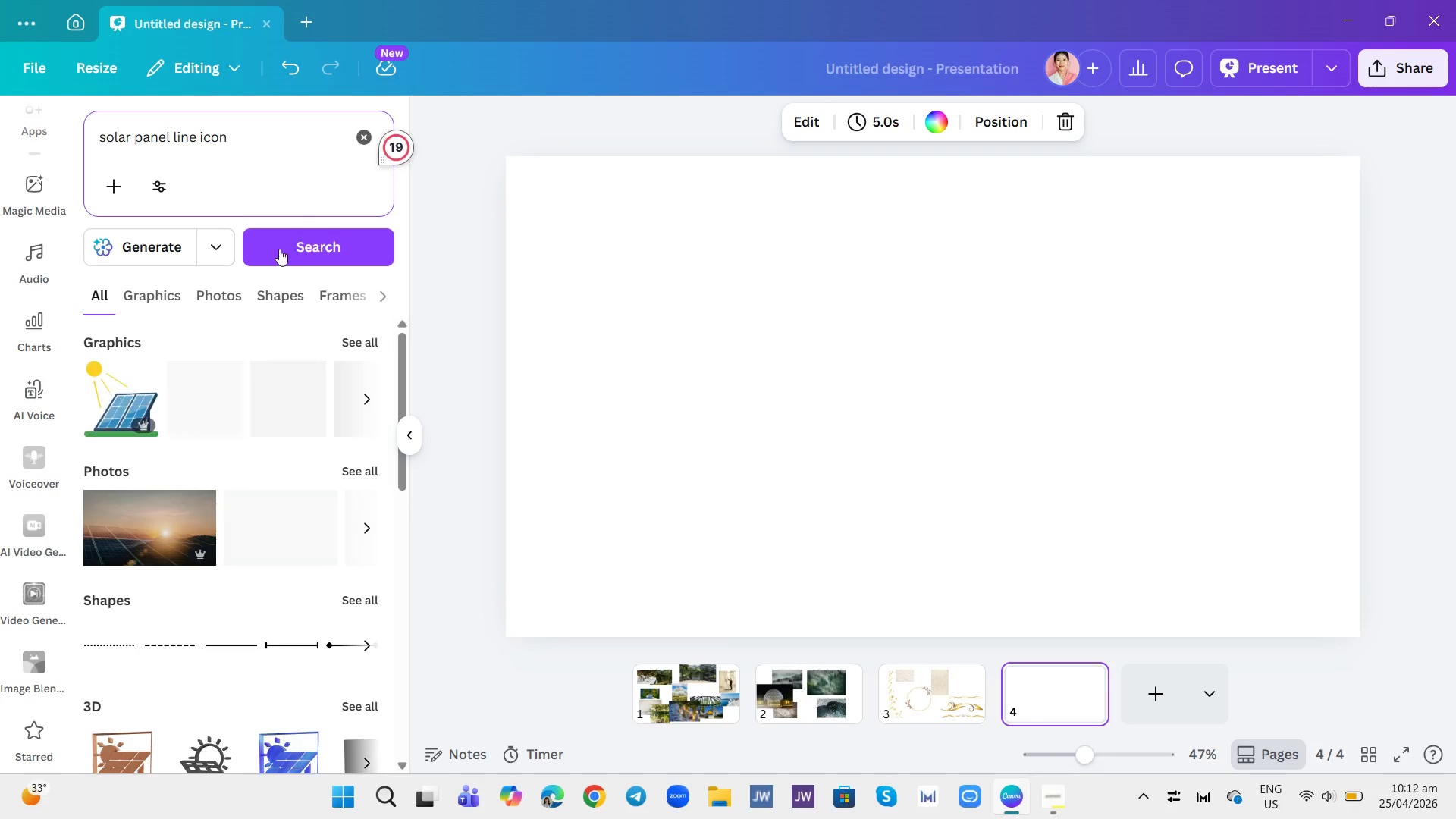 
left_click([167, 290])
 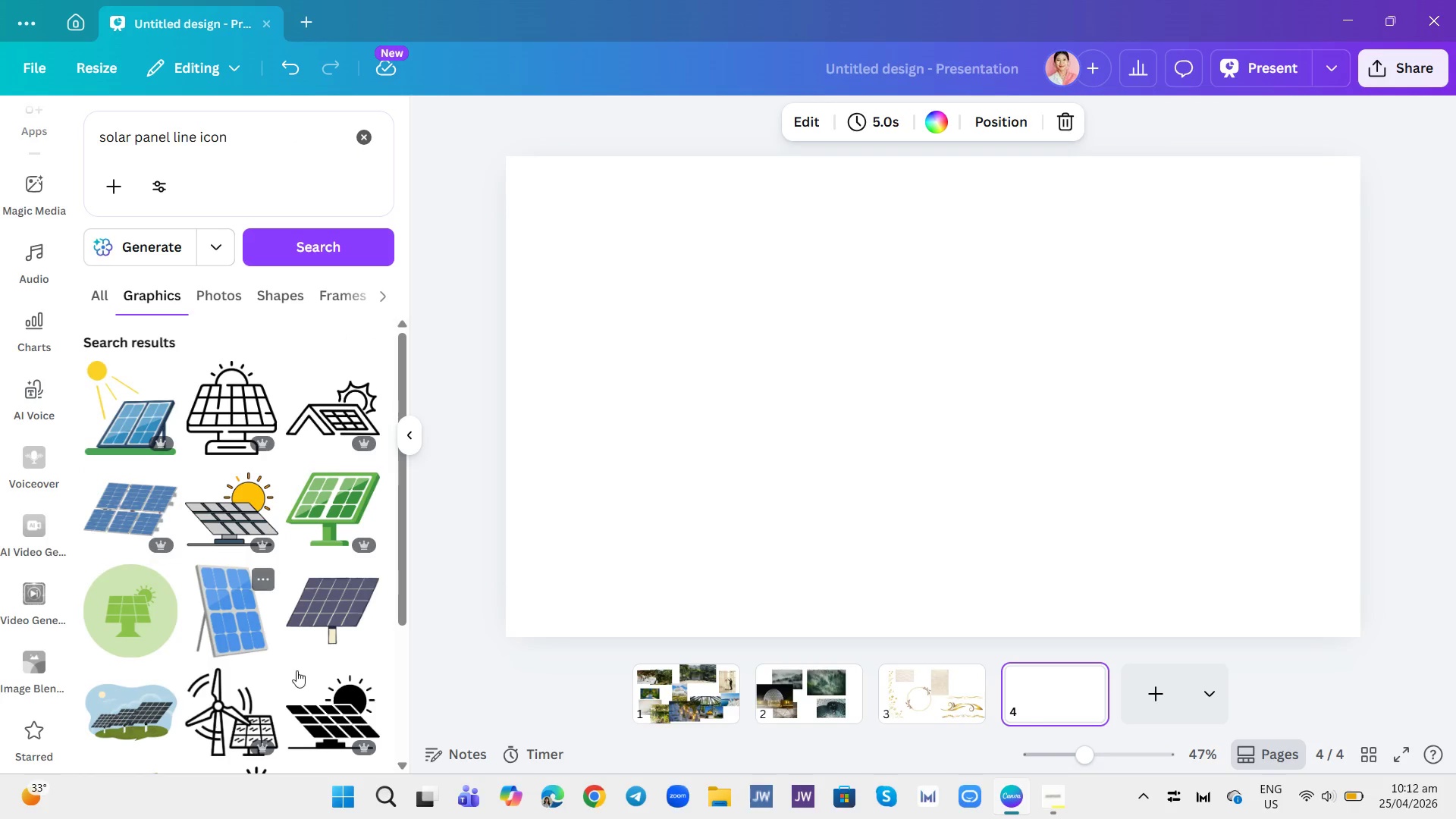 
left_click([331, 717])
 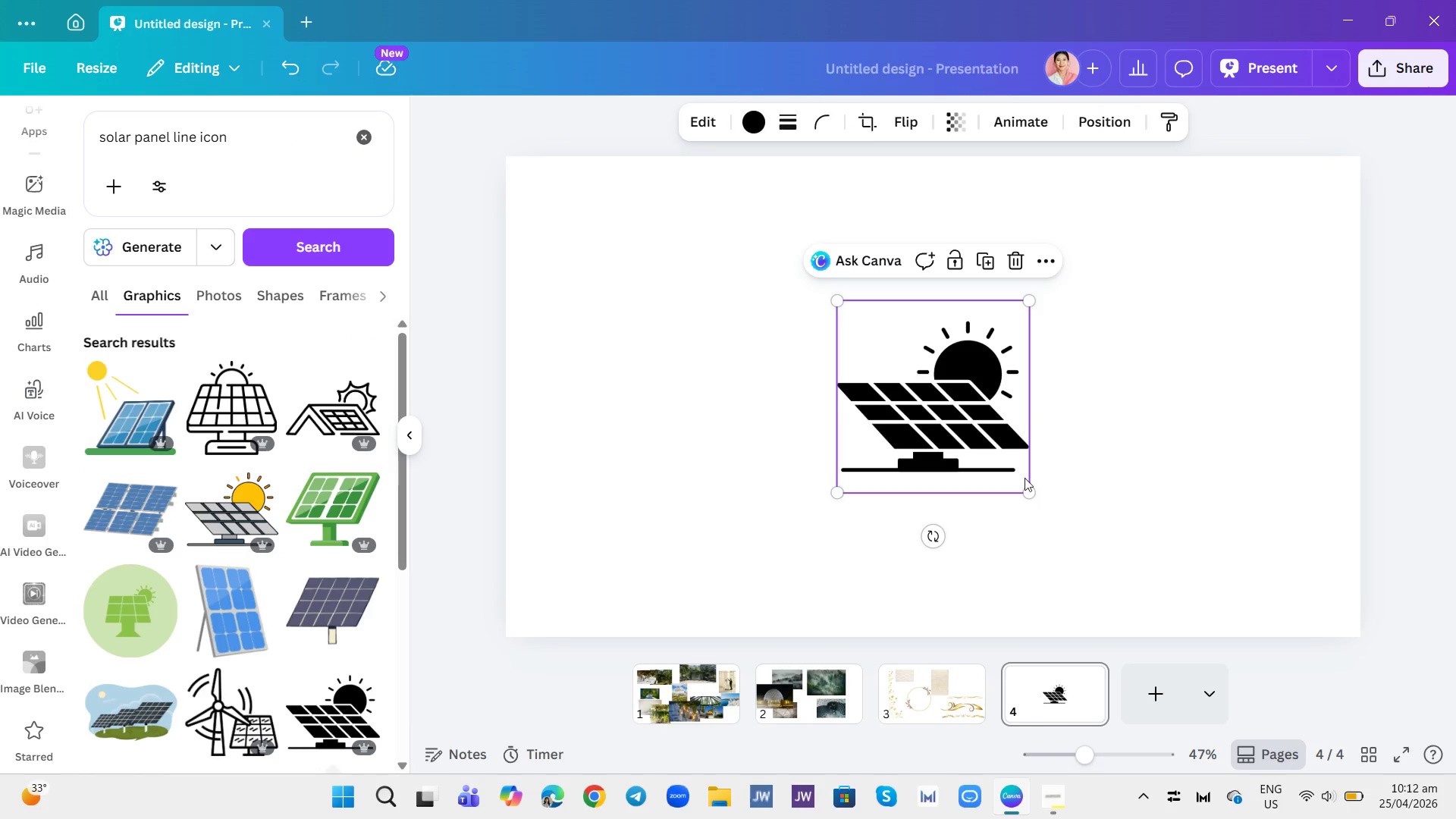 
left_click_drag(start_coordinate=[1031, 488], to_coordinate=[916, 320])
 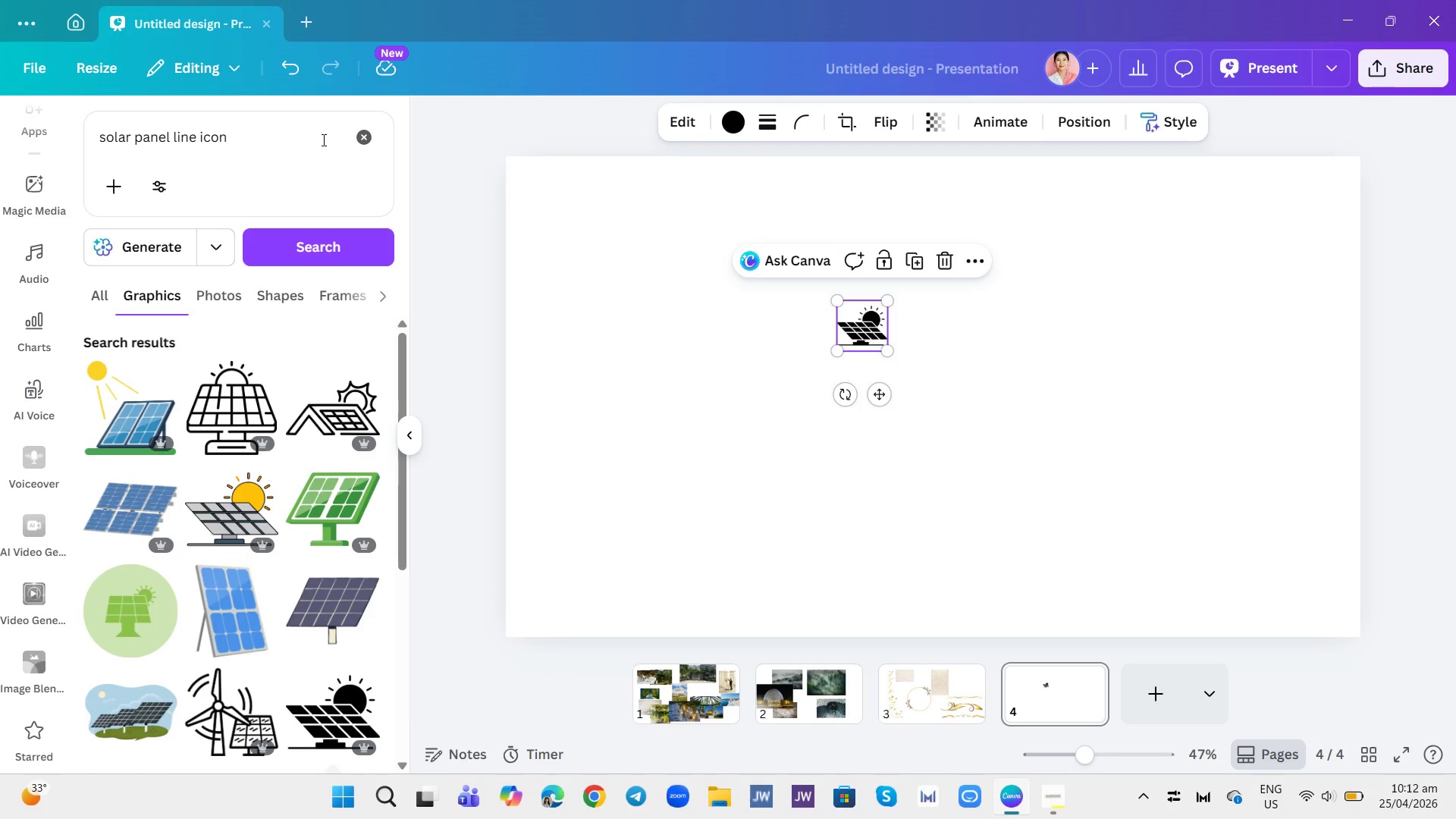 
left_click([361, 135])
 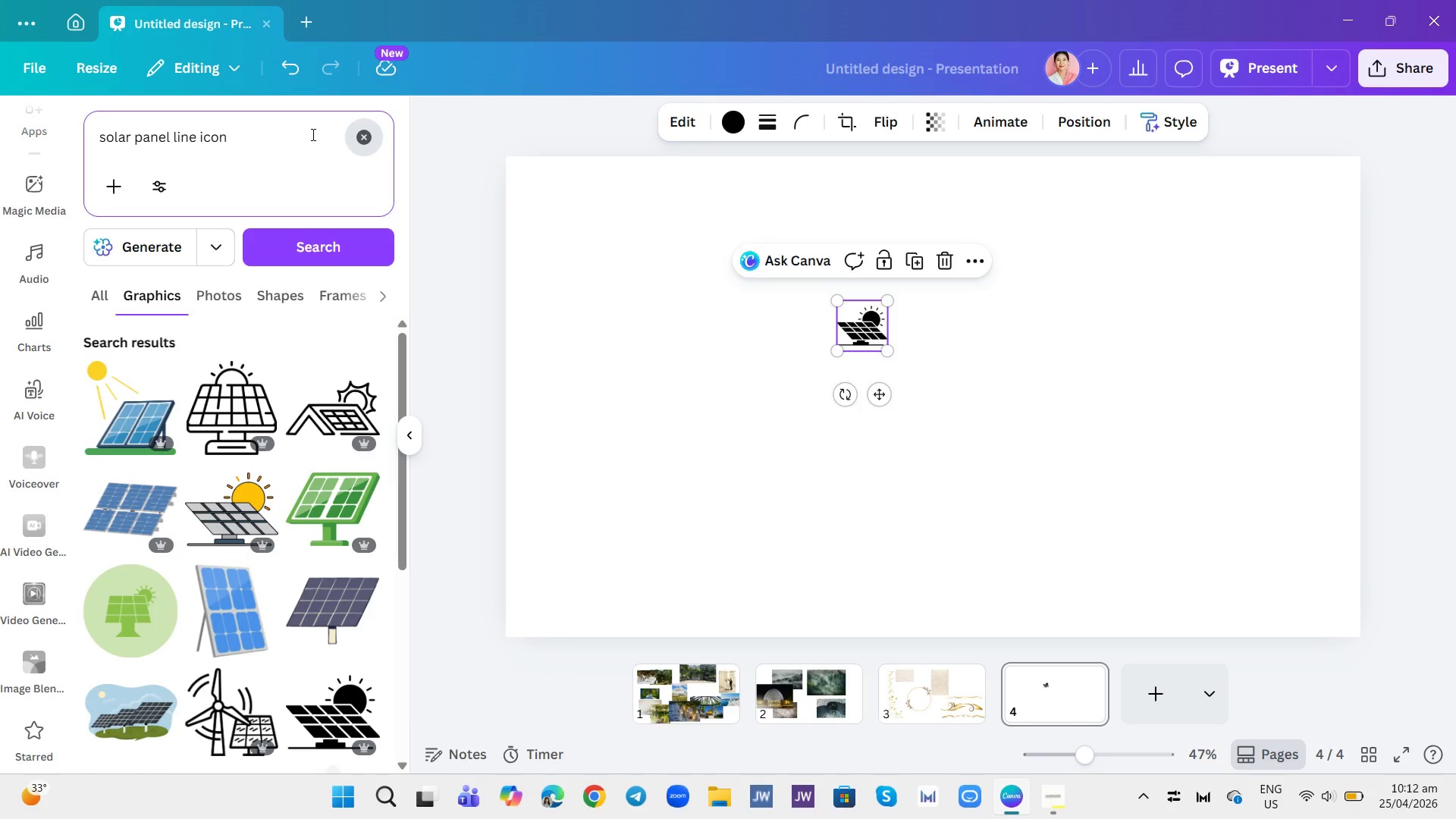 
left_click([306, 132])
 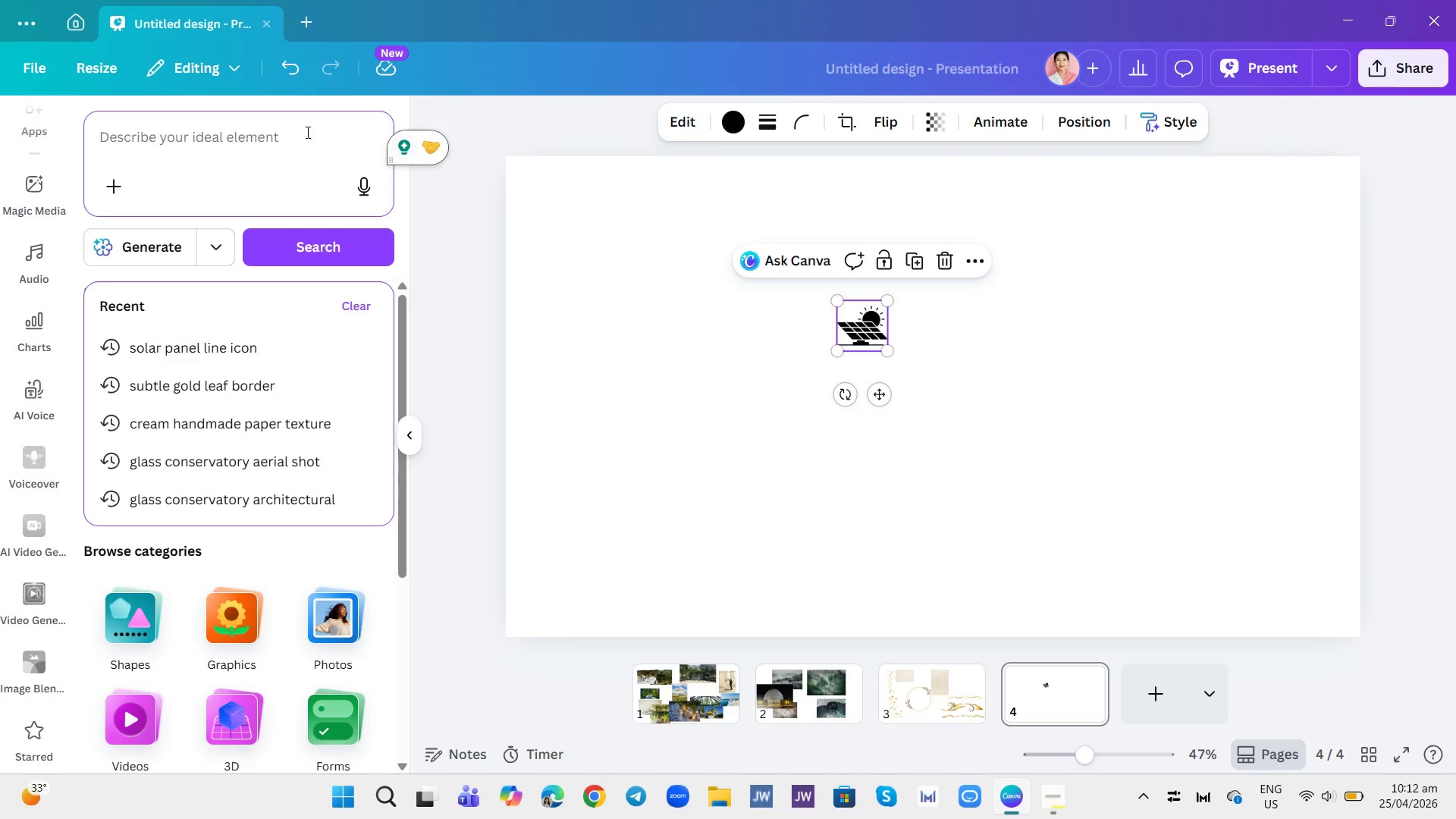 
type(water drop recycling)
 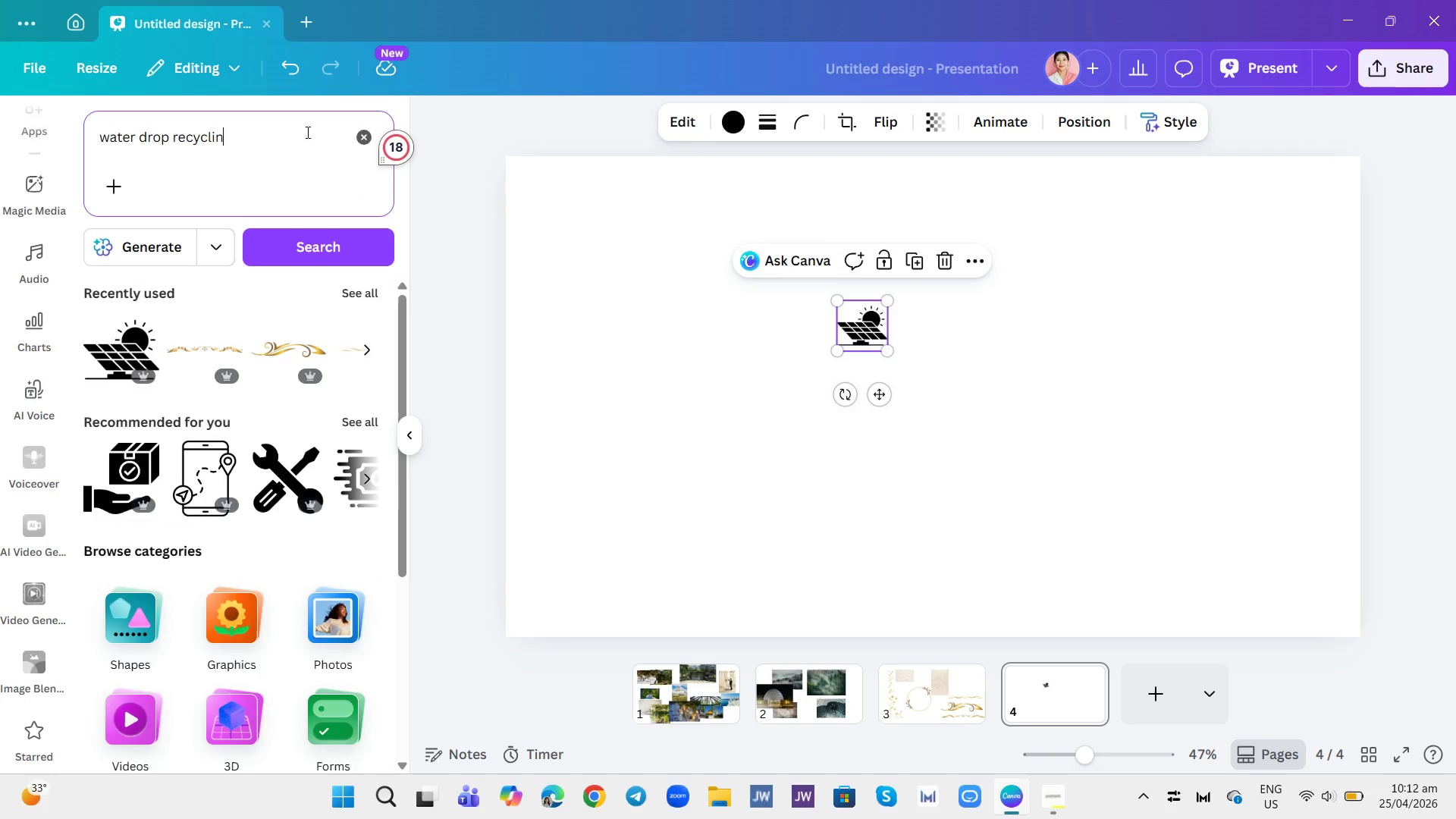 
key(Enter)
 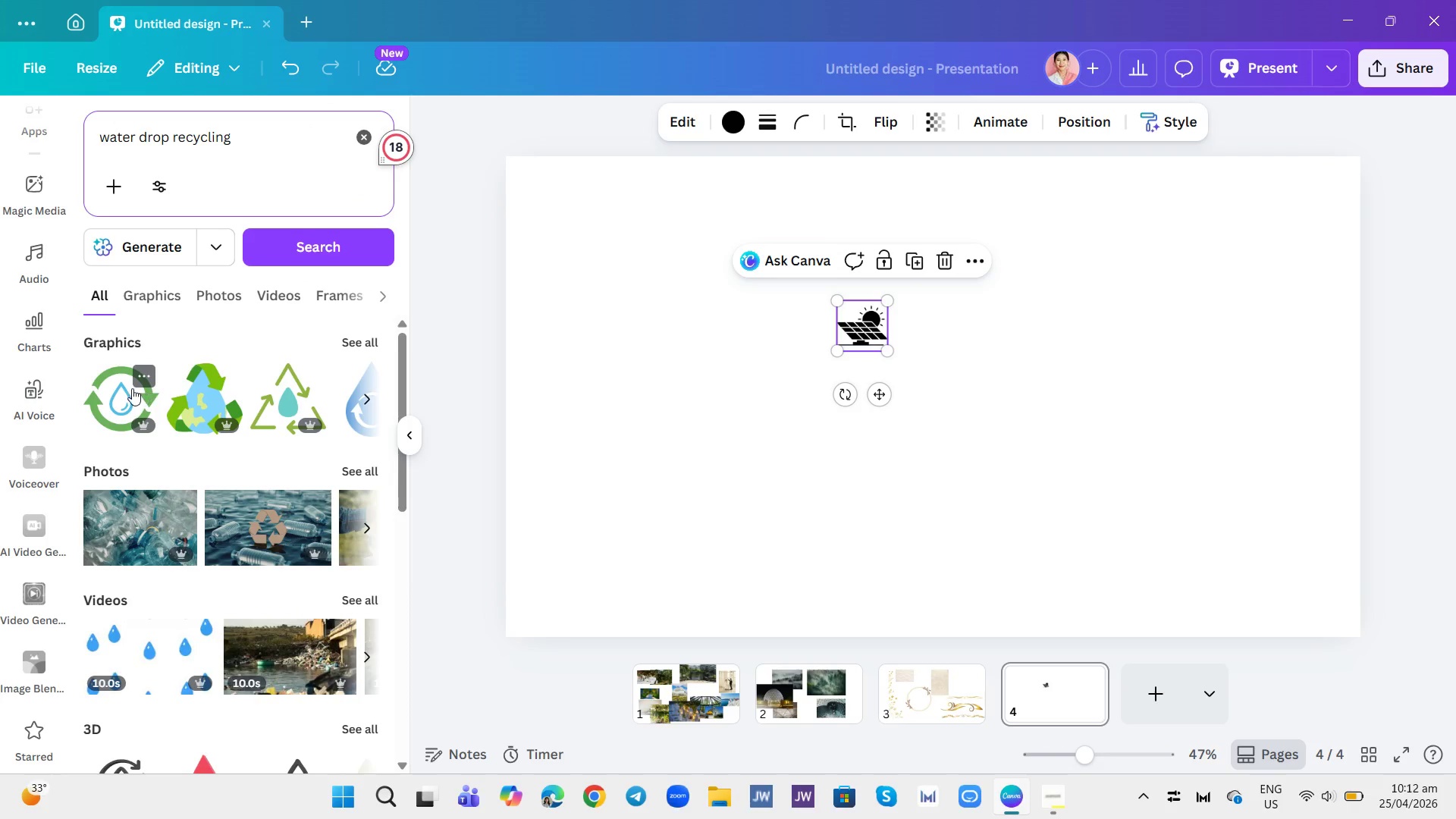 
left_click([158, 292])
 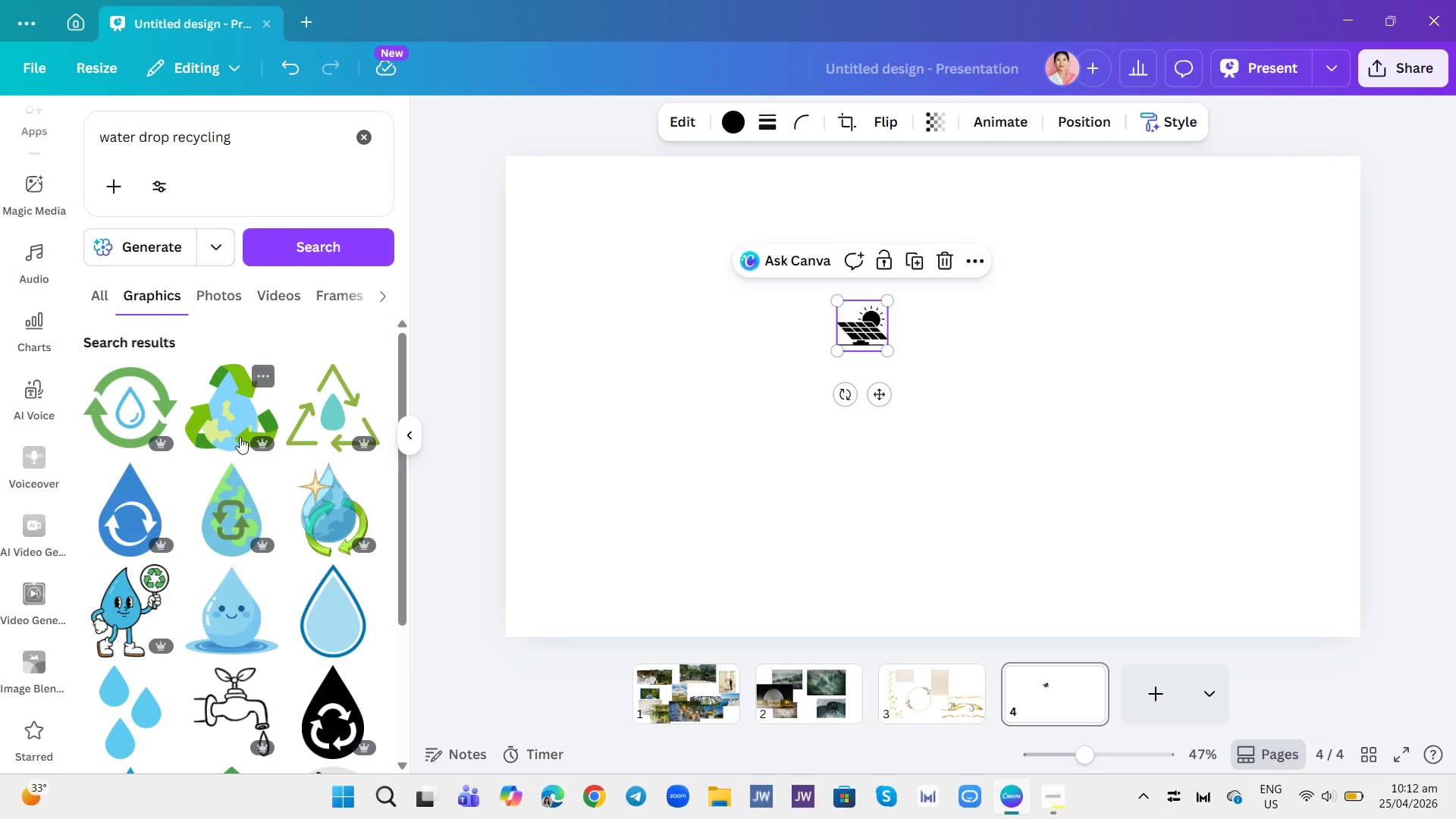 
scroll: coordinate [221, 470], scroll_direction: down, amount: 5.0
 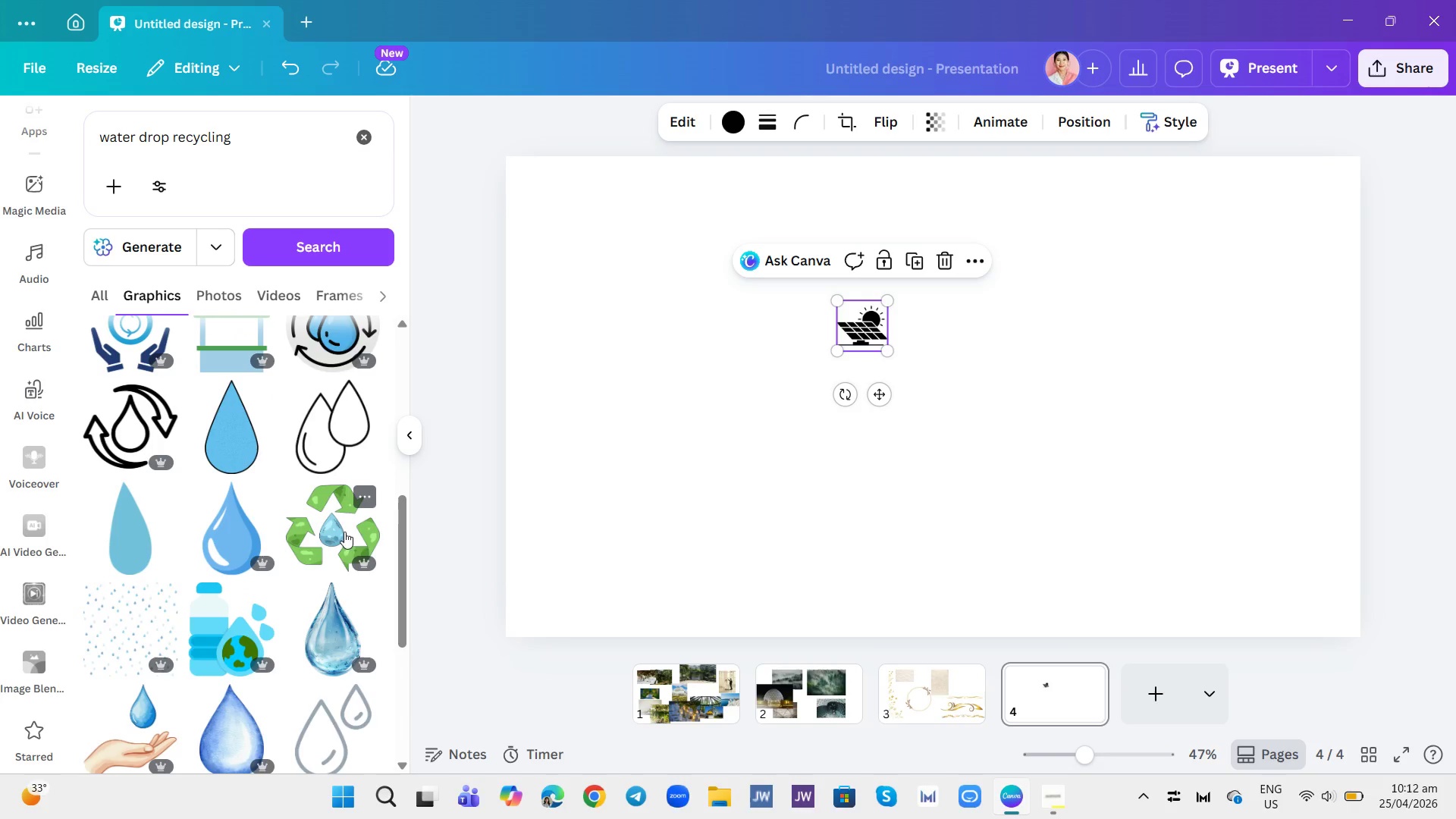 
left_click([322, 537])
 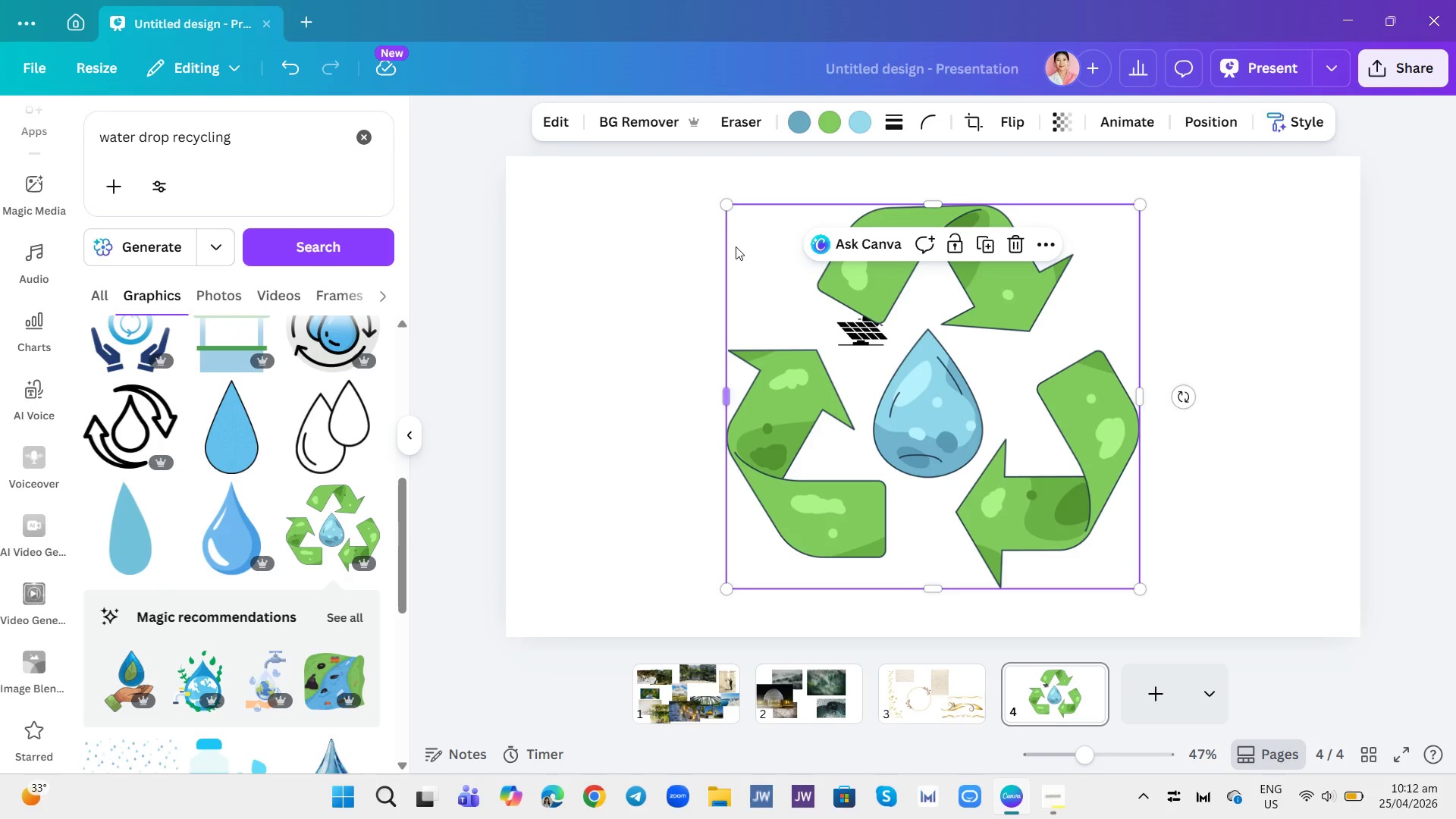 
left_click_drag(start_coordinate=[726, 203], to_coordinate=[942, 444])
 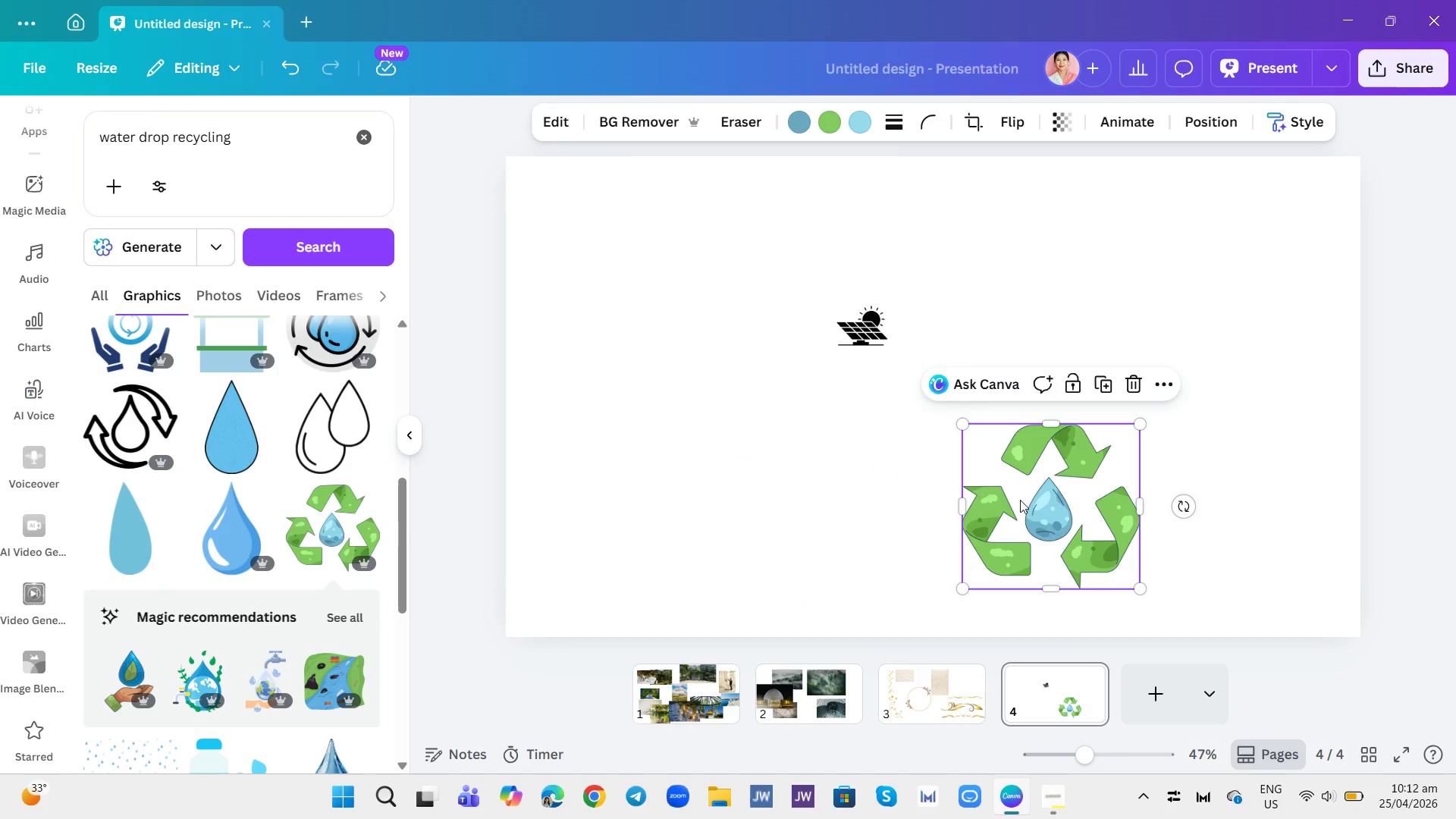 
left_click_drag(start_coordinate=[1021, 505], to_coordinate=[987, 340])
 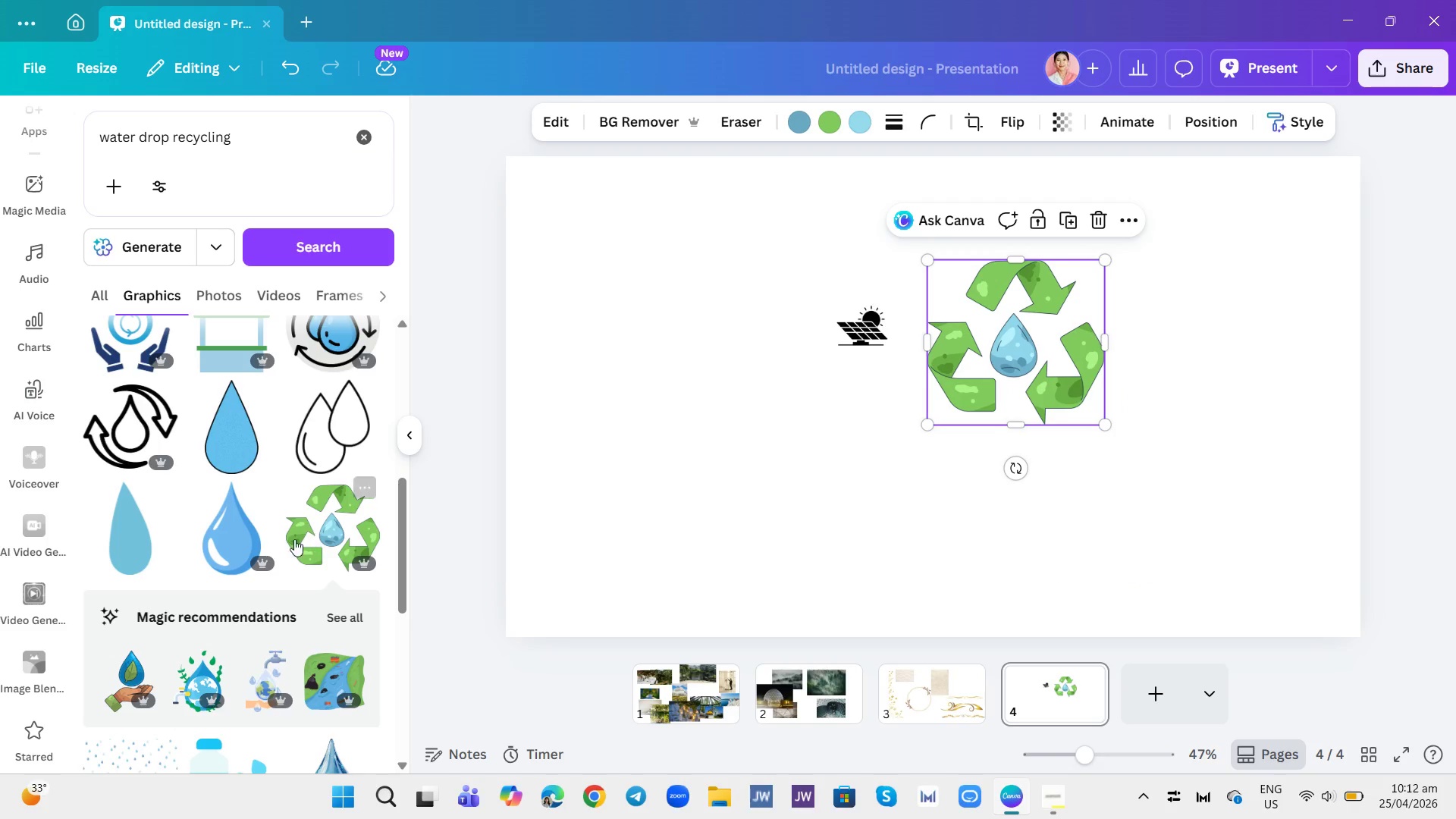 
scroll: coordinate [284, 544], scroll_direction: down, amount: 9.0
 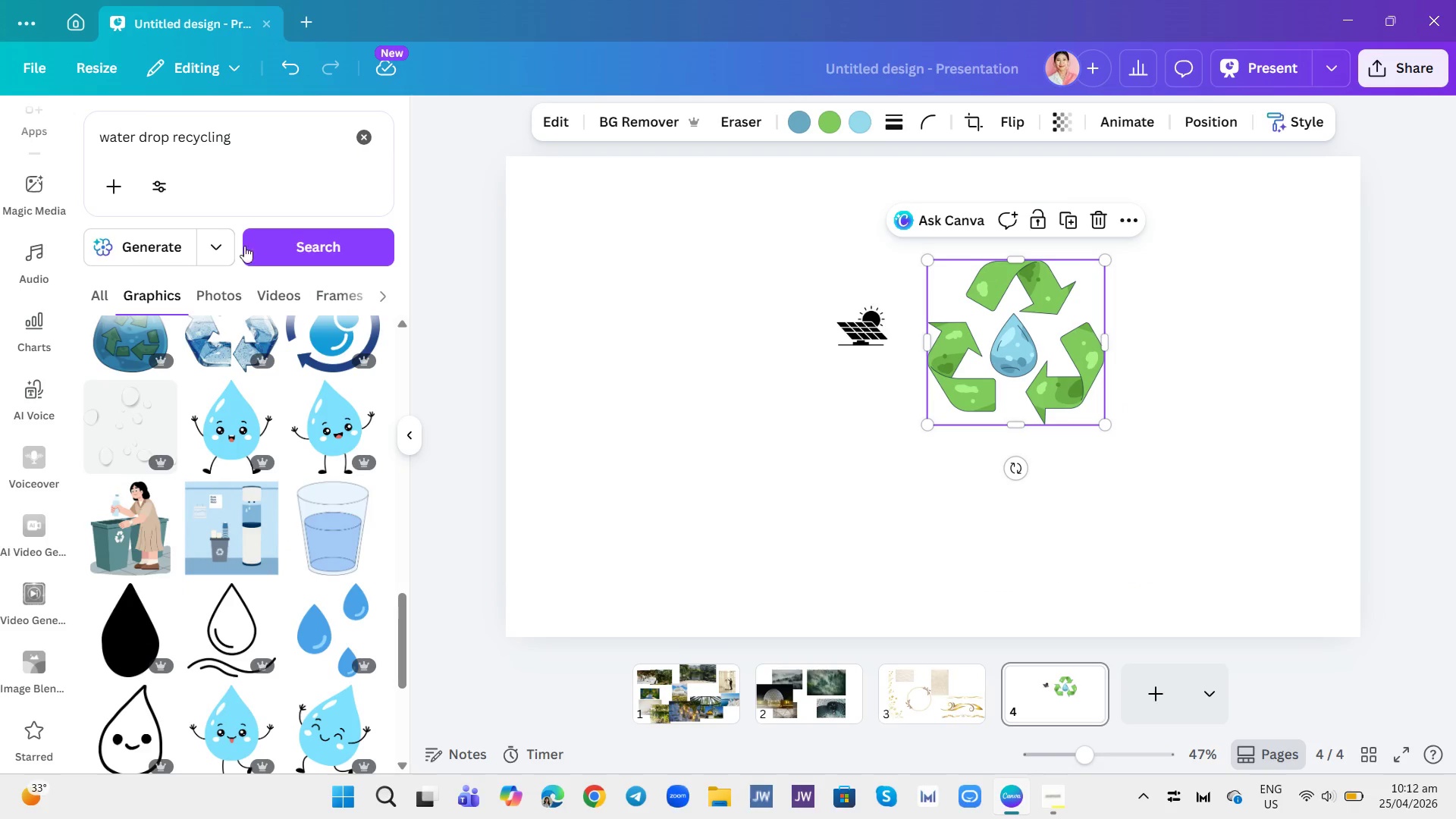 
left_click([370, 136])
 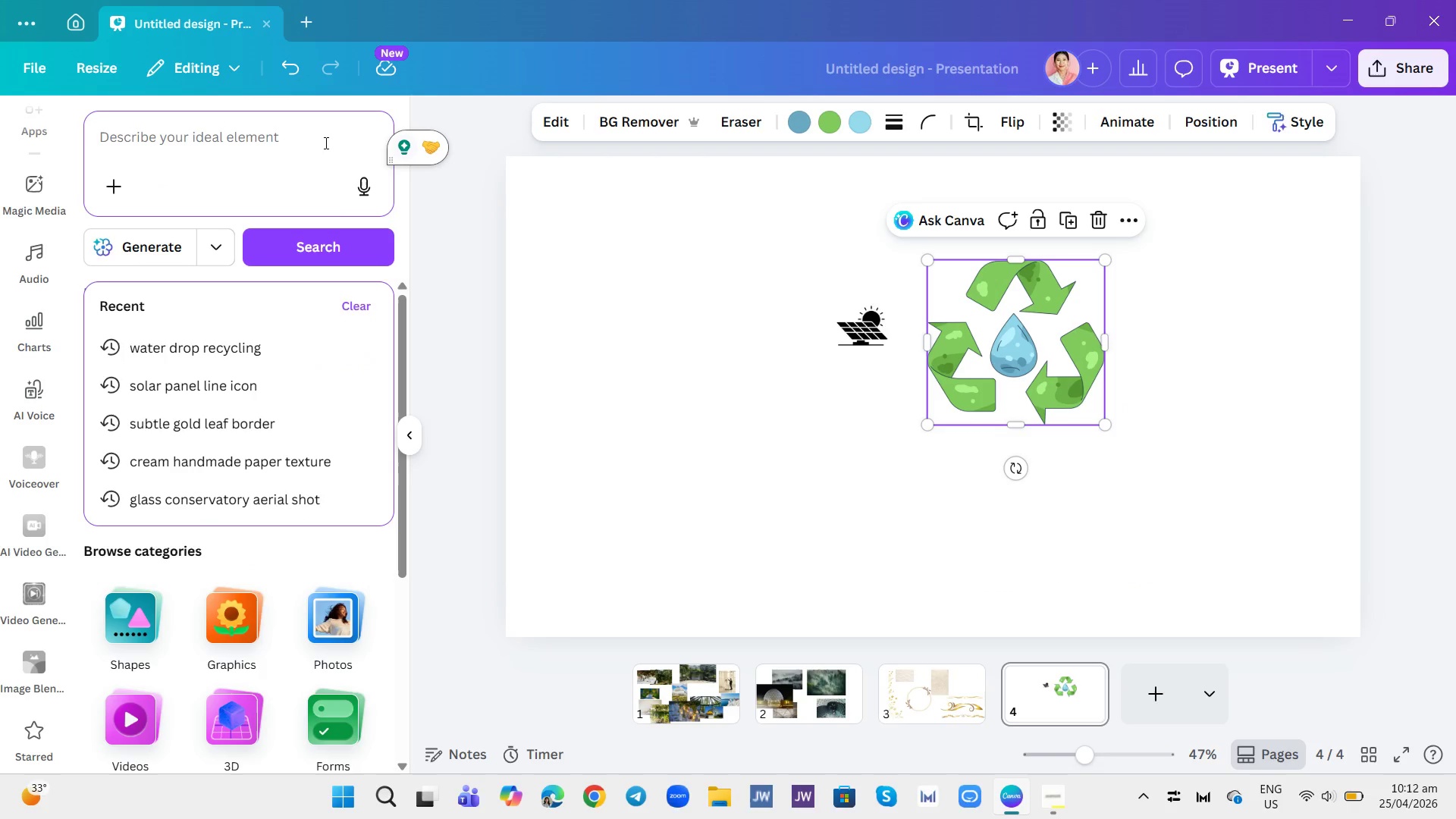 
type(zero waste leaf)
 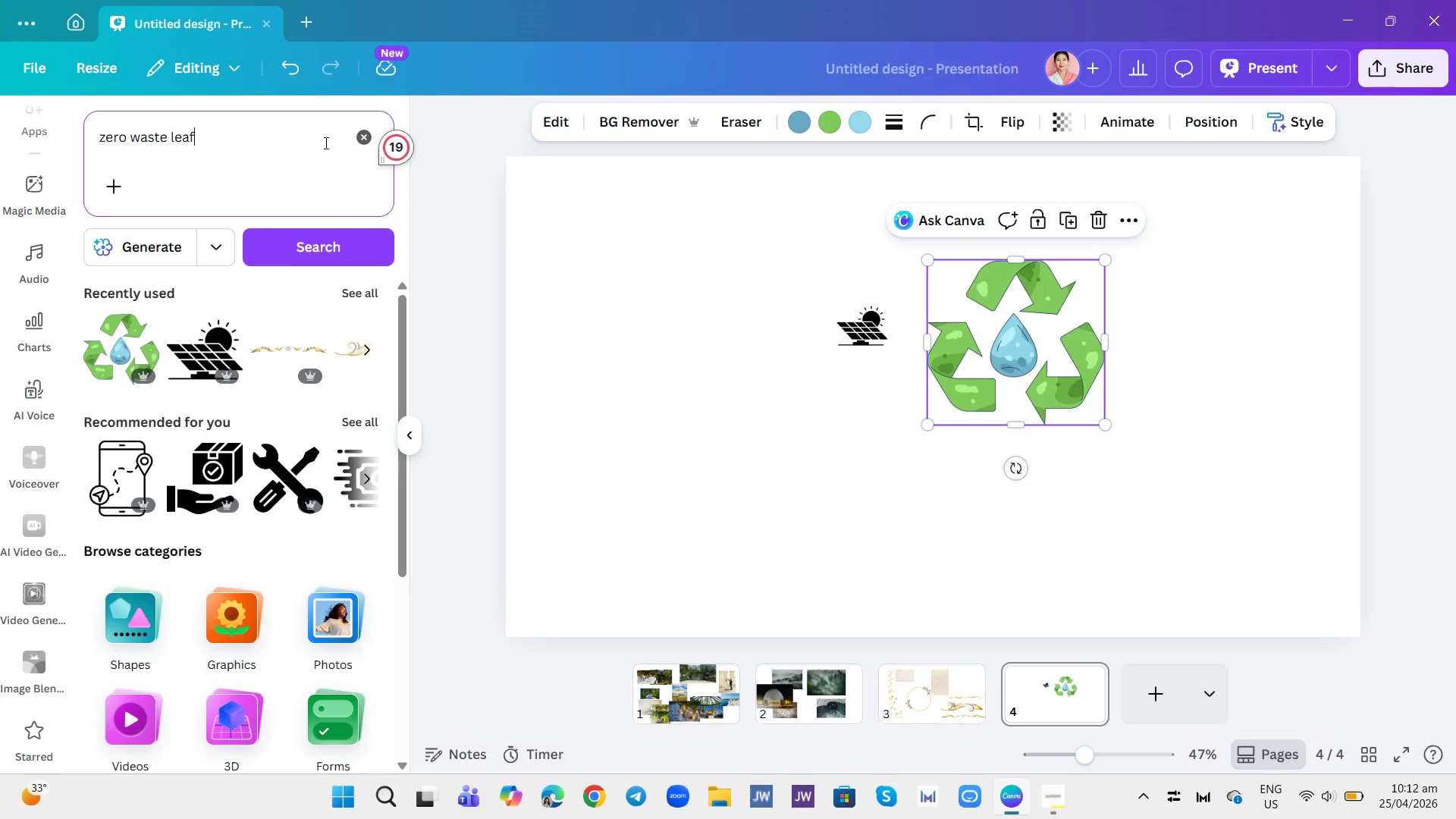 
key(Enter)
 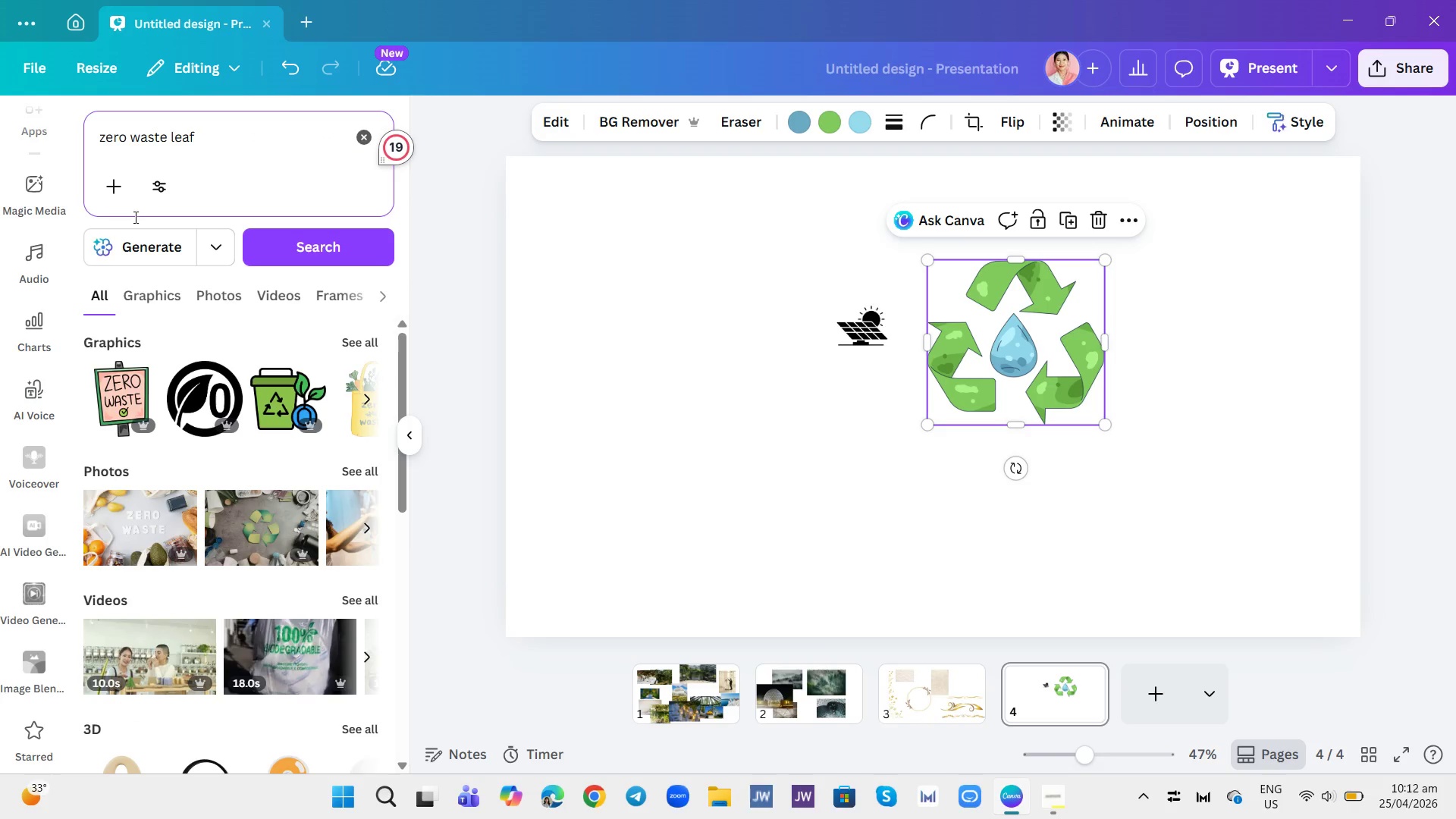 
left_click([152, 306])
 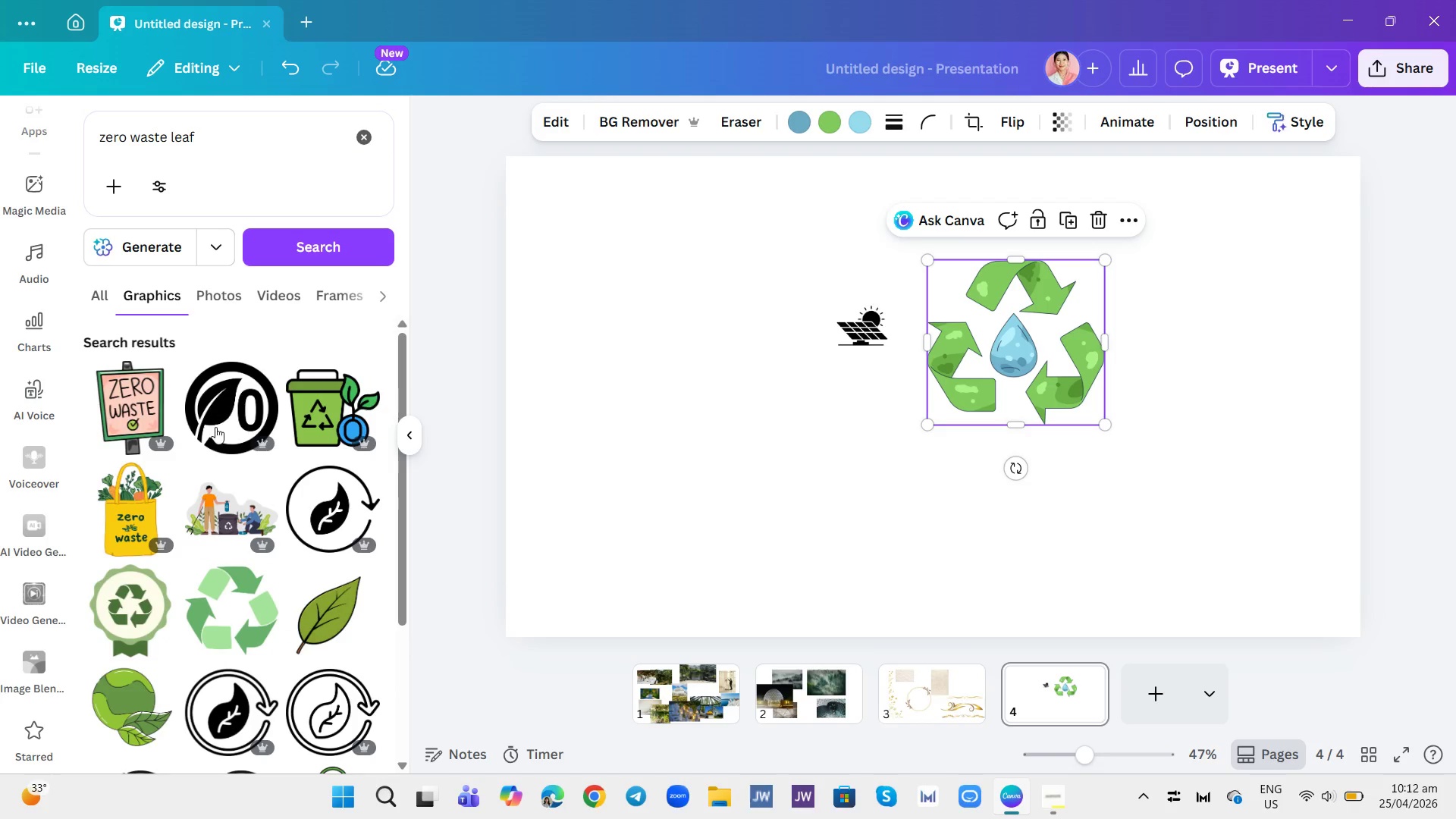 
scroll: coordinate [225, 489], scroll_direction: down, amount: 3.0
 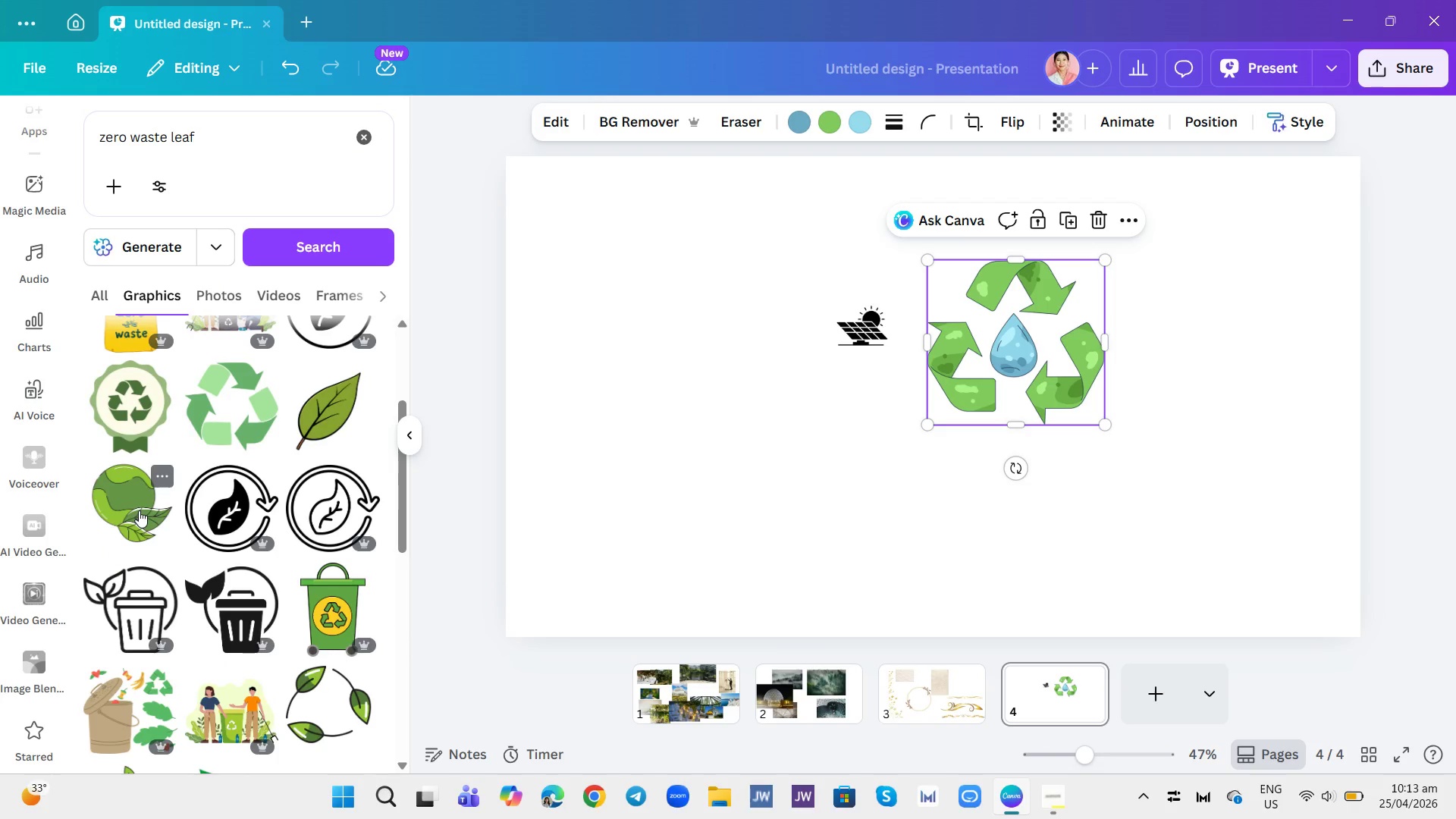 
left_click([134, 504])
 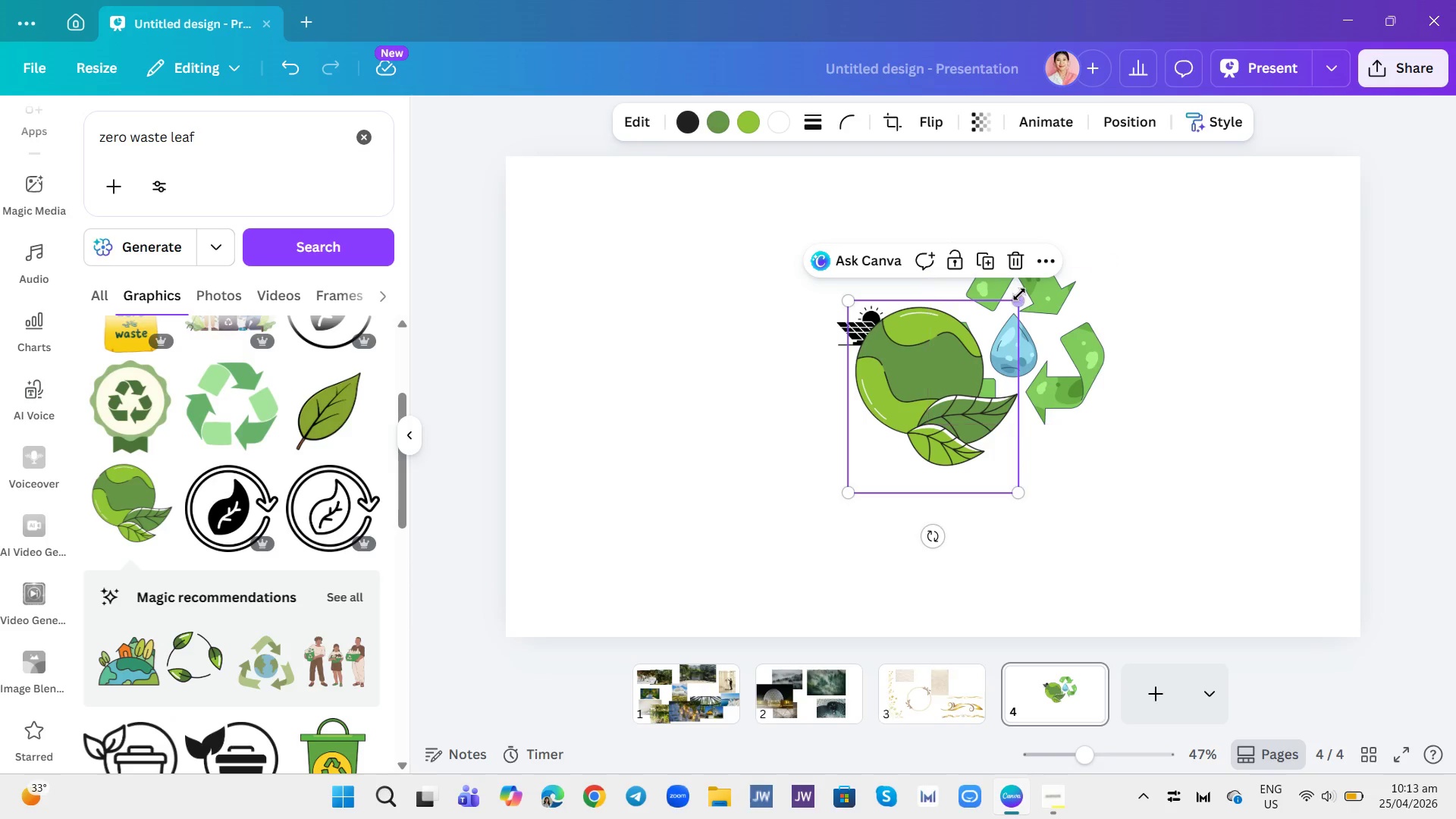 
left_click_drag(start_coordinate=[1015, 301], to_coordinate=[915, 407])
 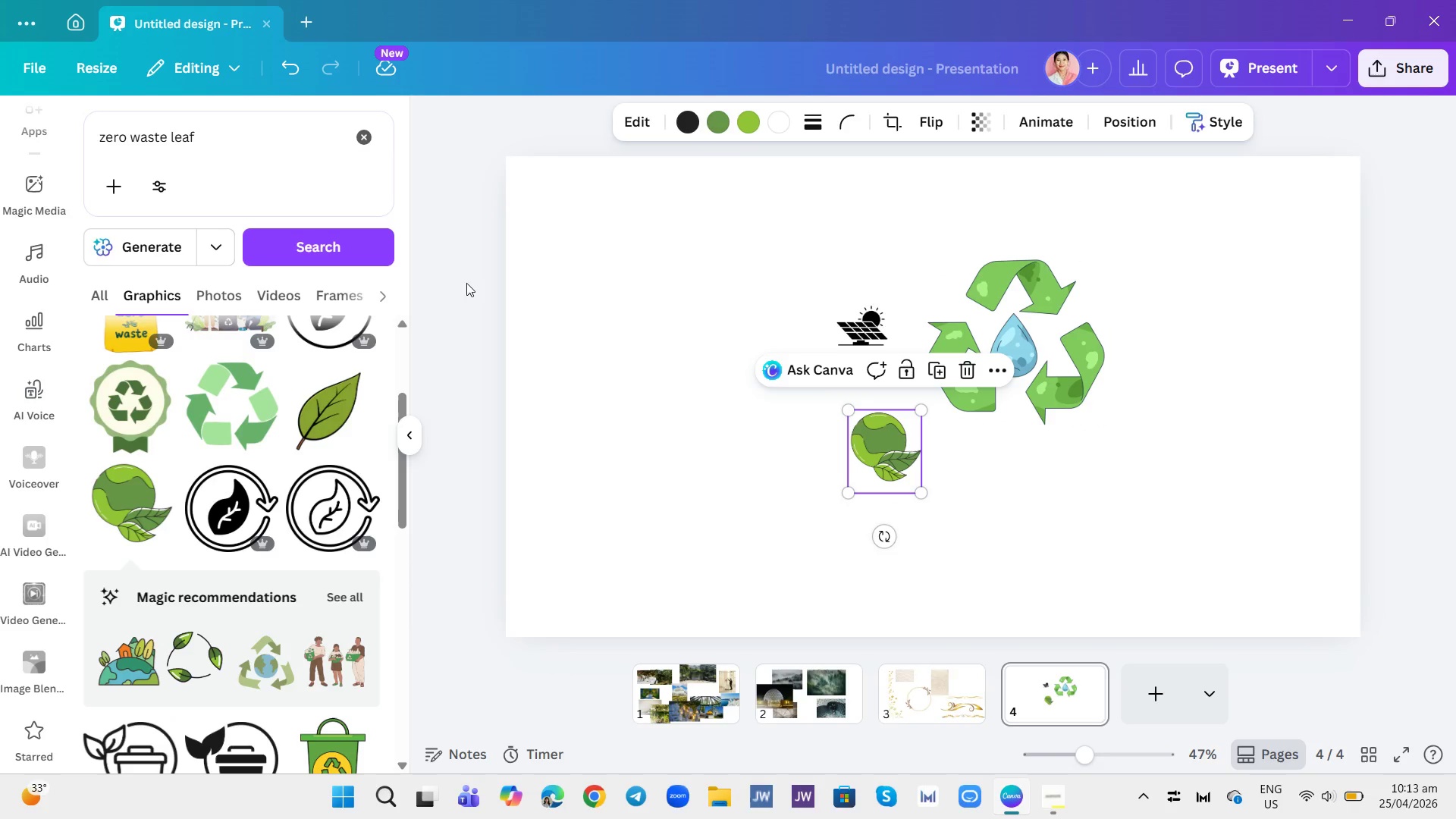 
left_click([352, 130])
 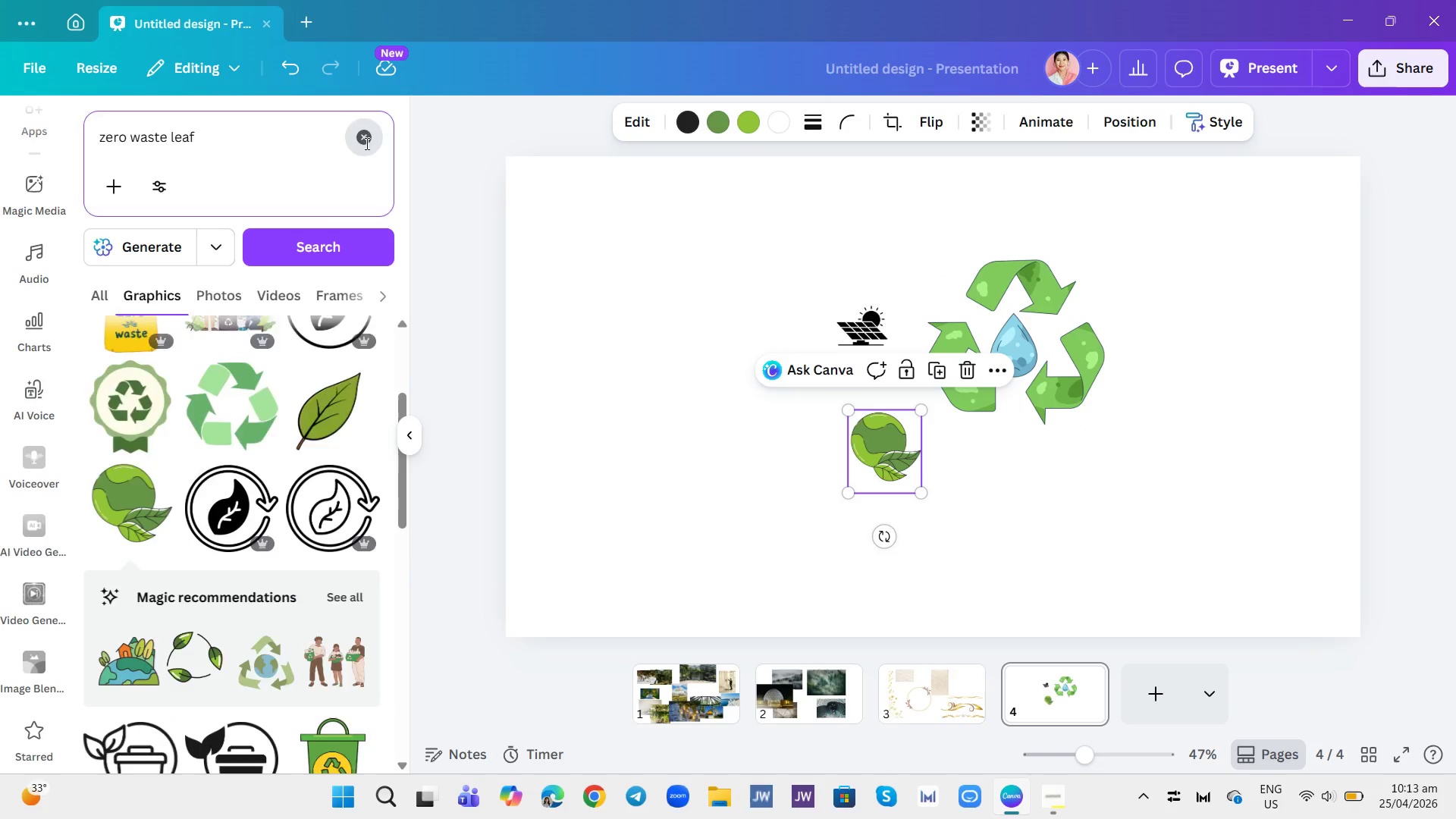 
left_click([366, 143])
 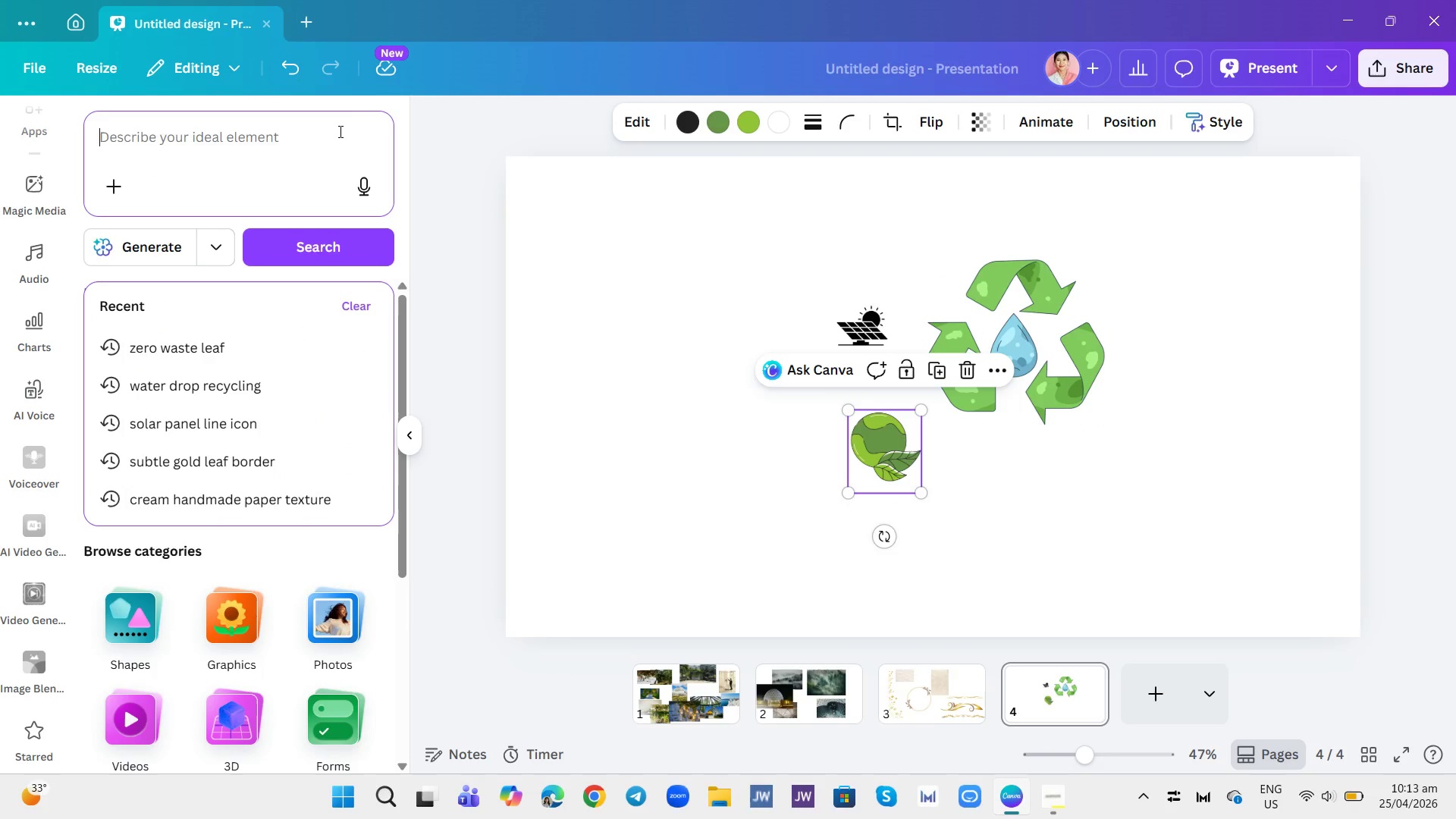 
left_click([339, 131])
 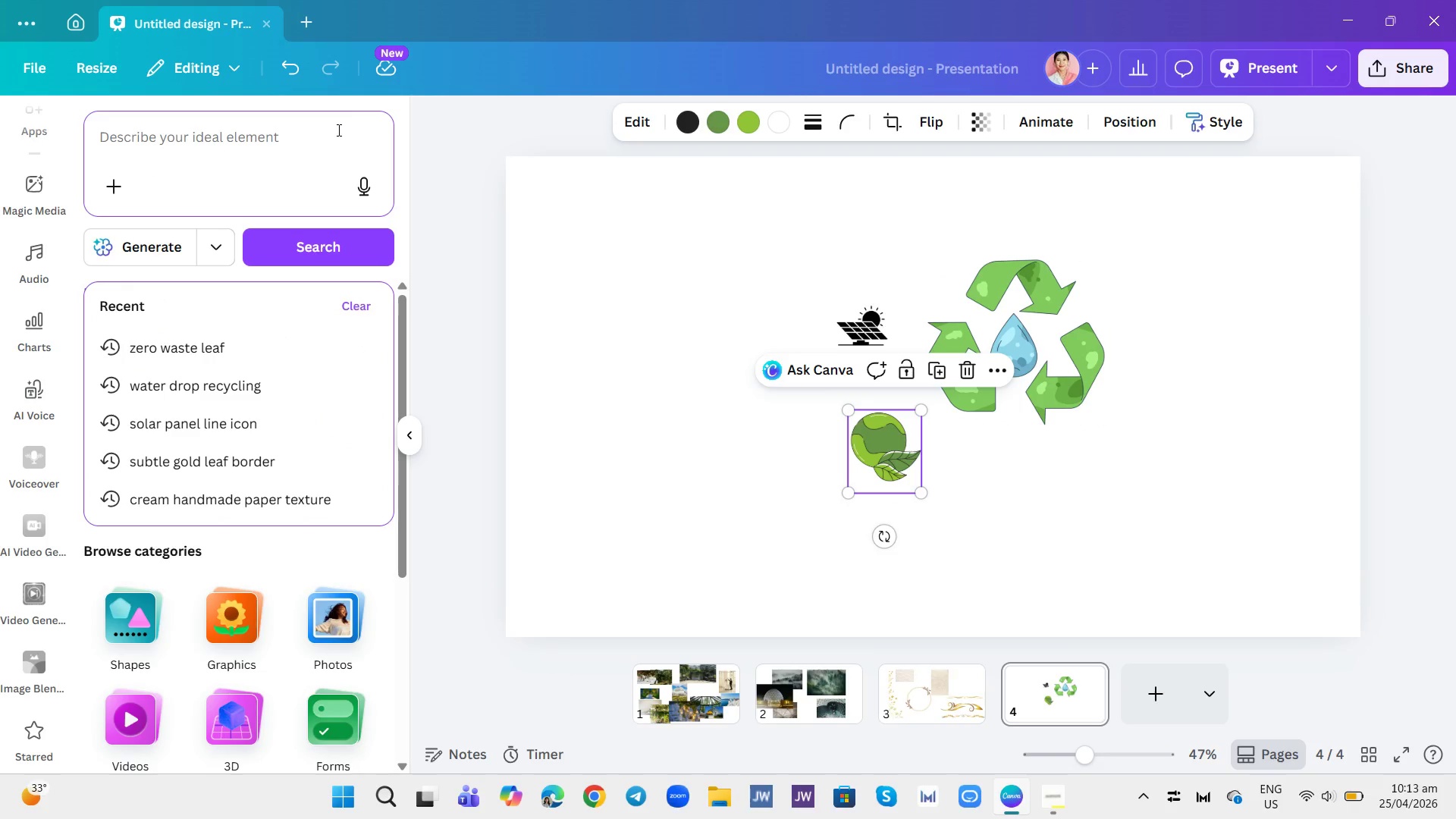 
type(carbon neutral )
 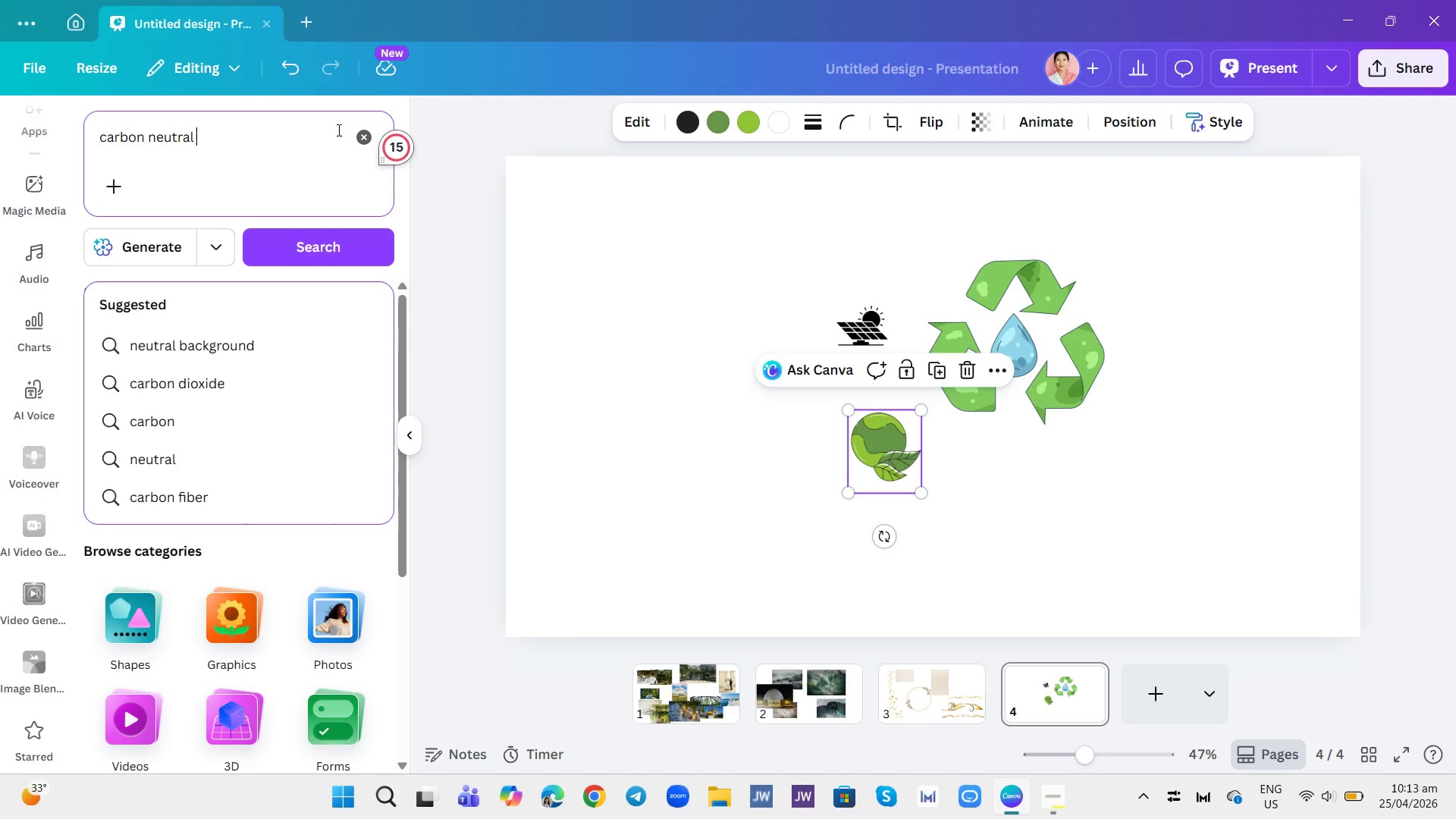 
type(footpro)
key(Backspace)
type(int)
 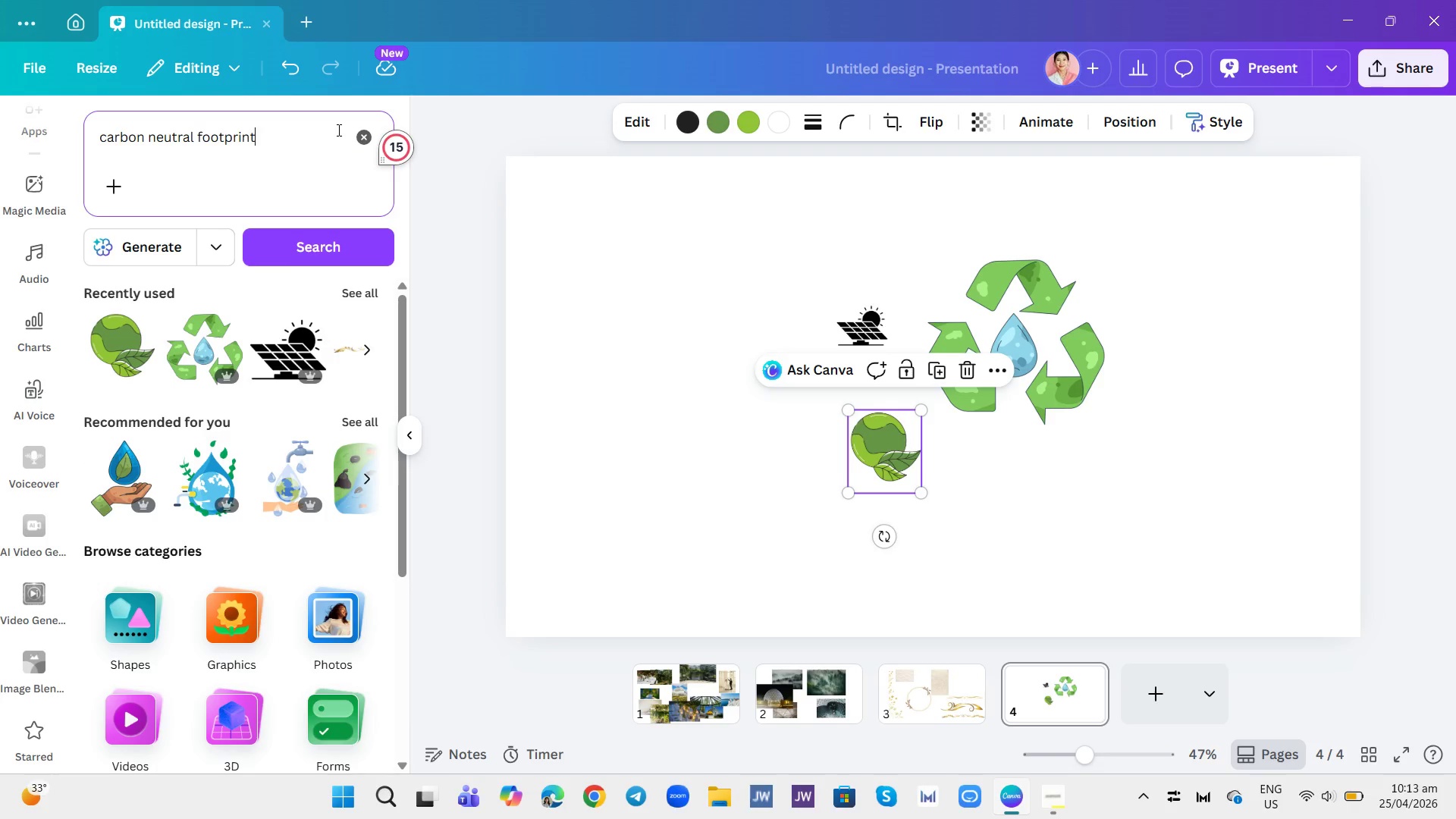 
hold_key(key=Enter, duration=0.31)
 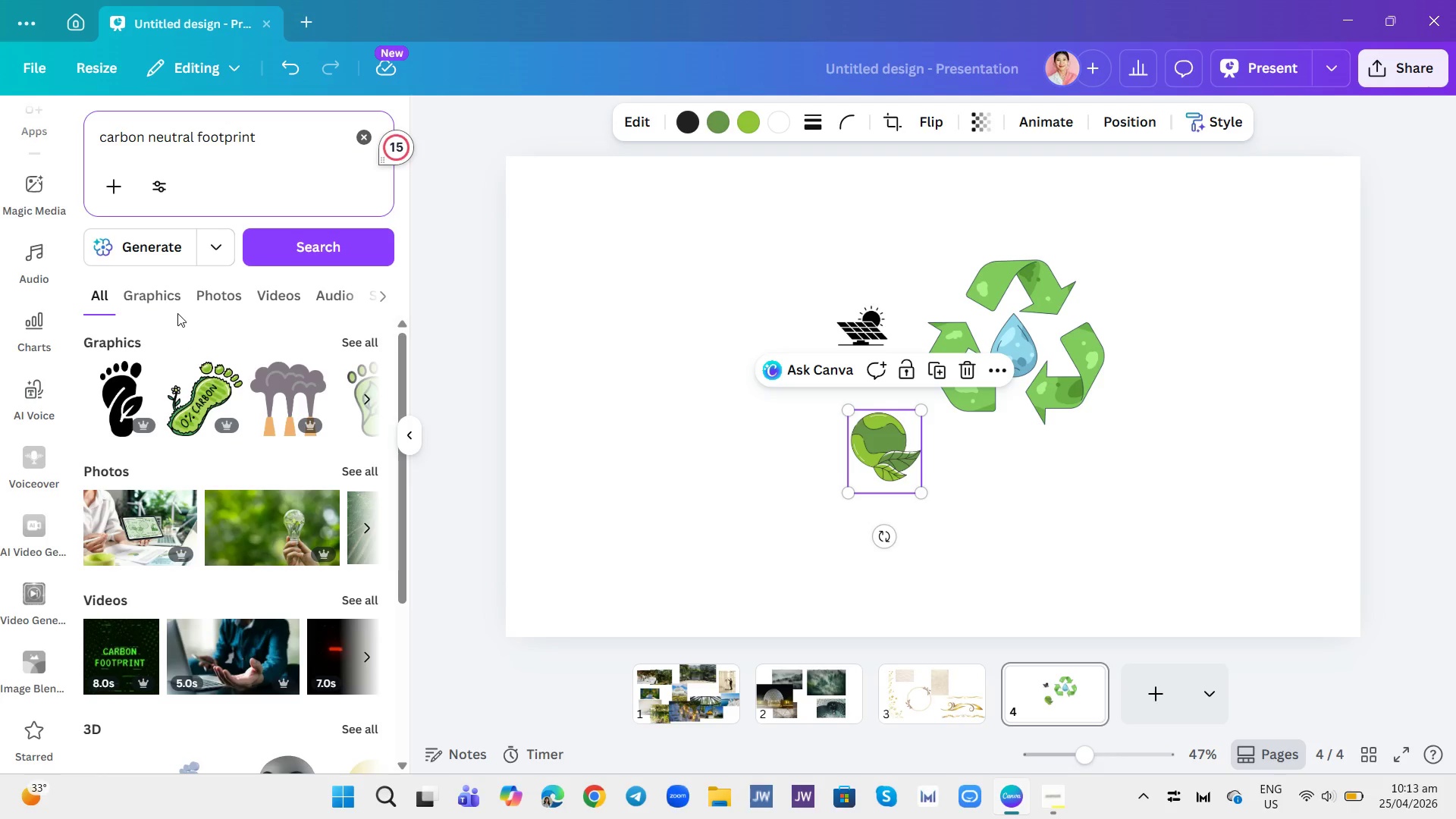 
left_click([167, 299])
 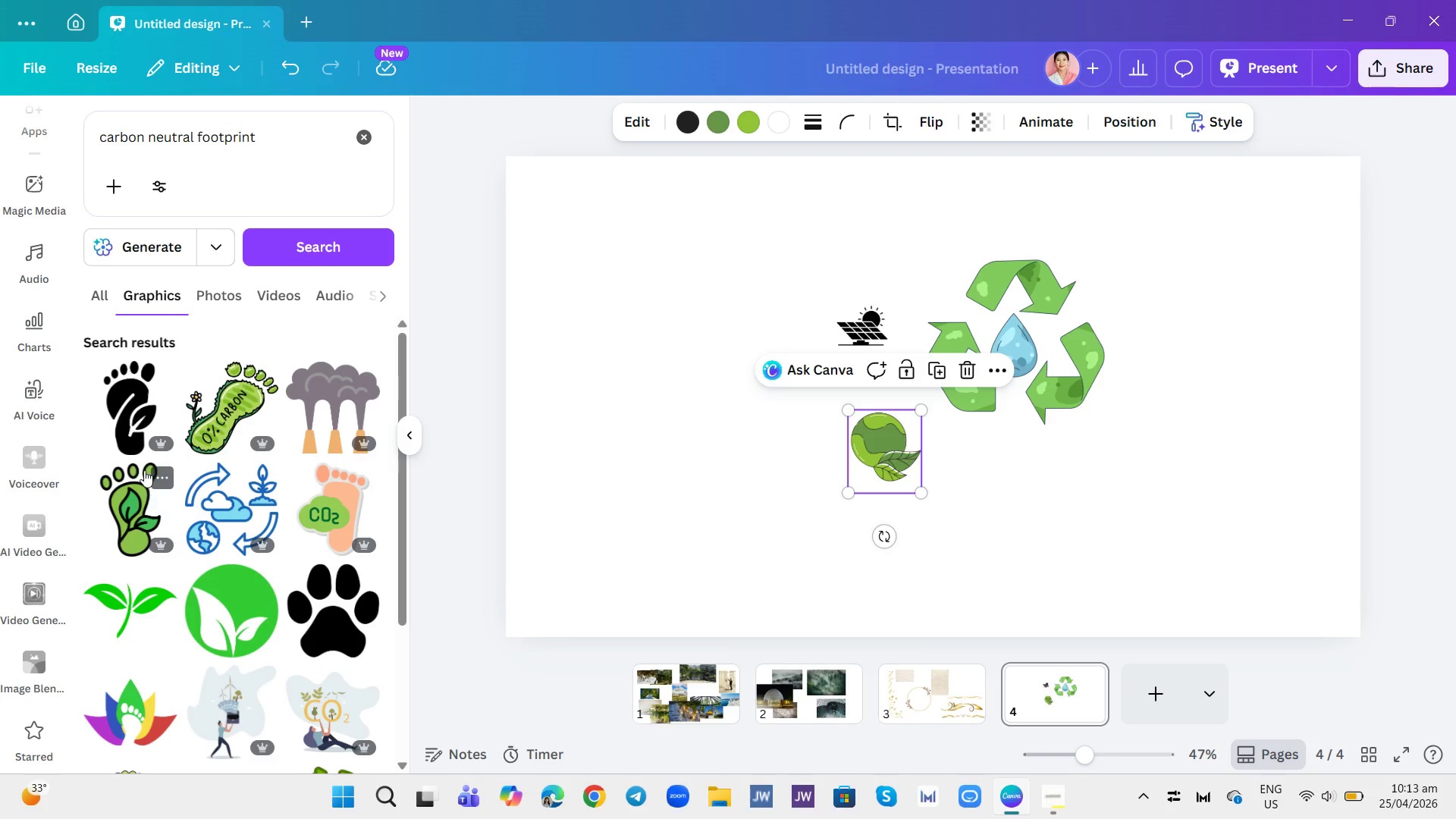 
left_click([122, 423])
 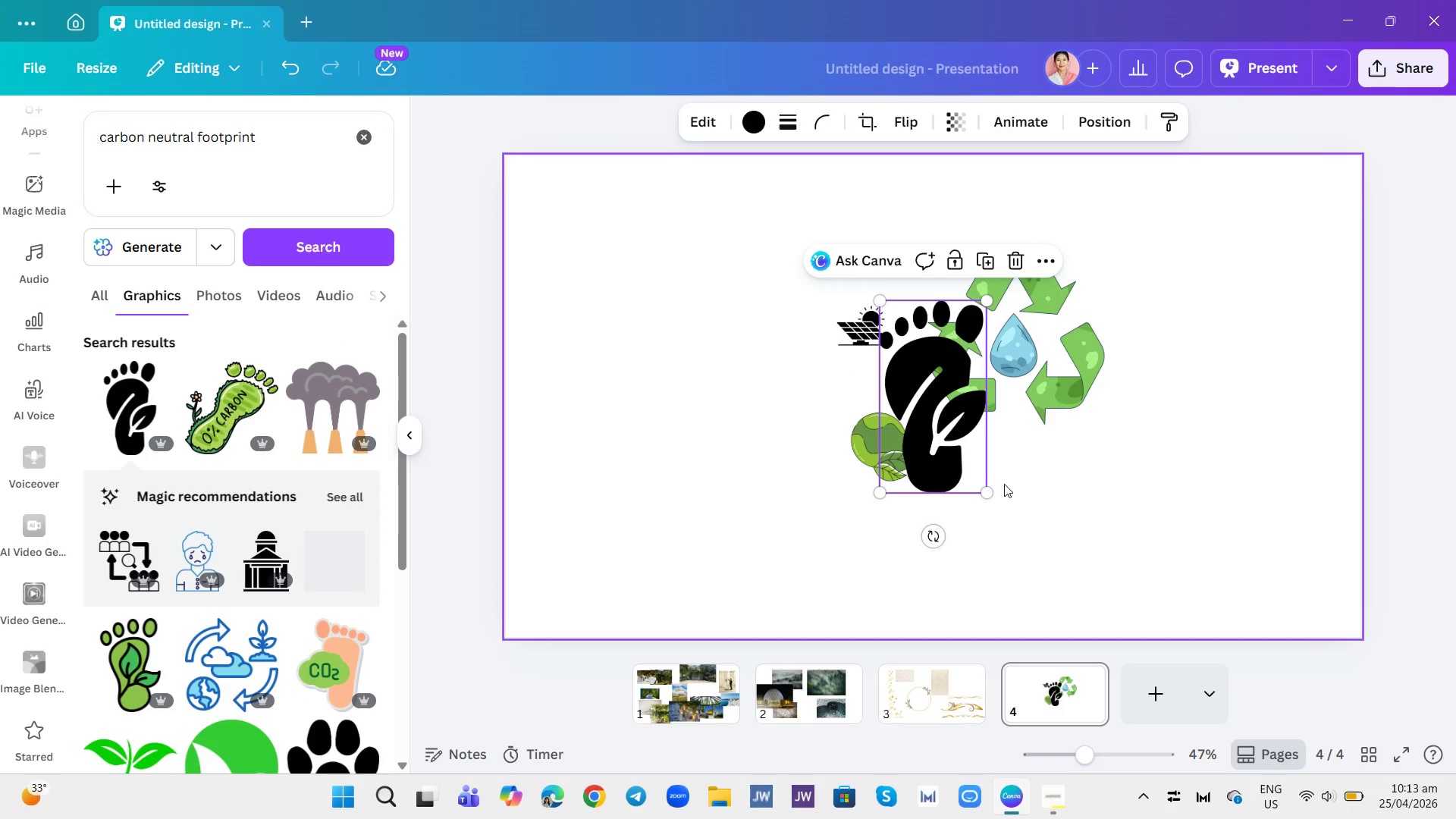 
left_click_drag(start_coordinate=[986, 492], to_coordinate=[896, 356])
 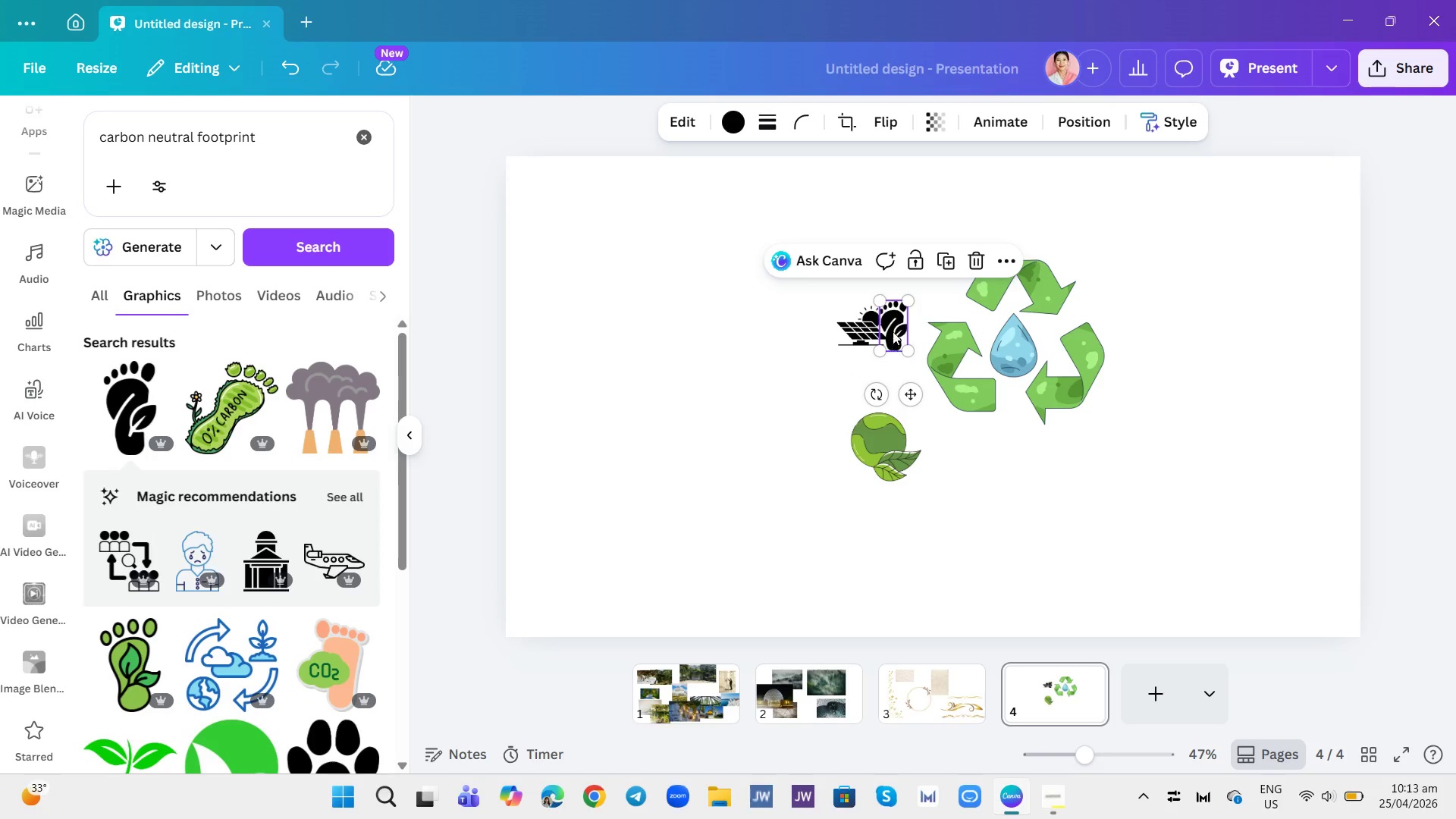 
left_click_drag(start_coordinate=[893, 321], to_coordinate=[846, 347])
 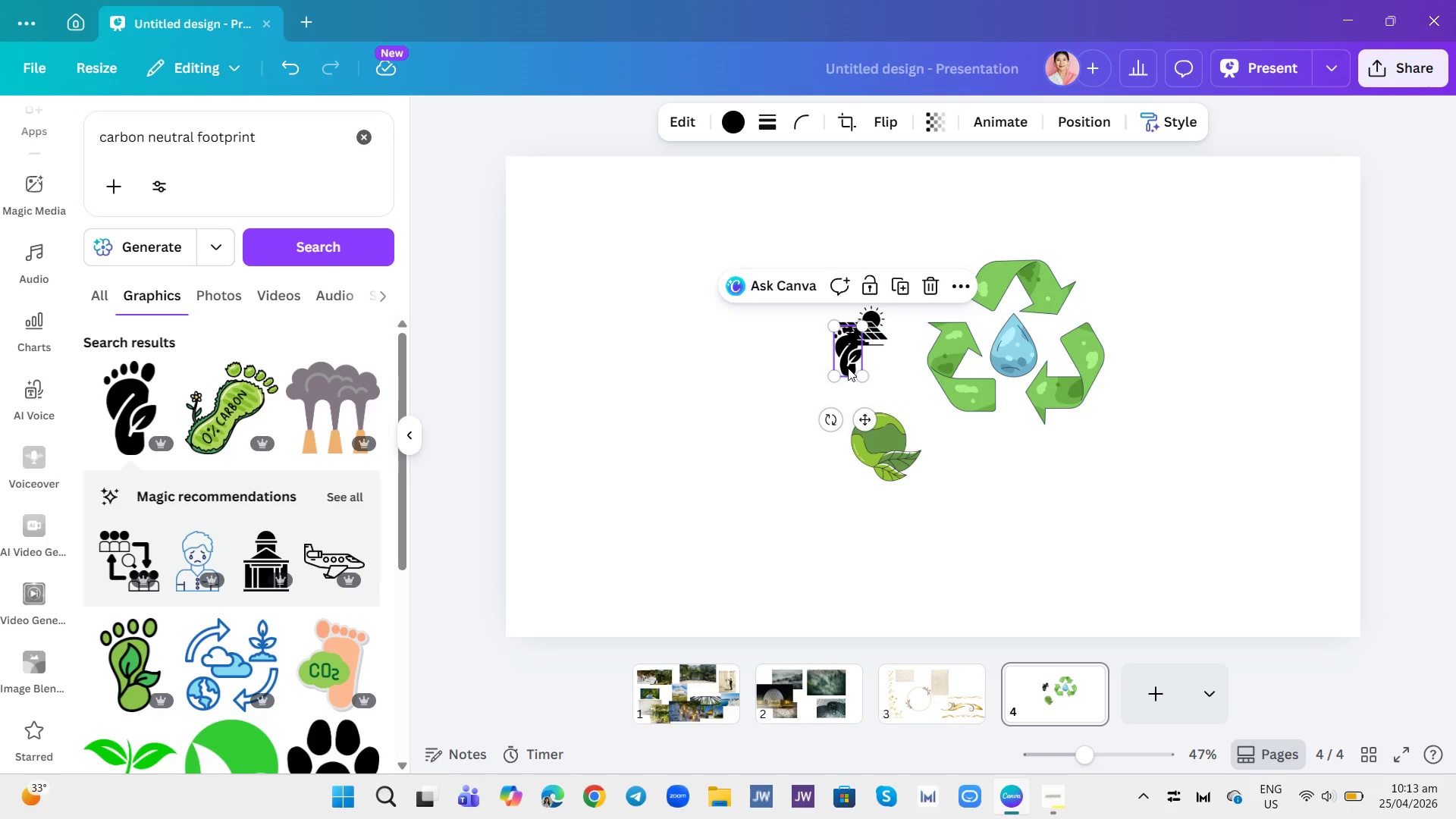 
left_click_drag(start_coordinate=[848, 368], to_coordinate=[804, 350])
 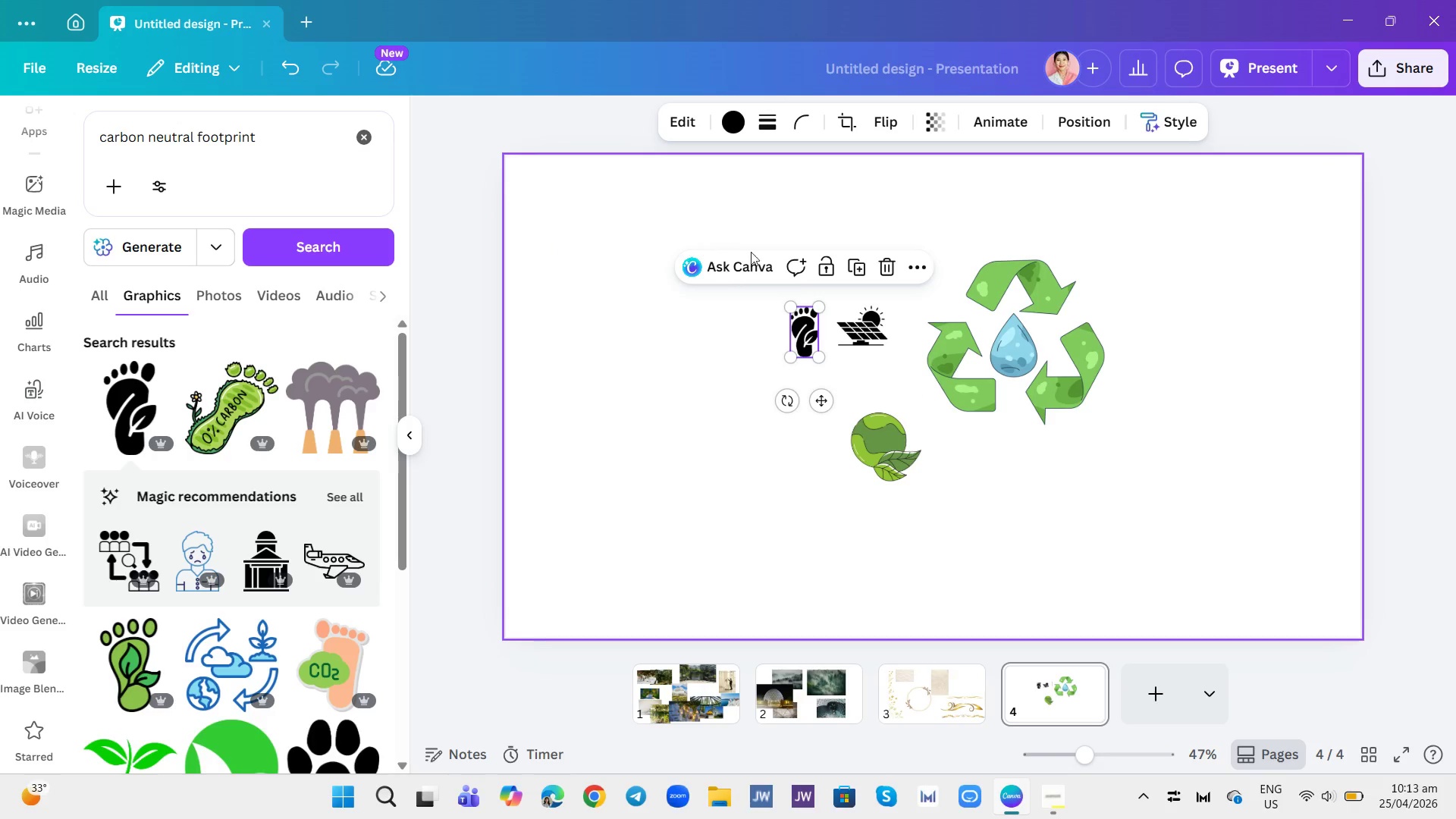 
left_click([1129, 460])
 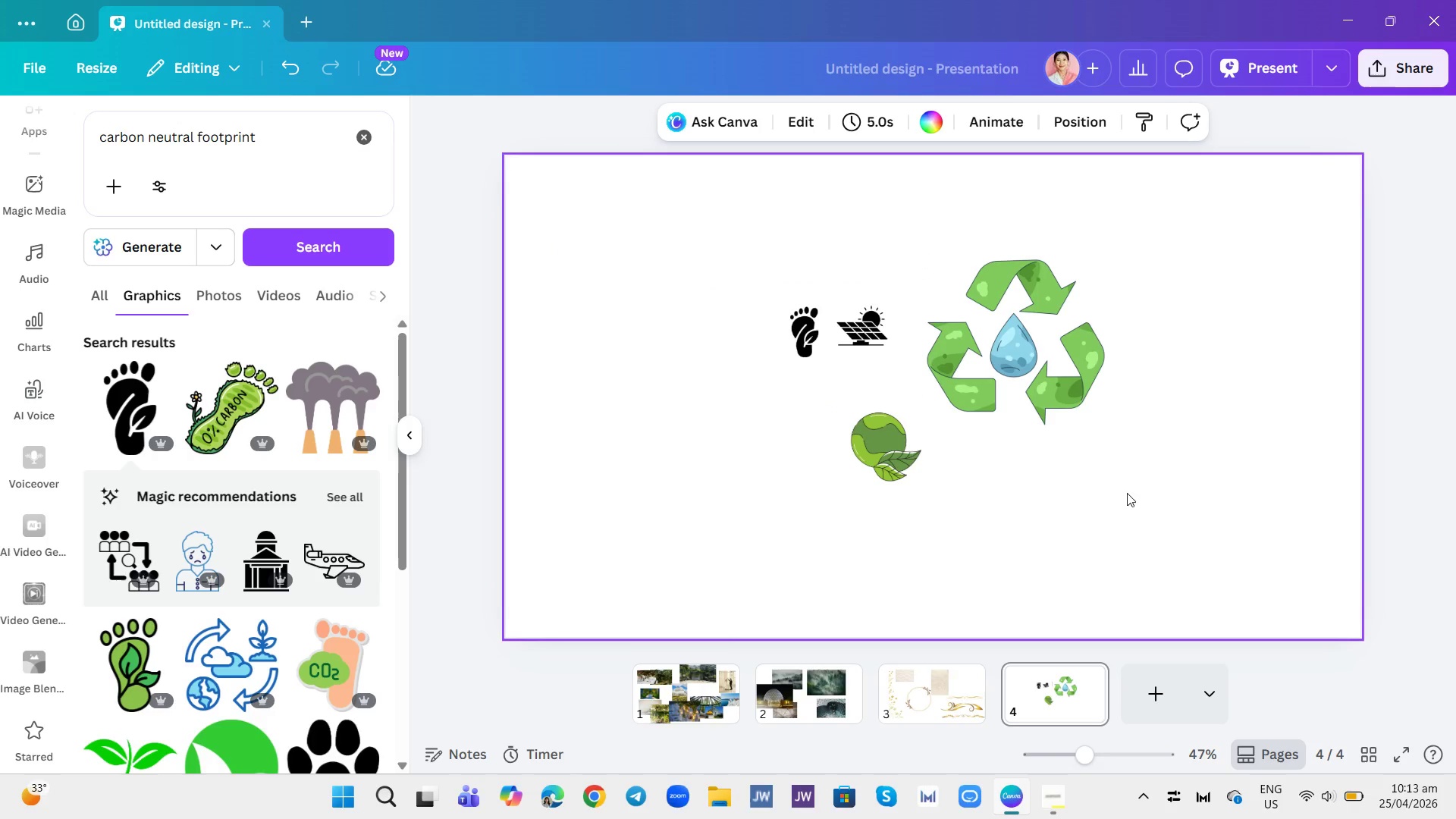 
left_click_drag(start_coordinate=[1124, 504], to_coordinate=[782, 265])
 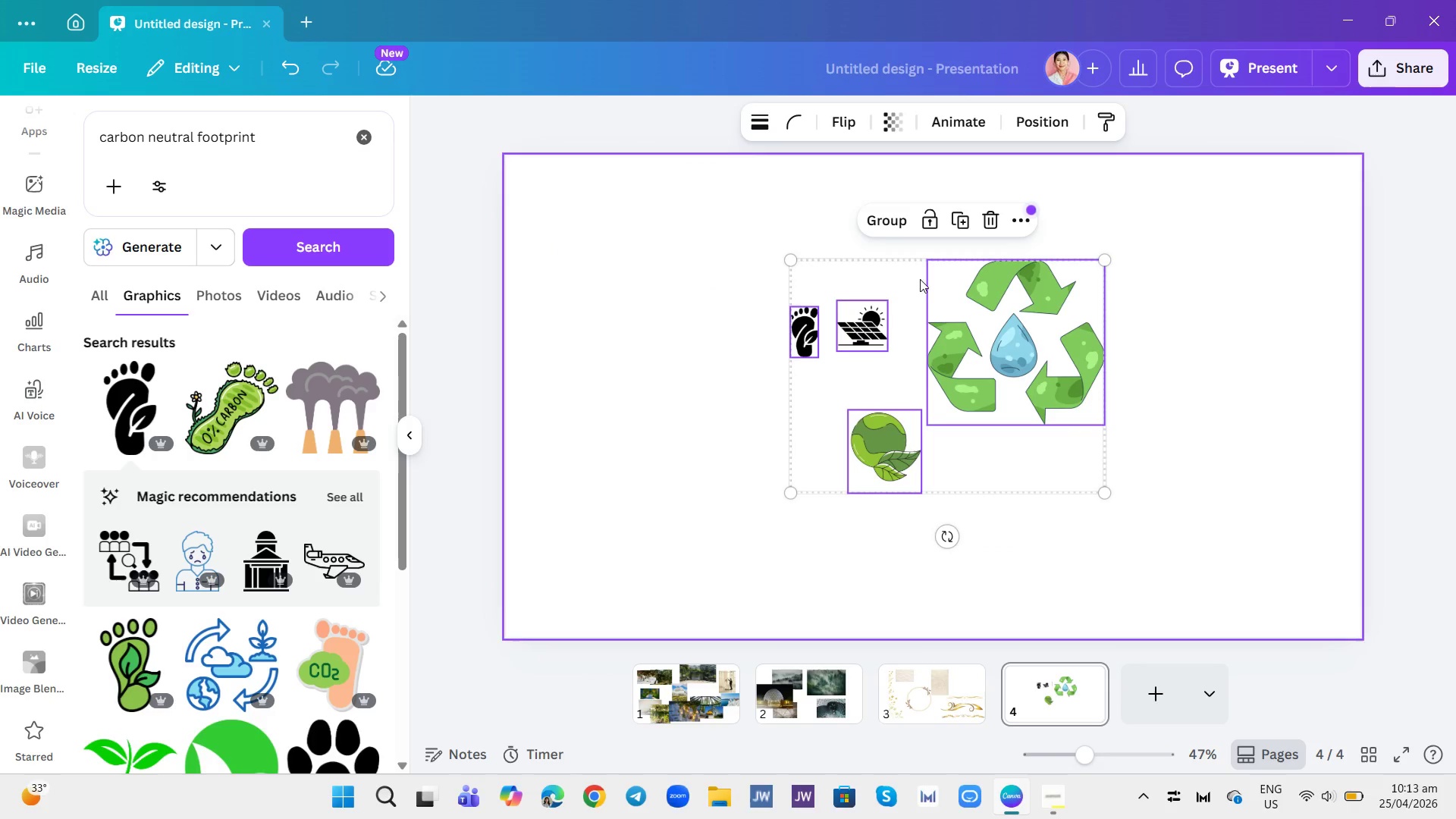 
left_click_drag(start_coordinate=[945, 317], to_coordinate=[694, 254])
 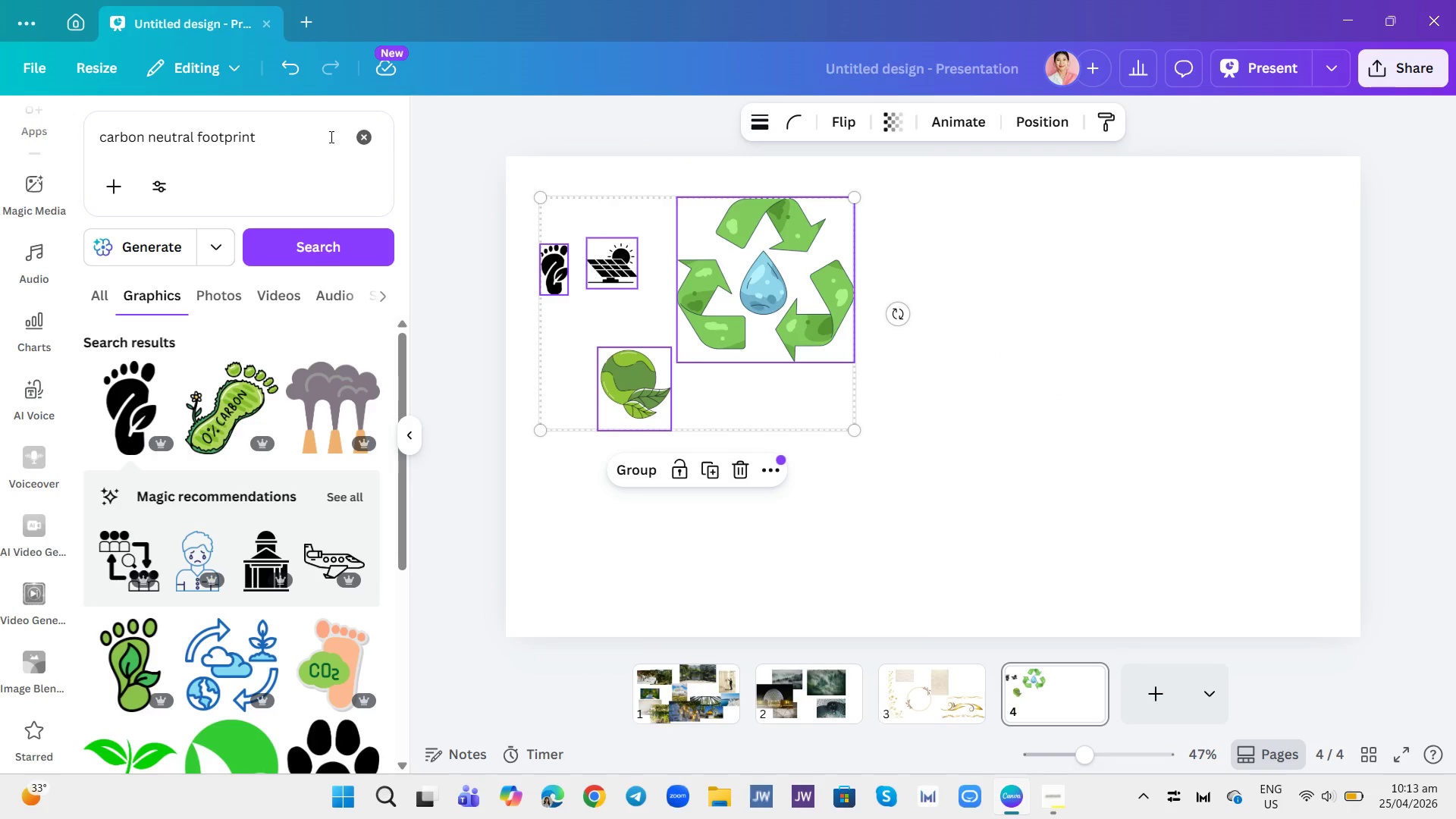 
left_click([364, 143])
 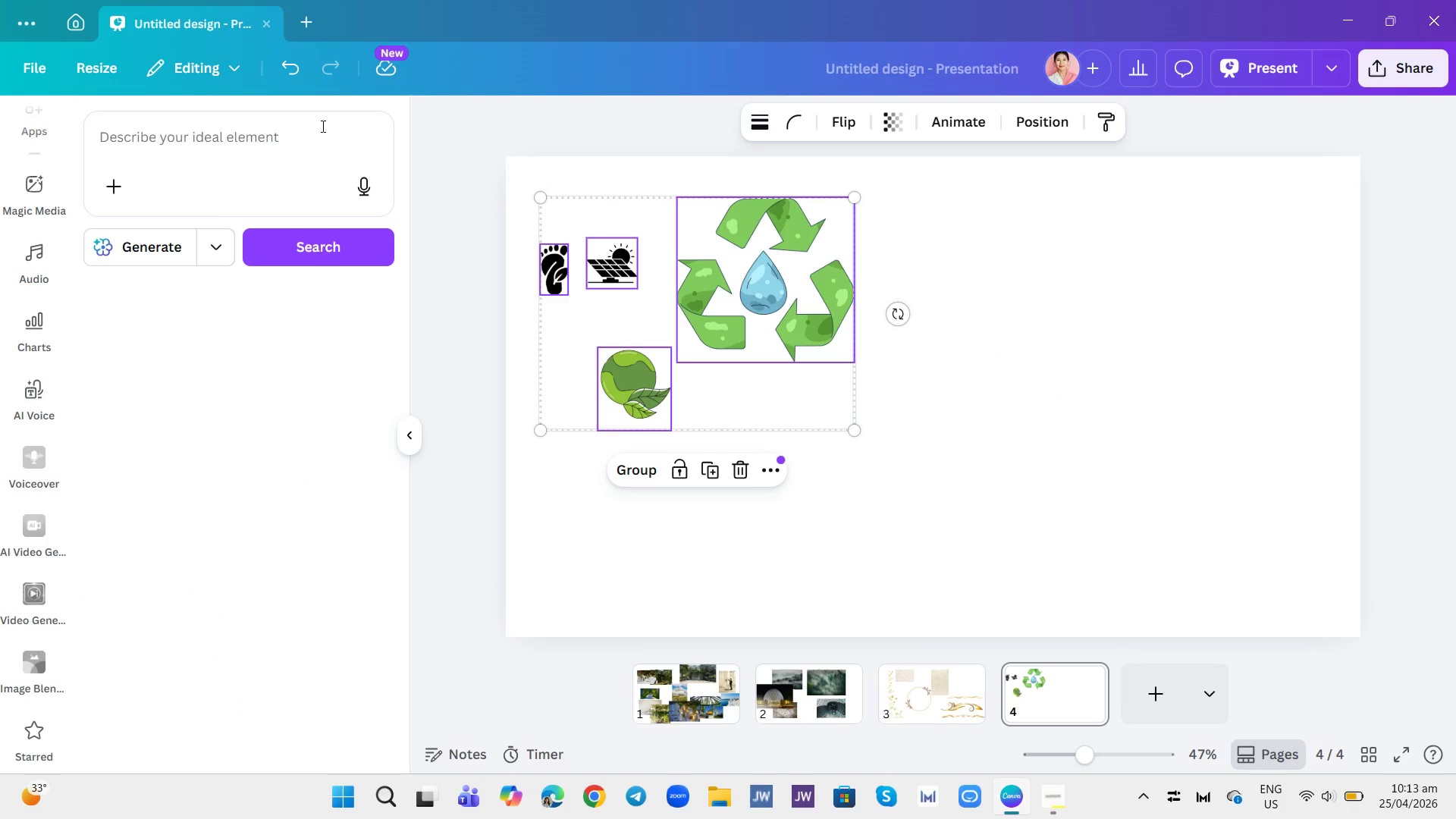 
left_click([322, 126])
 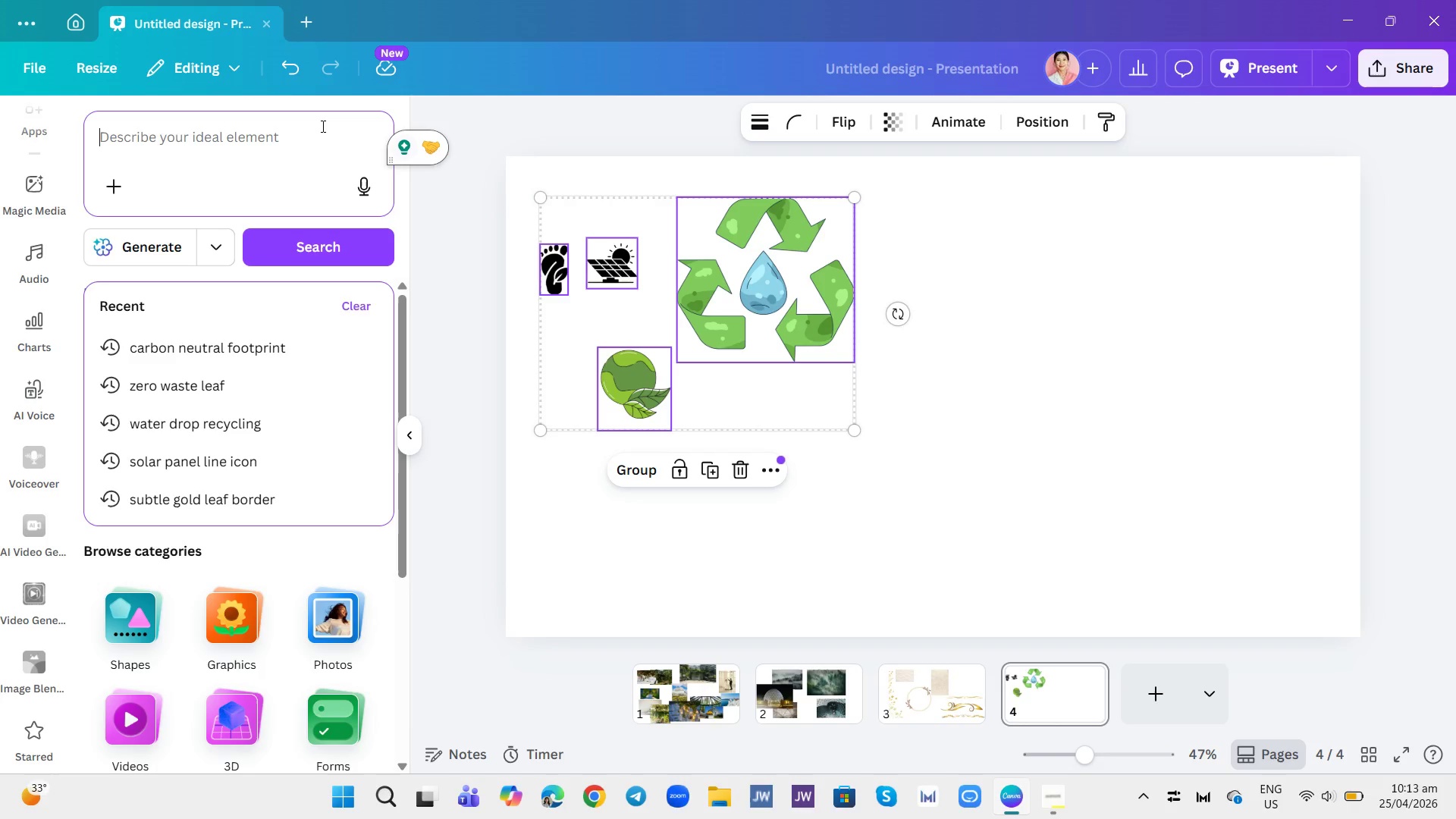 
type(modular house icon)
 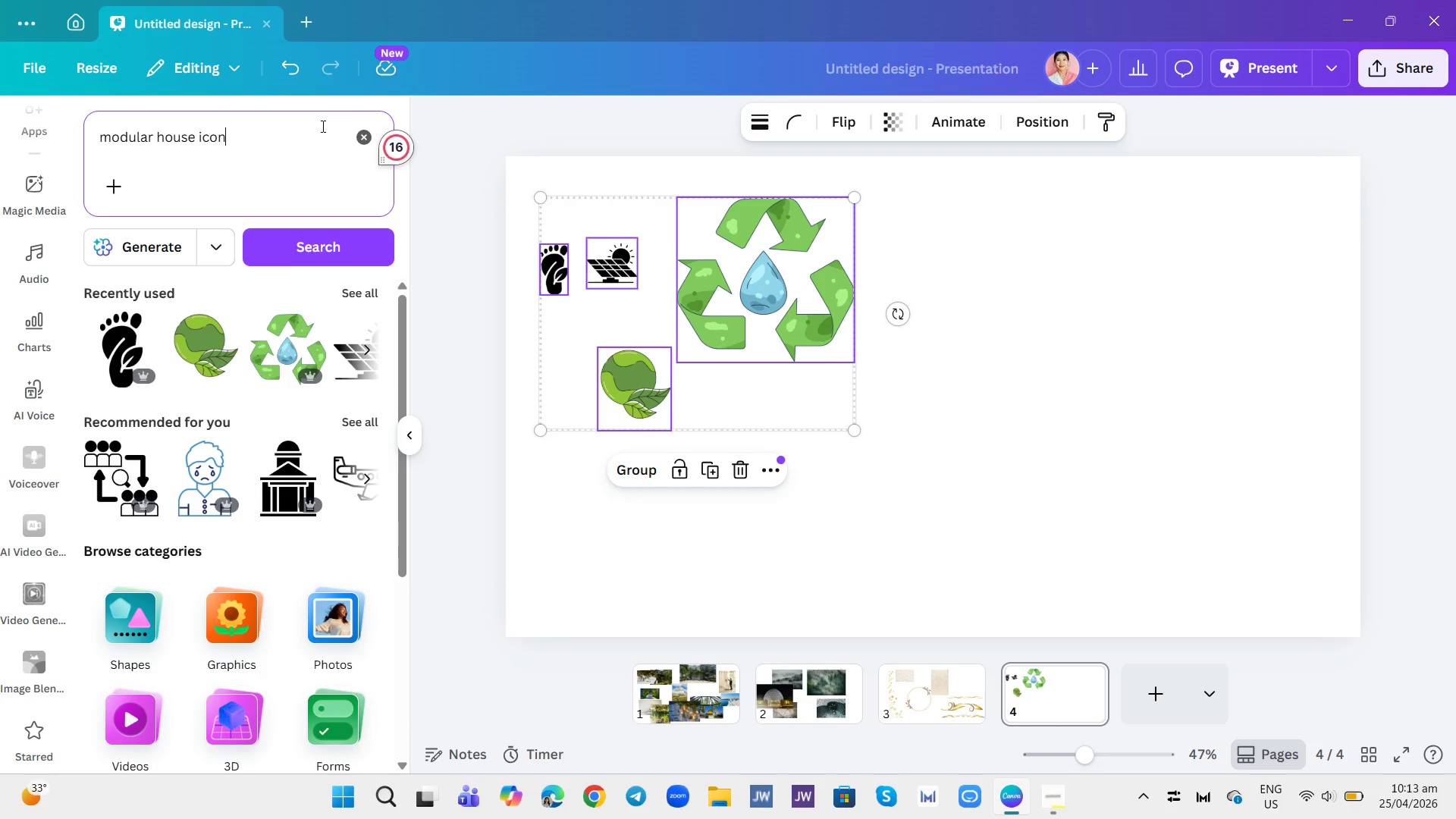 
key(Enter)
 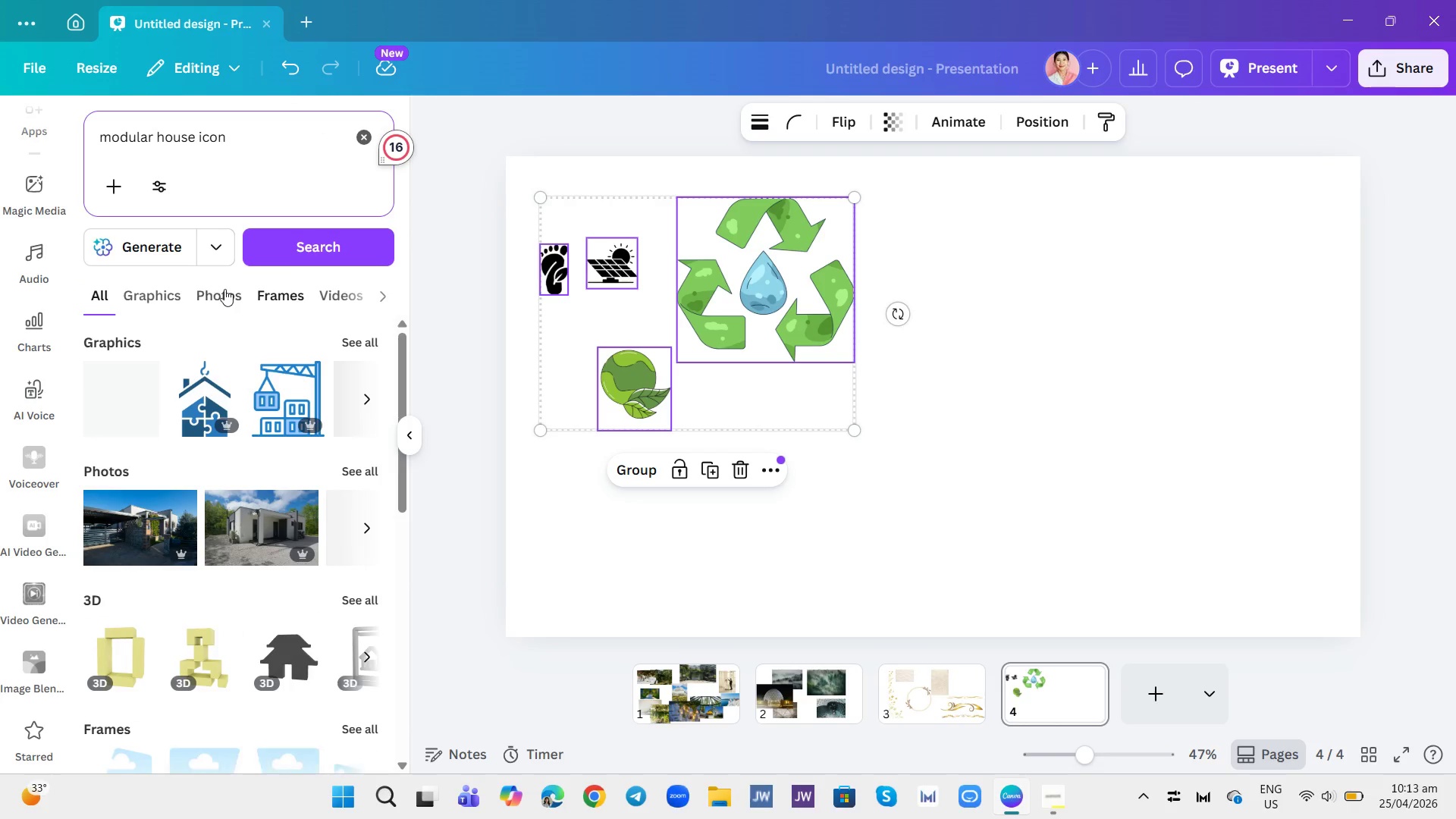 
left_click([171, 300])
 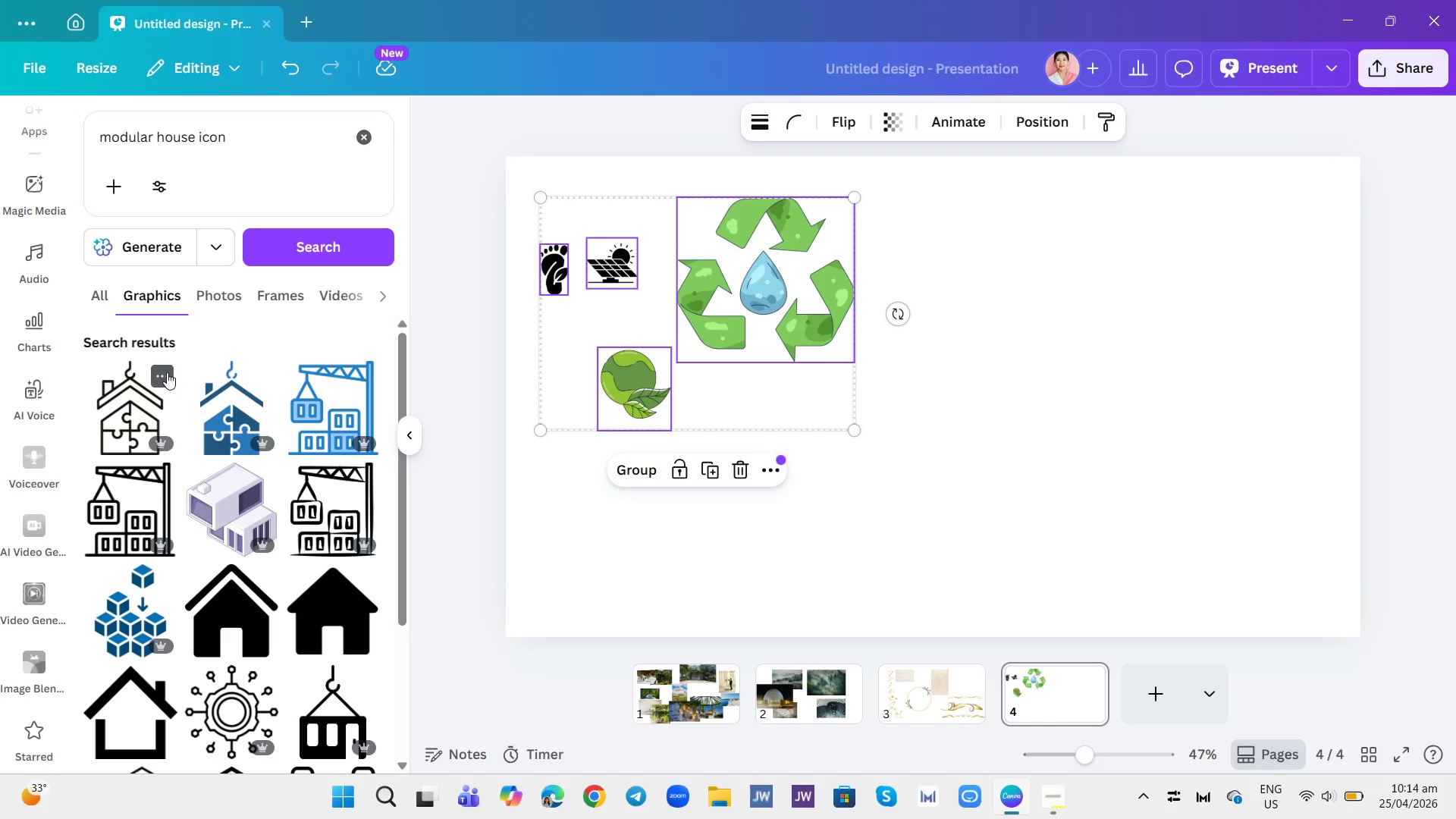 
wait(6.27)
 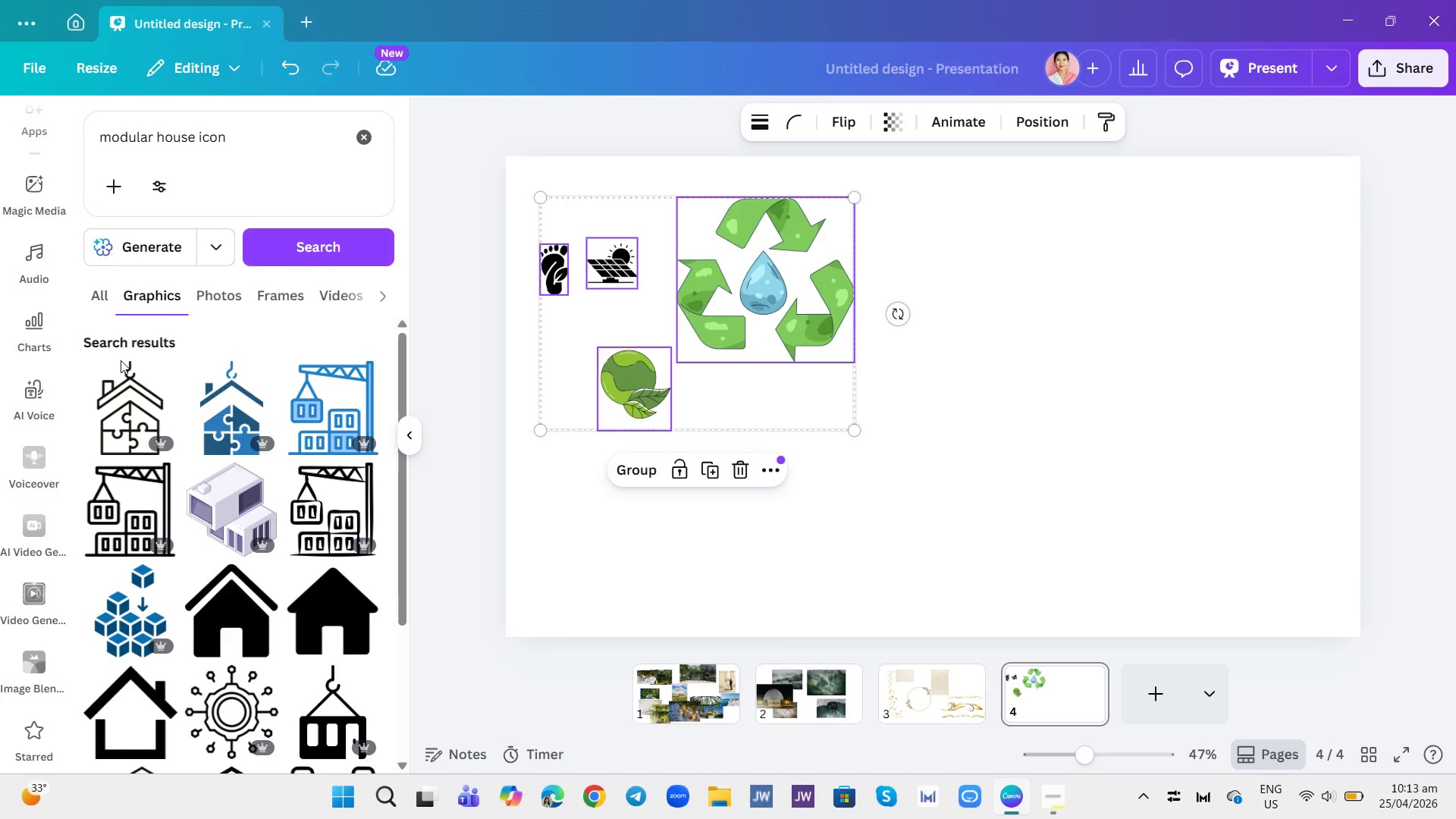 
left_click([167, 372])
 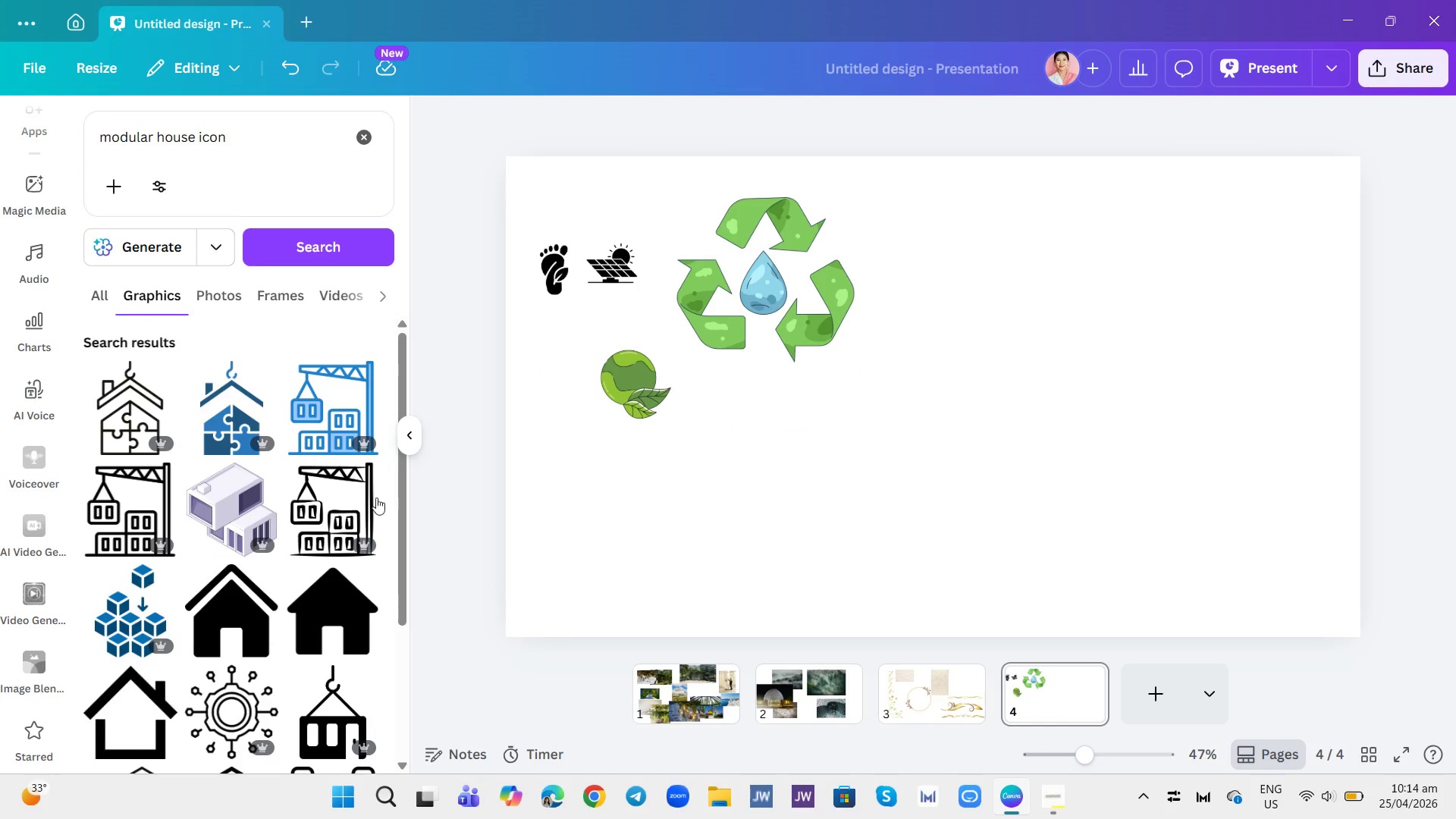 
wait(6.11)
 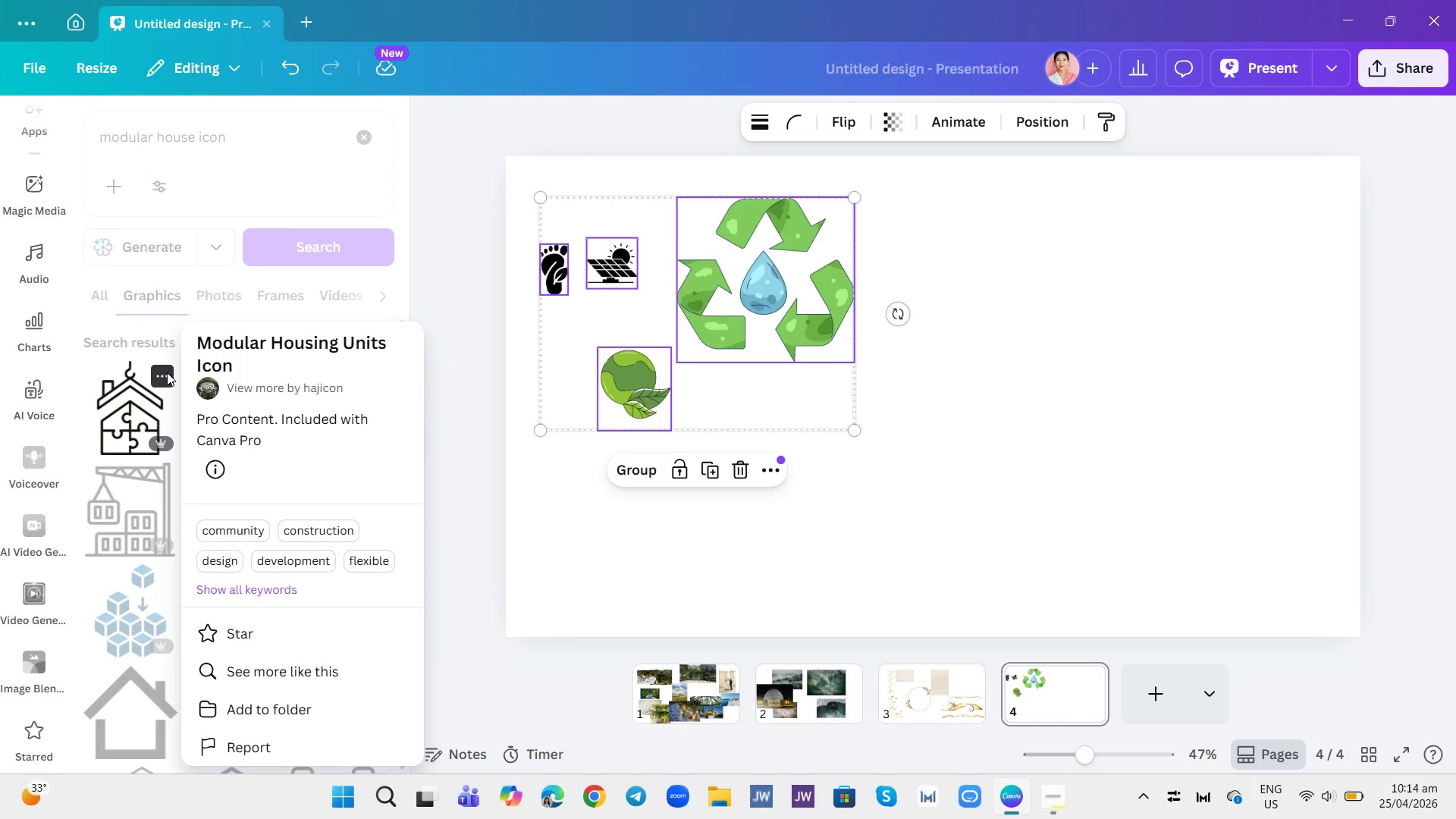 
scroll: coordinate [312, 485], scroll_direction: down, amount: 2.0
 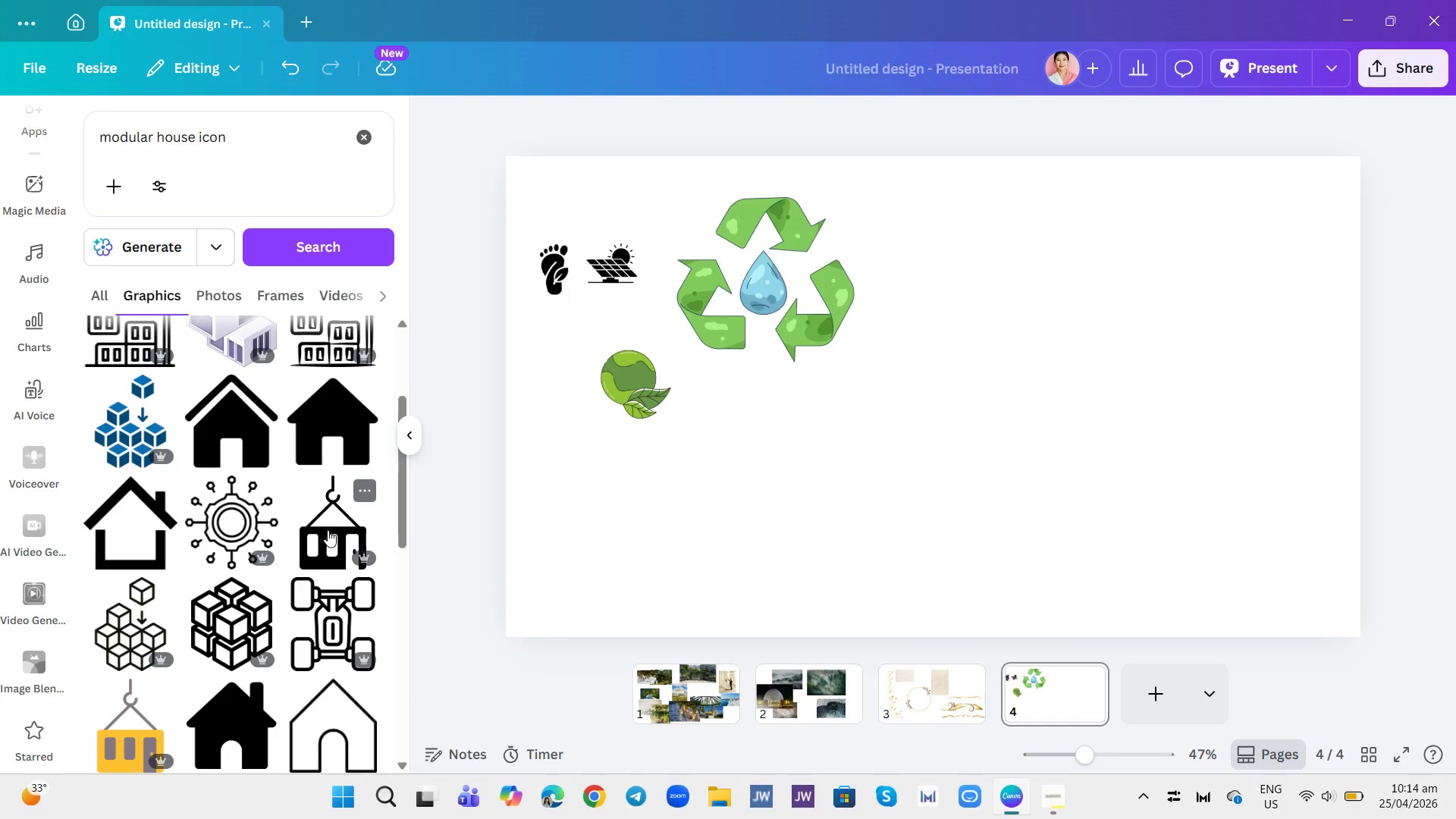 
left_click([328, 530])
 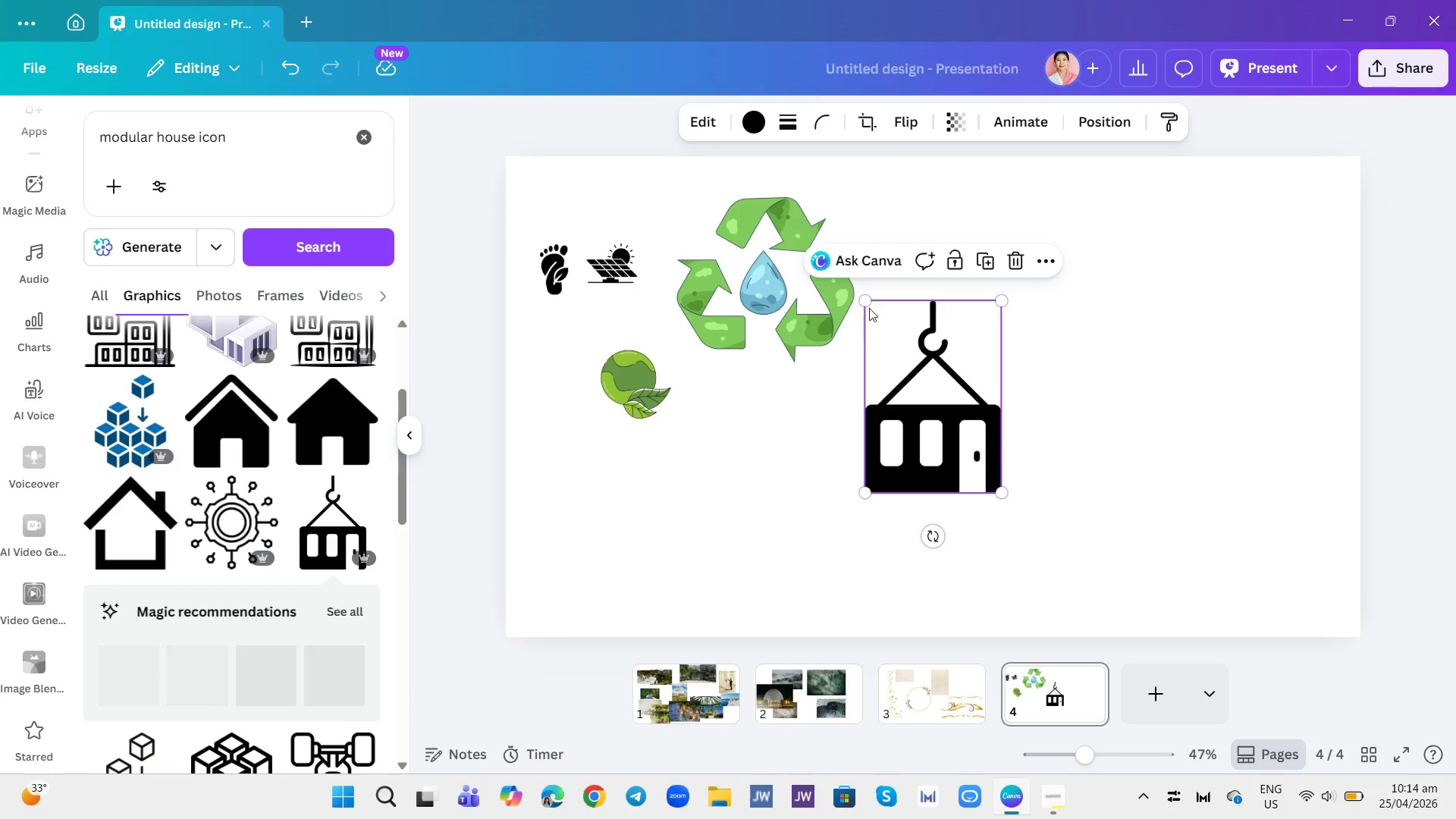 
left_click_drag(start_coordinate=[869, 303], to_coordinate=[933, 388])
 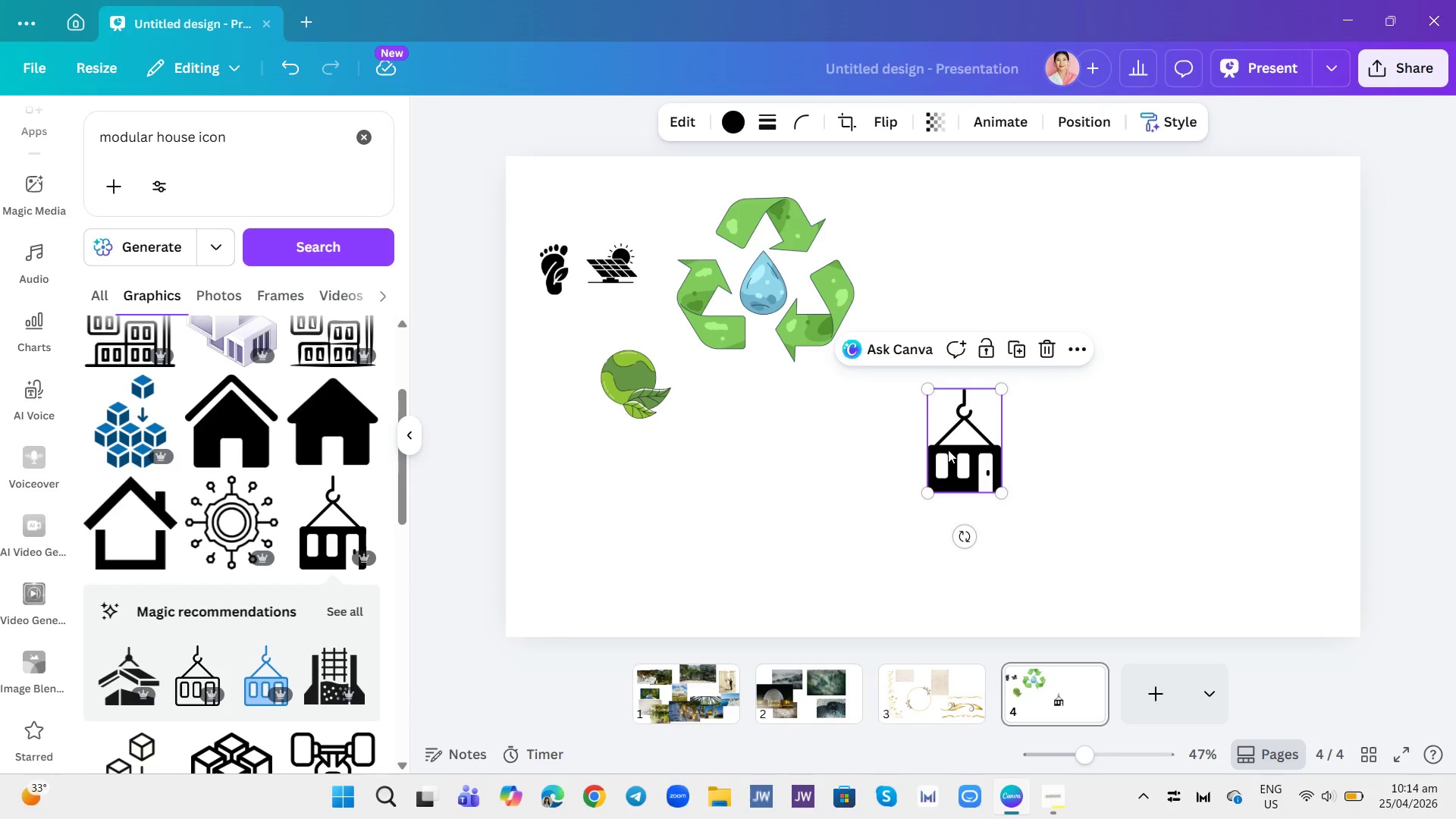 
left_click_drag(start_coordinate=[948, 450], to_coordinate=[964, 276])
 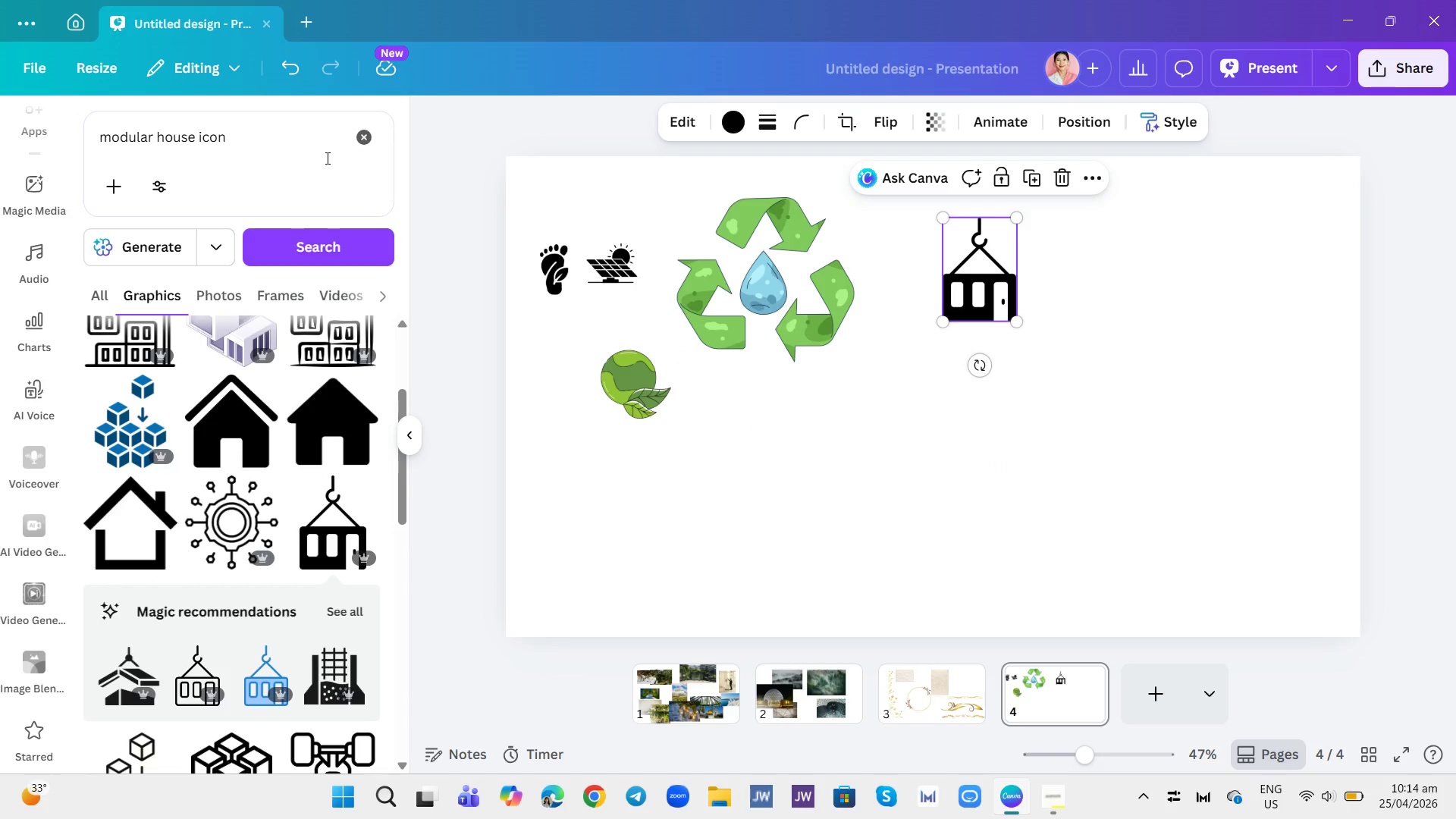 
left_click([361, 133])
 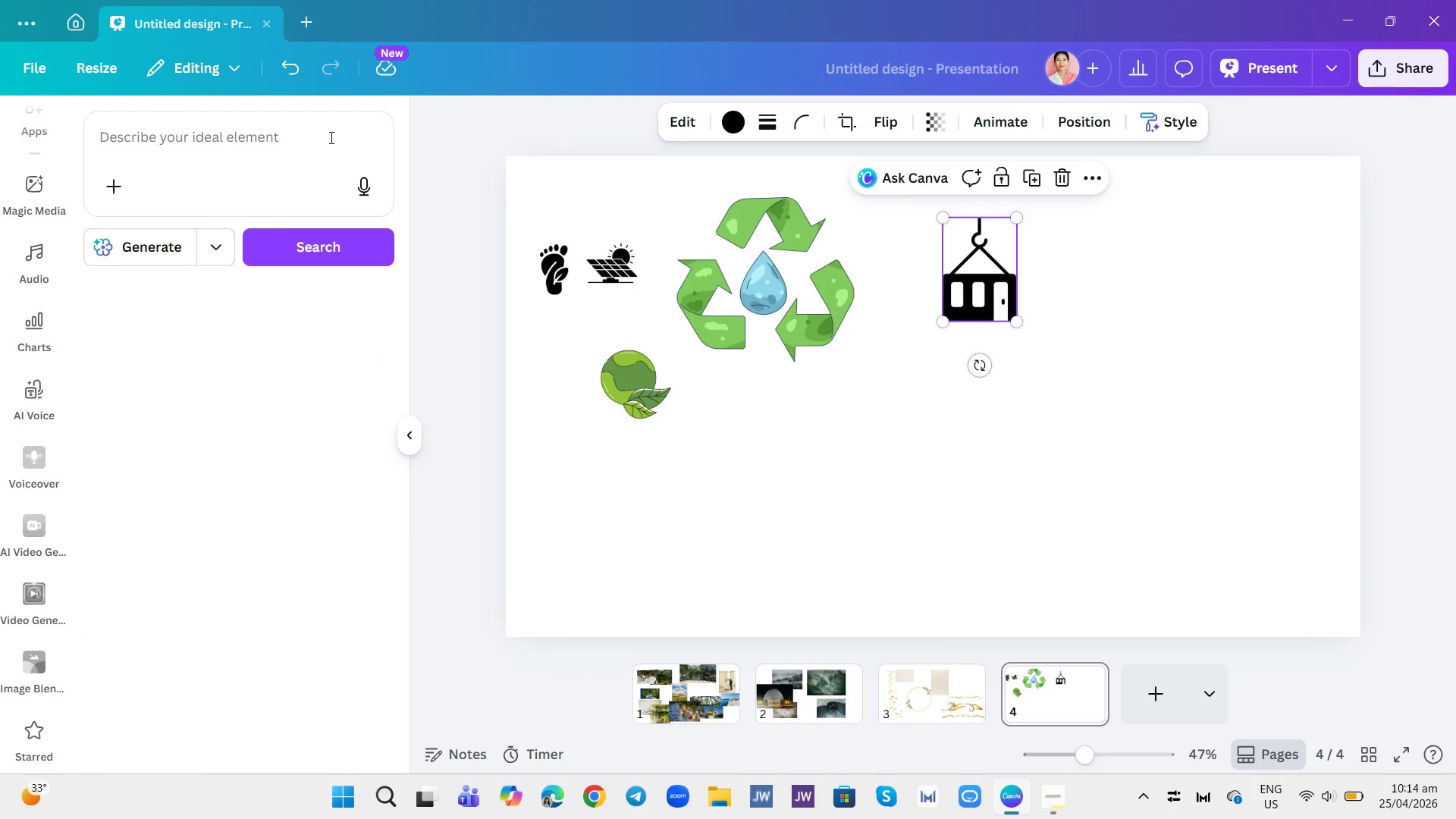 
left_click([323, 132])
 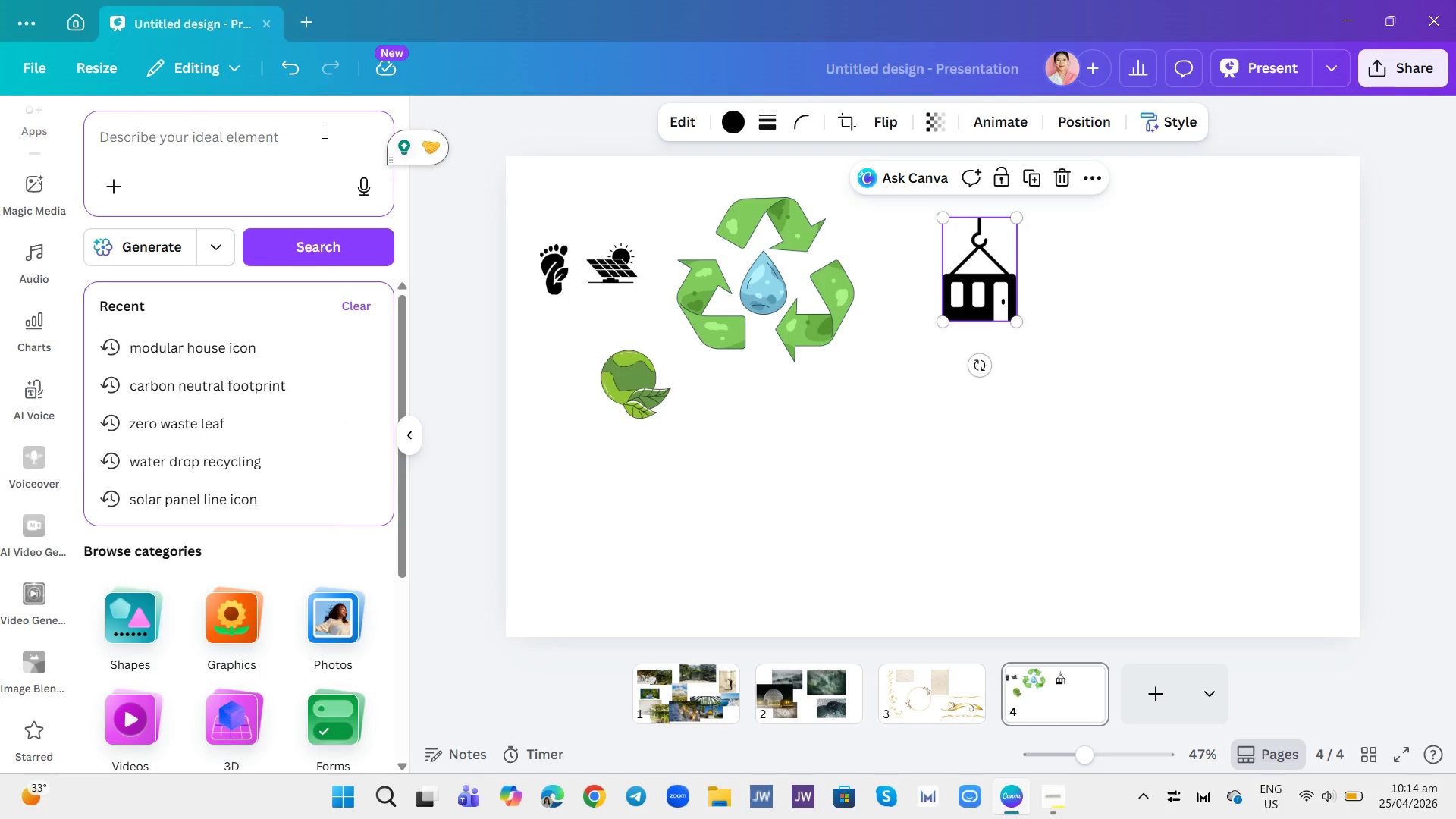 
type(logisyics truck)
 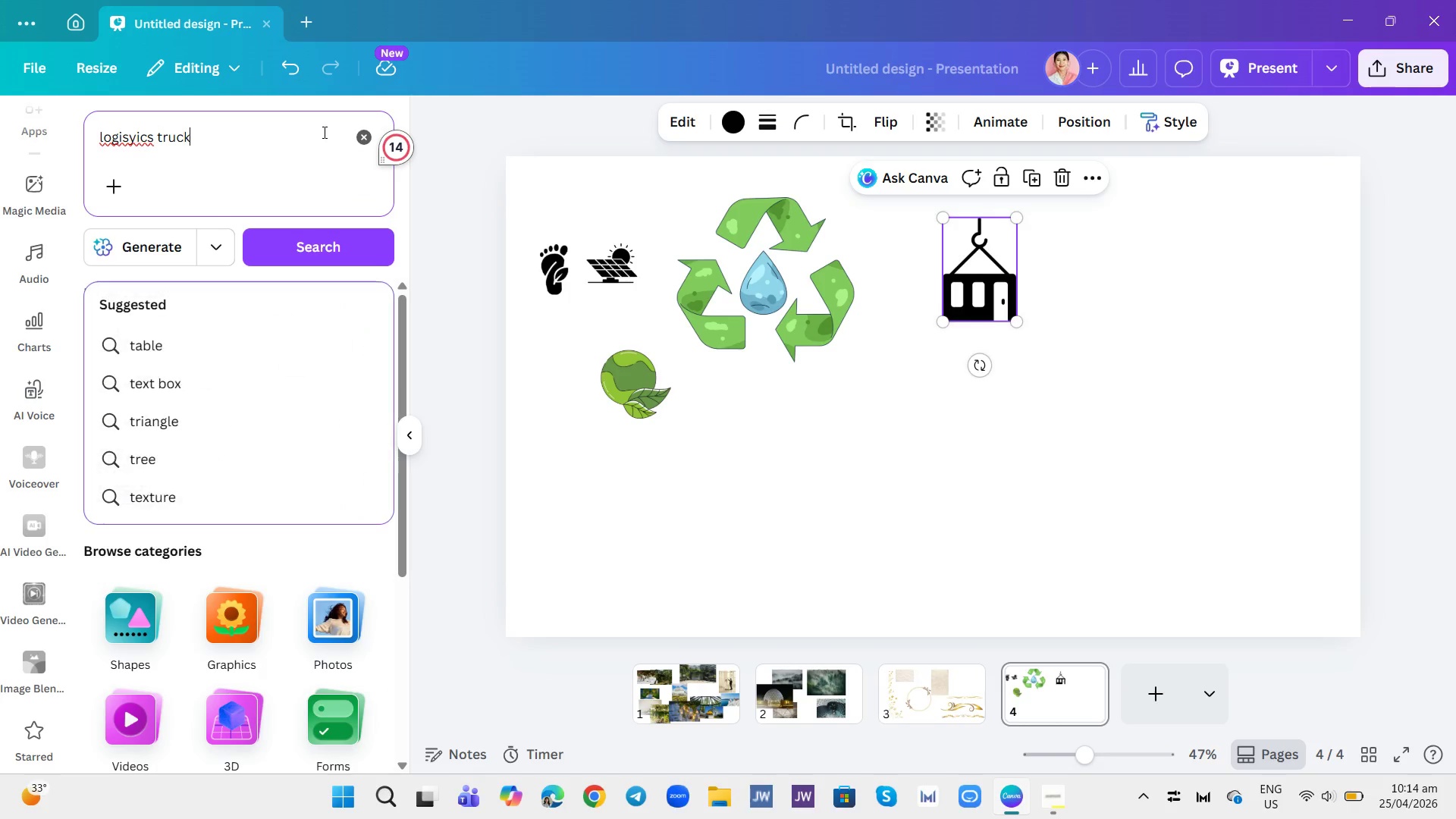 
key(Enter)
 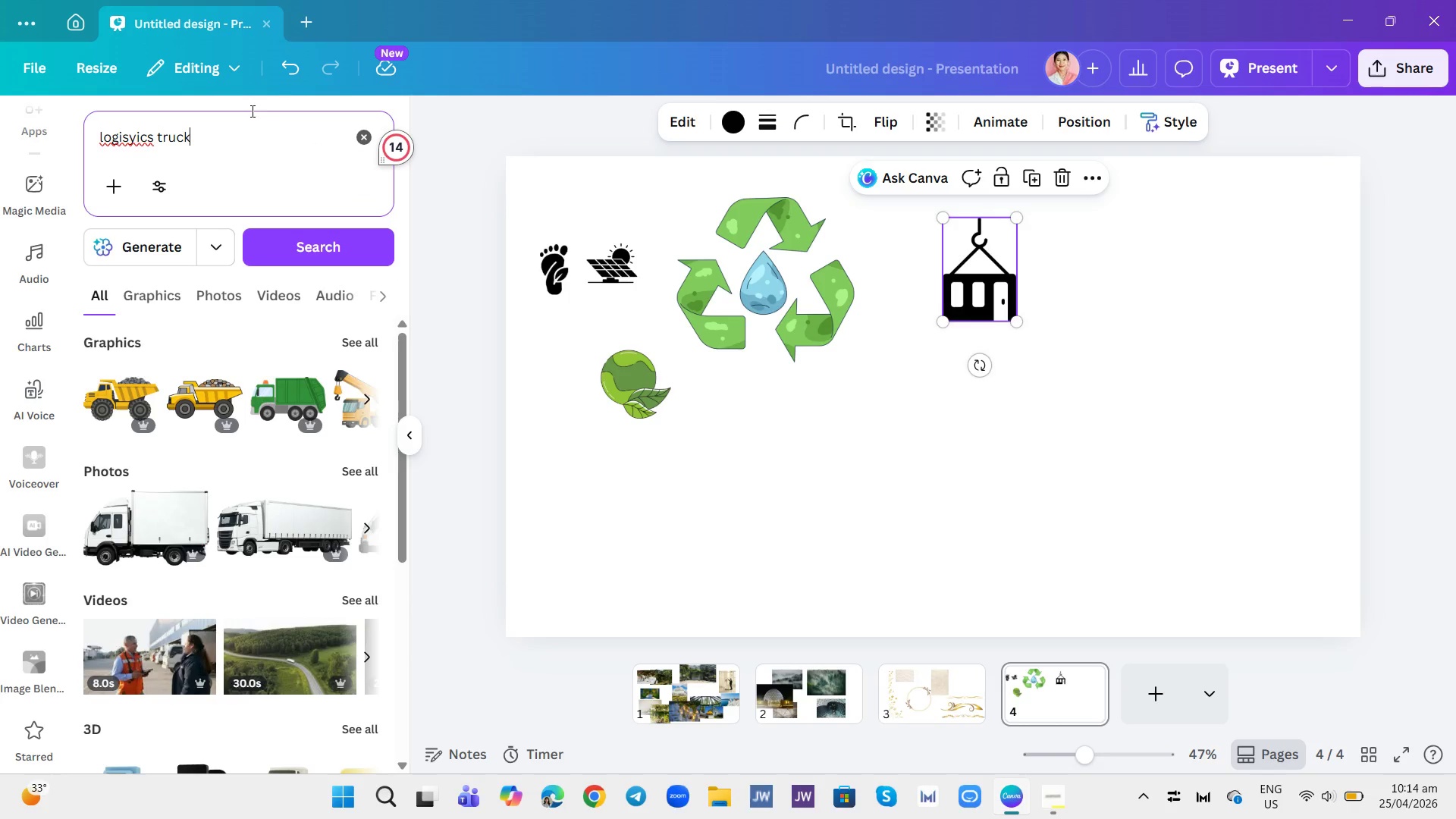 
type( minimal)
 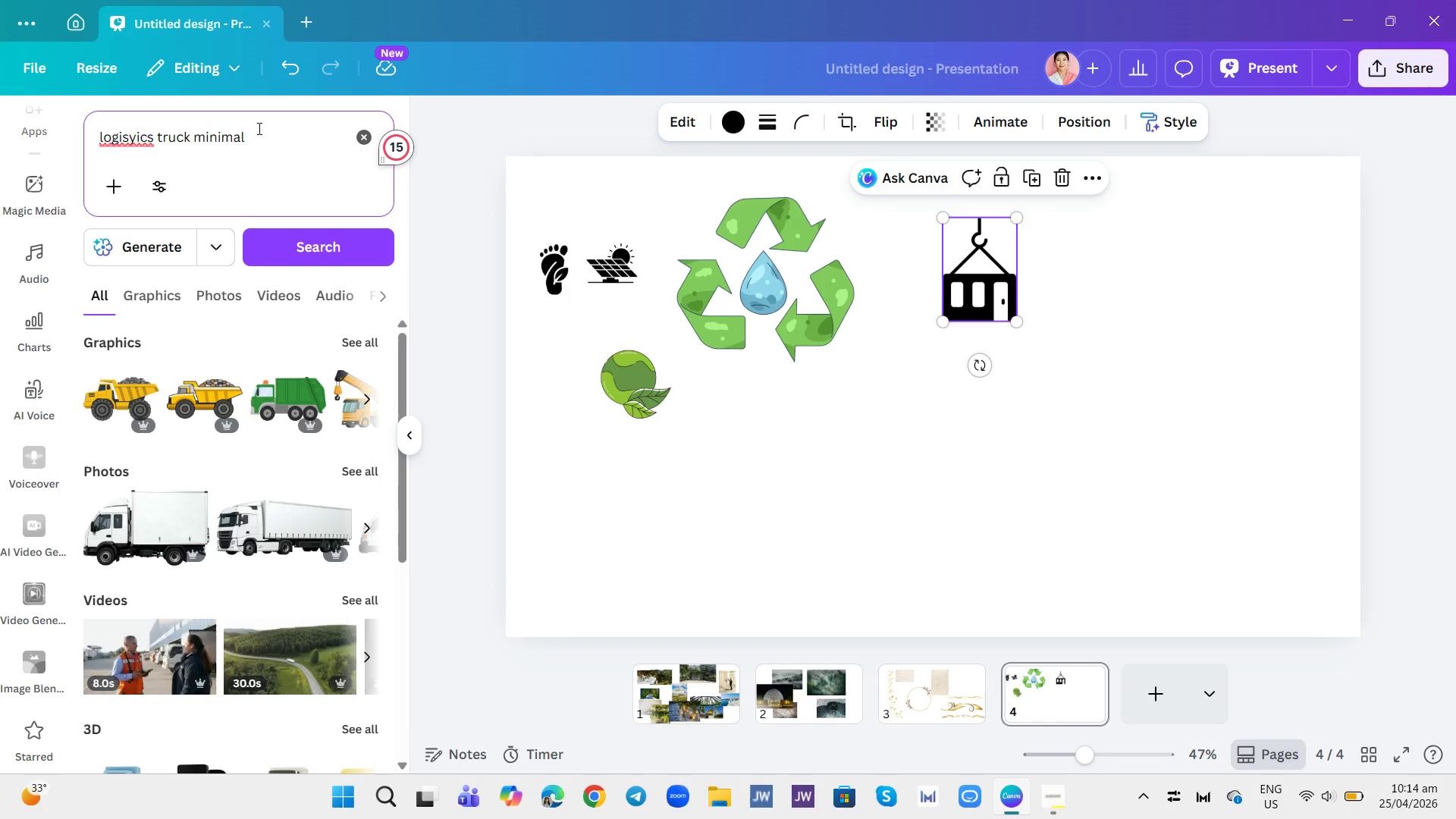 
key(Enter)
 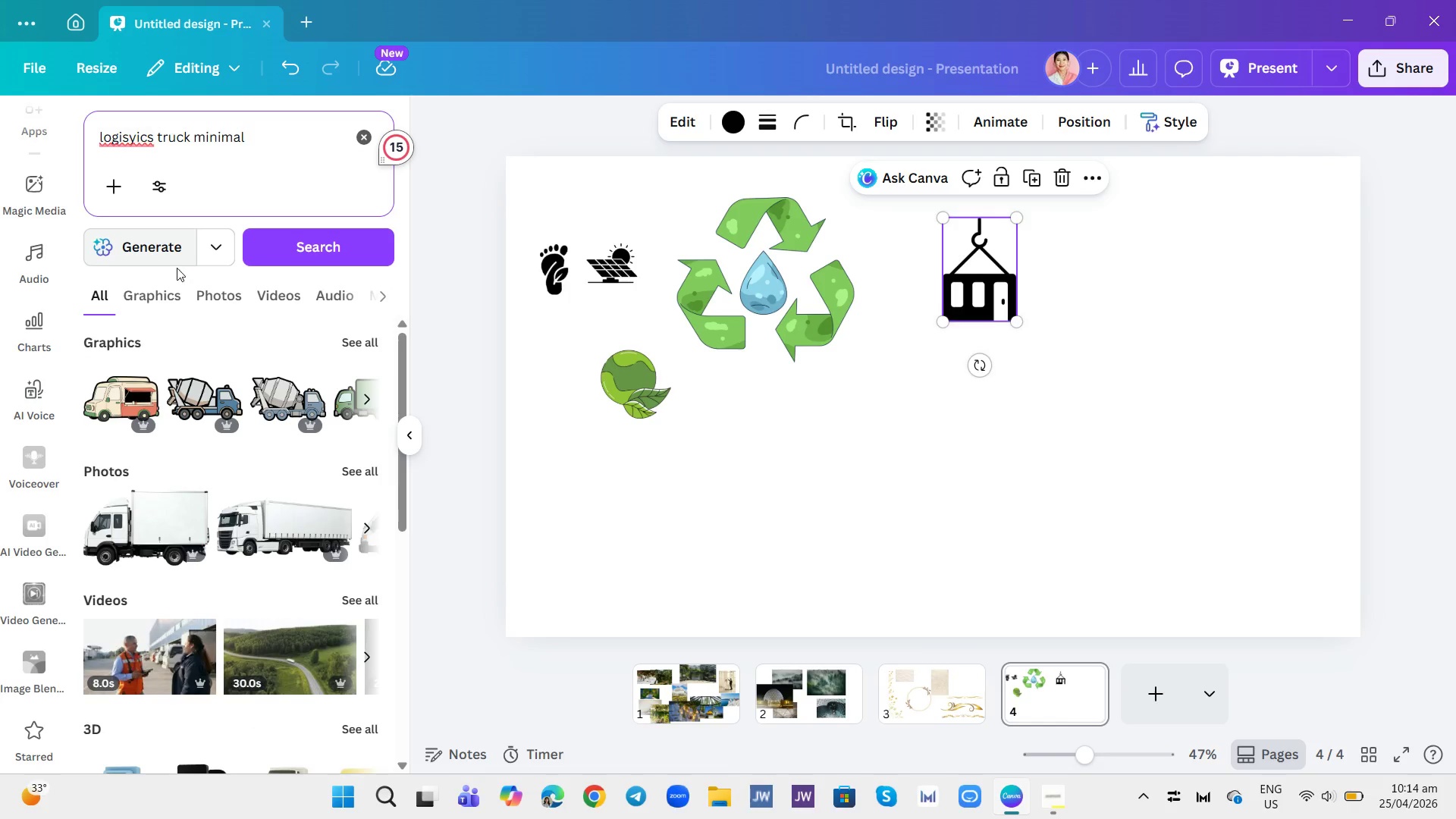 
left_click([158, 302])
 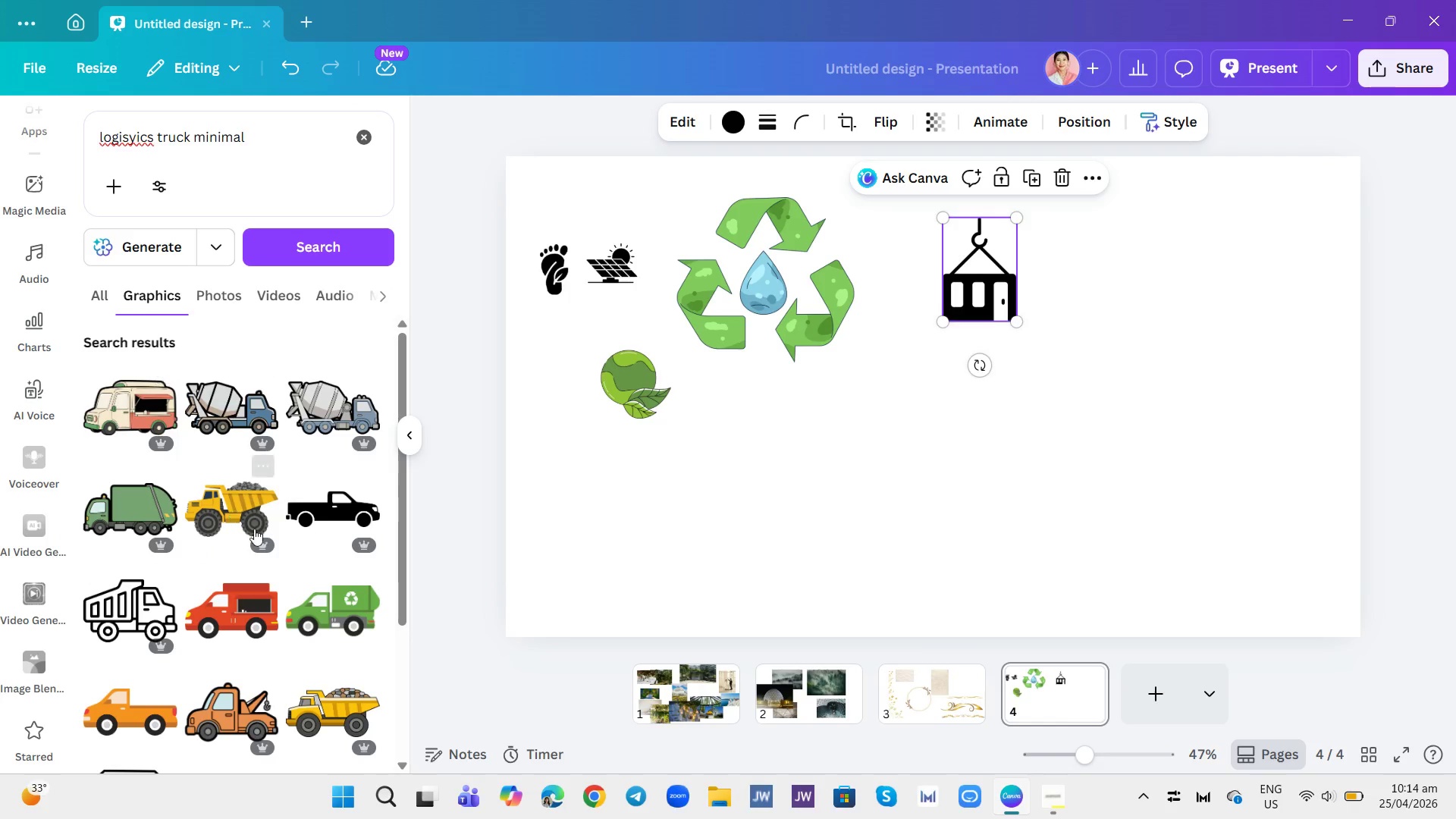 
scroll: coordinate [236, 532], scroll_direction: down, amount: 11.0
 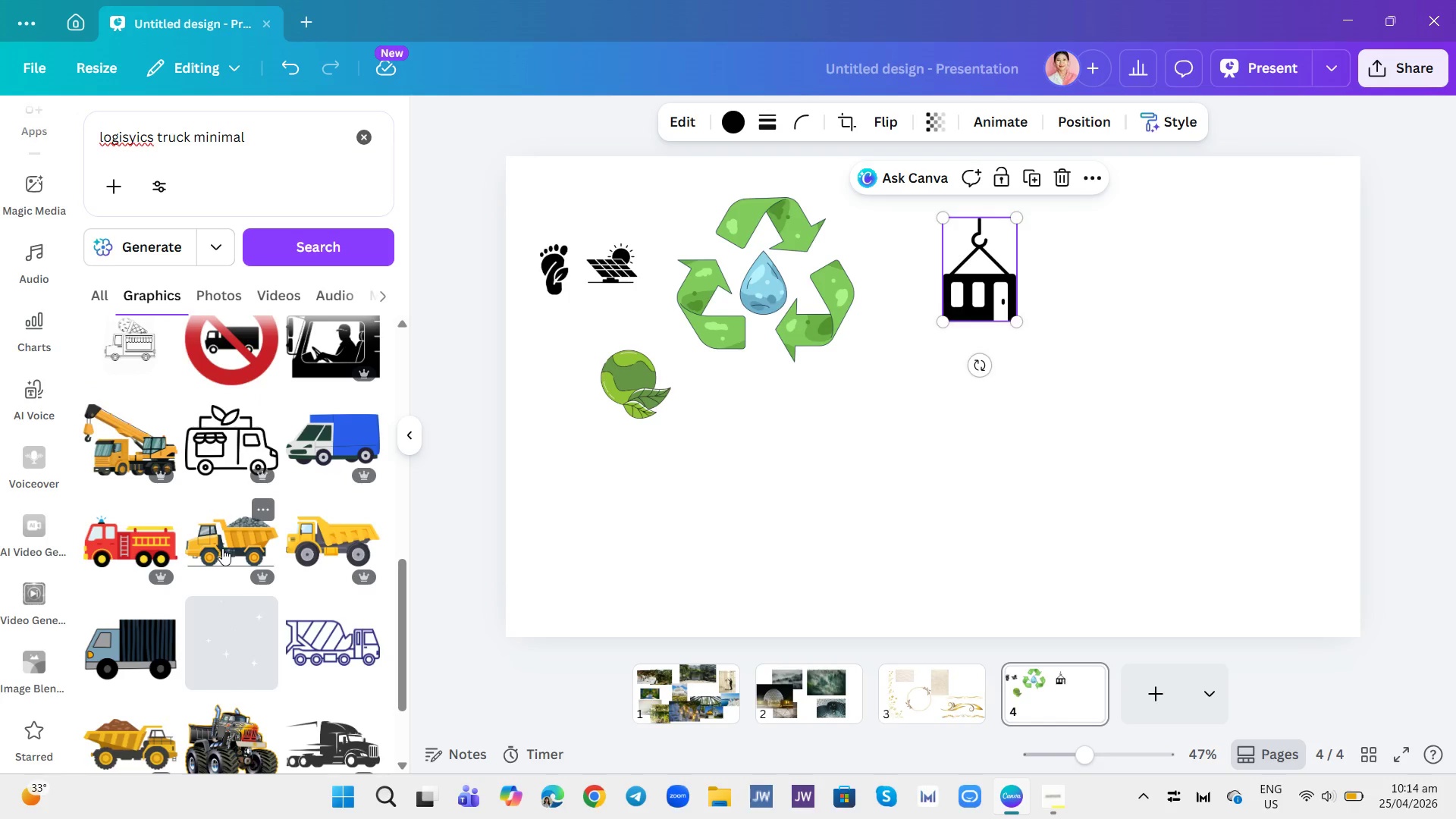 
scroll: coordinate [221, 556], scroll_direction: down, amount: 2.0
 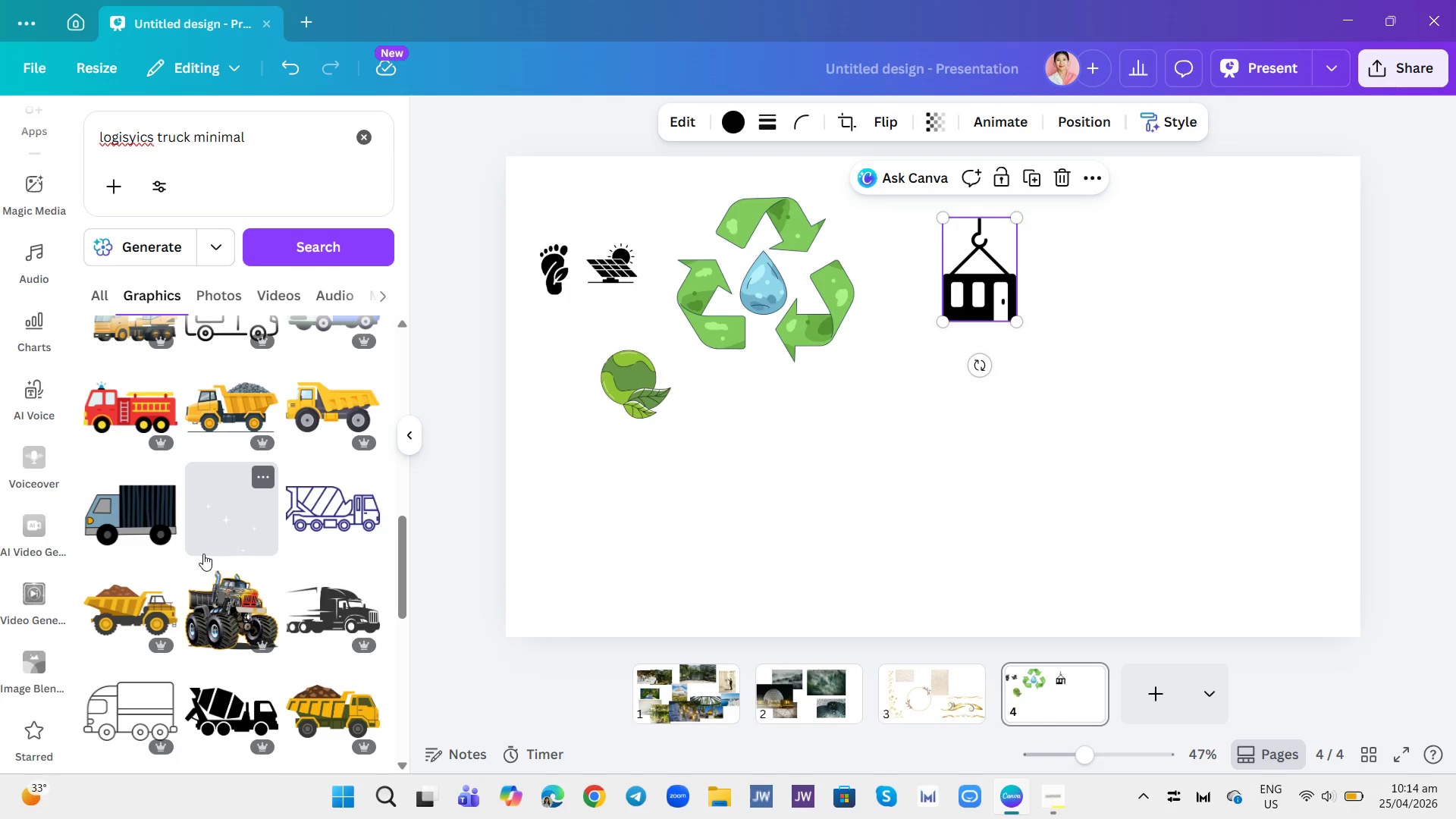 
scroll: coordinate [262, 507], scroll_direction: up, amount: 10.0
 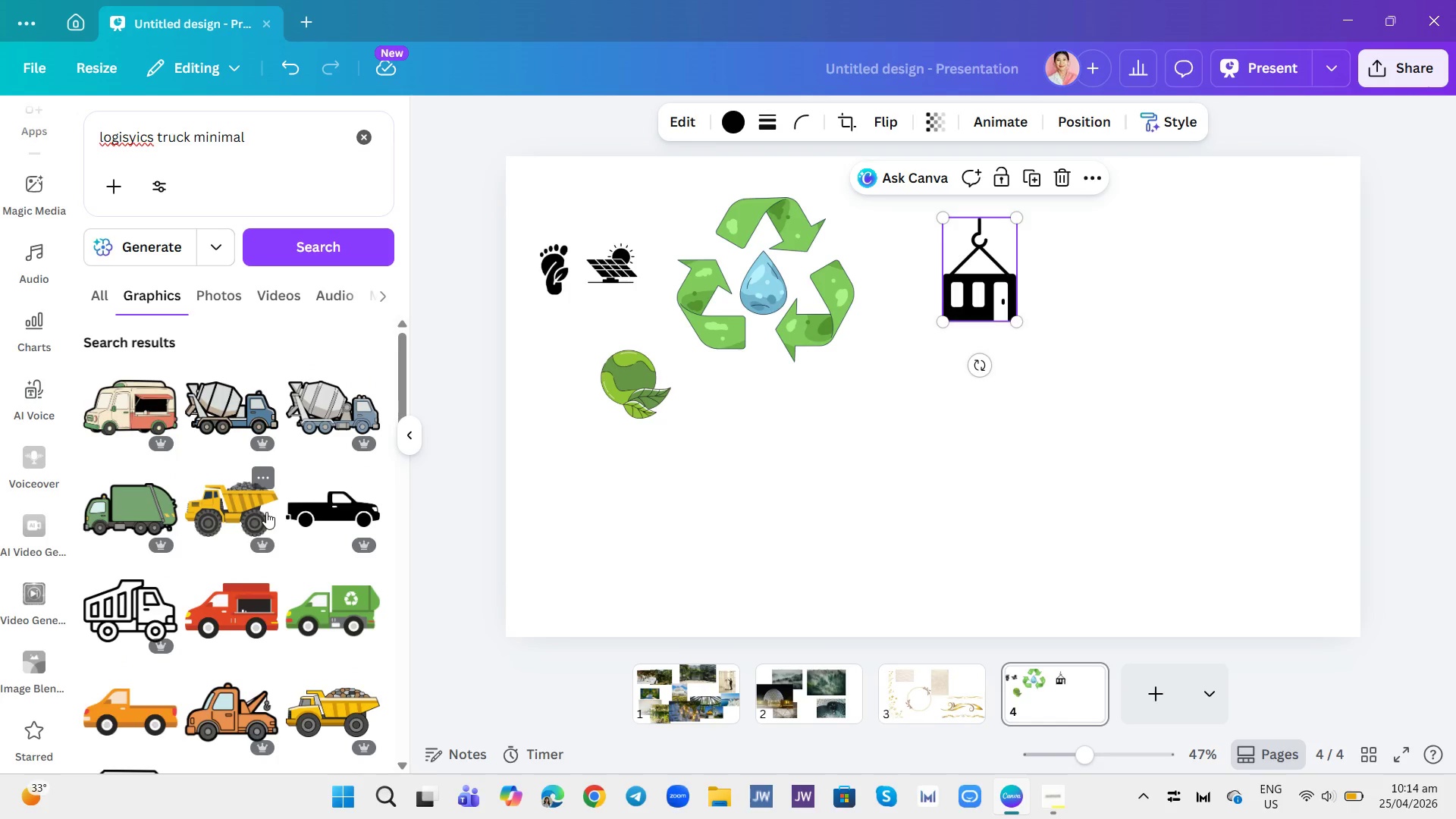 
scroll: coordinate [166, 564], scroll_direction: down, amount: 11.0
 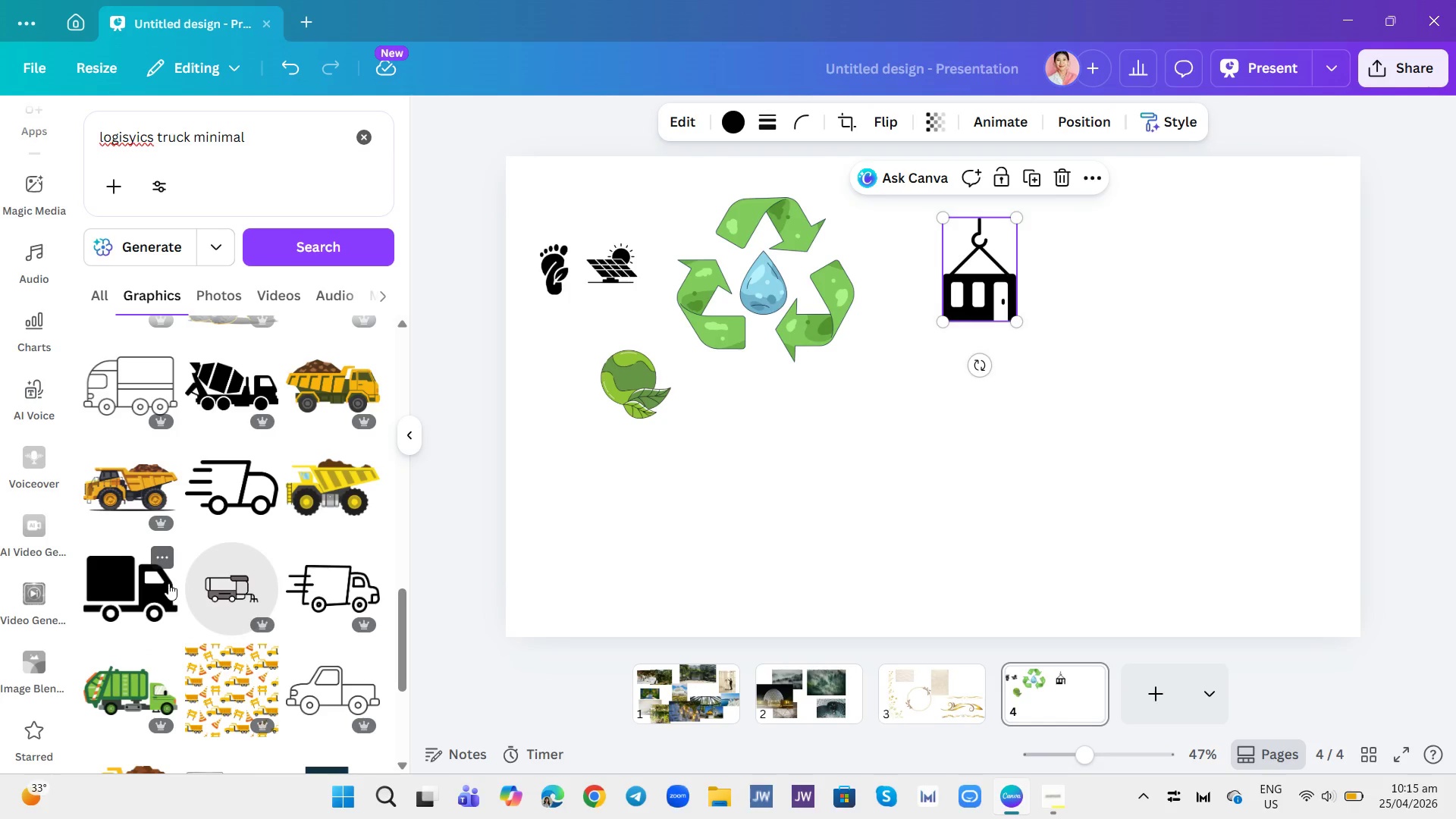 
left_click([145, 586])
 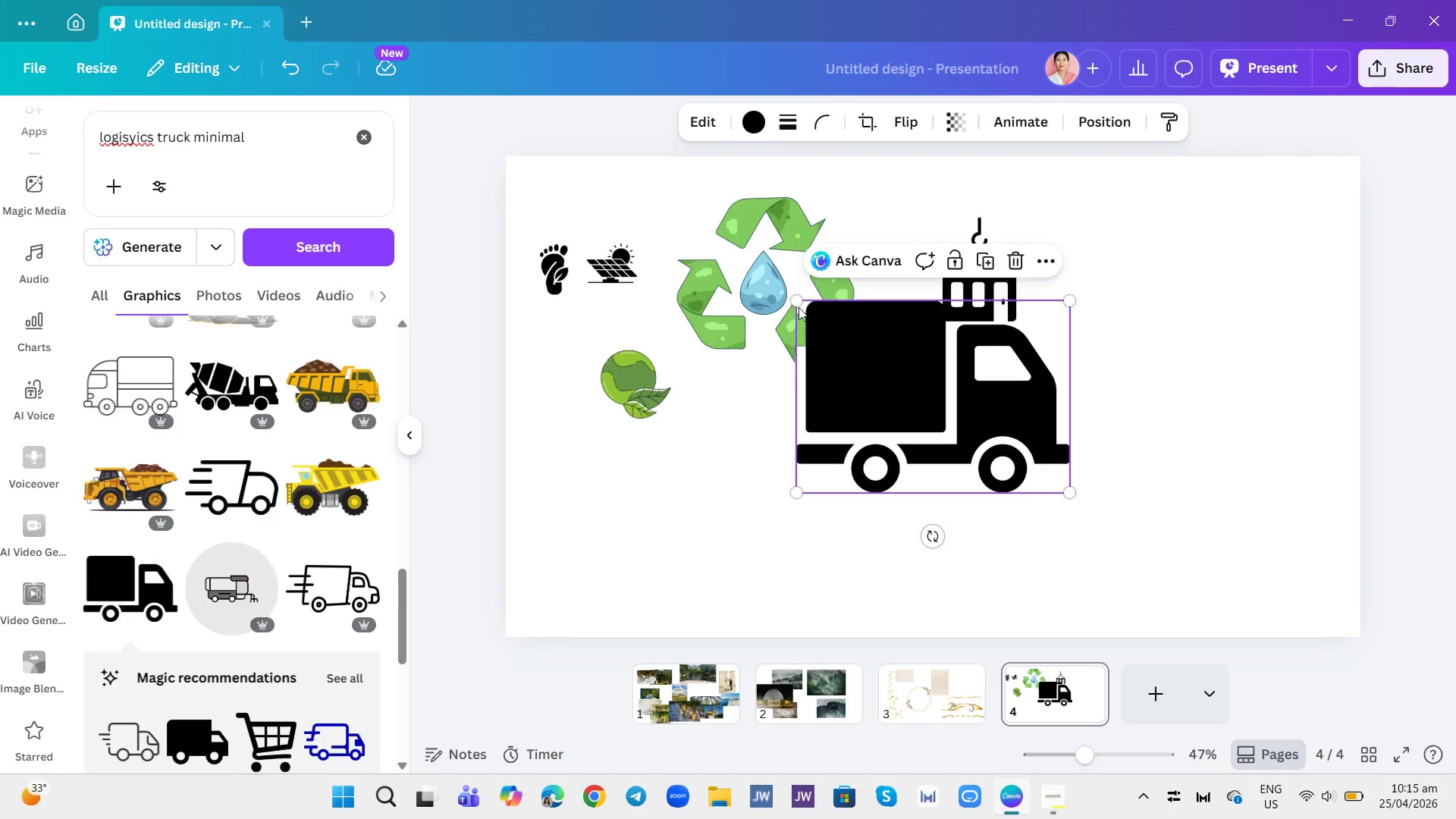 
left_click_drag(start_coordinate=[798, 307], to_coordinate=[915, 437])
 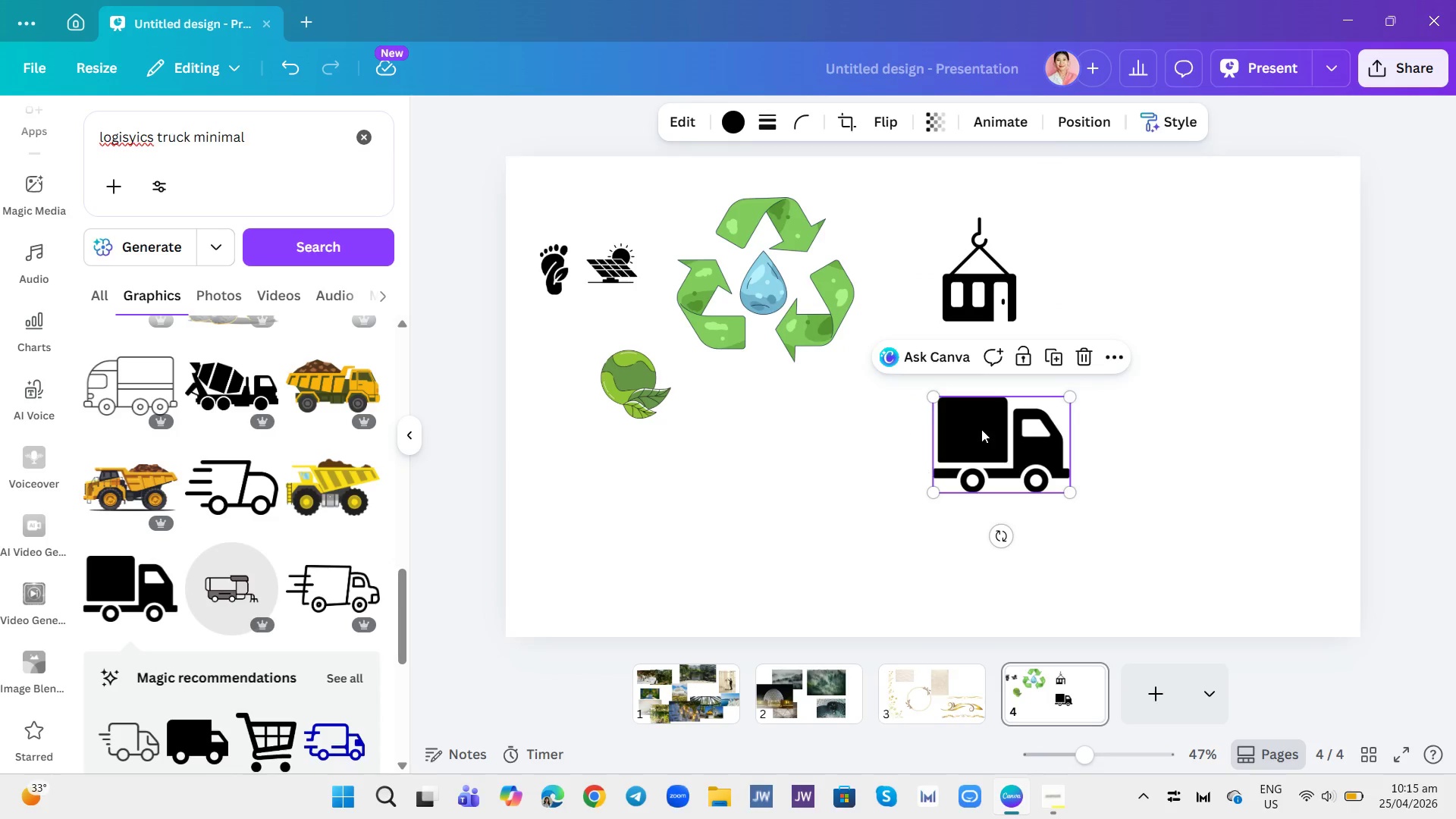 
left_click_drag(start_coordinate=[1003, 446], to_coordinate=[1220, 218])
 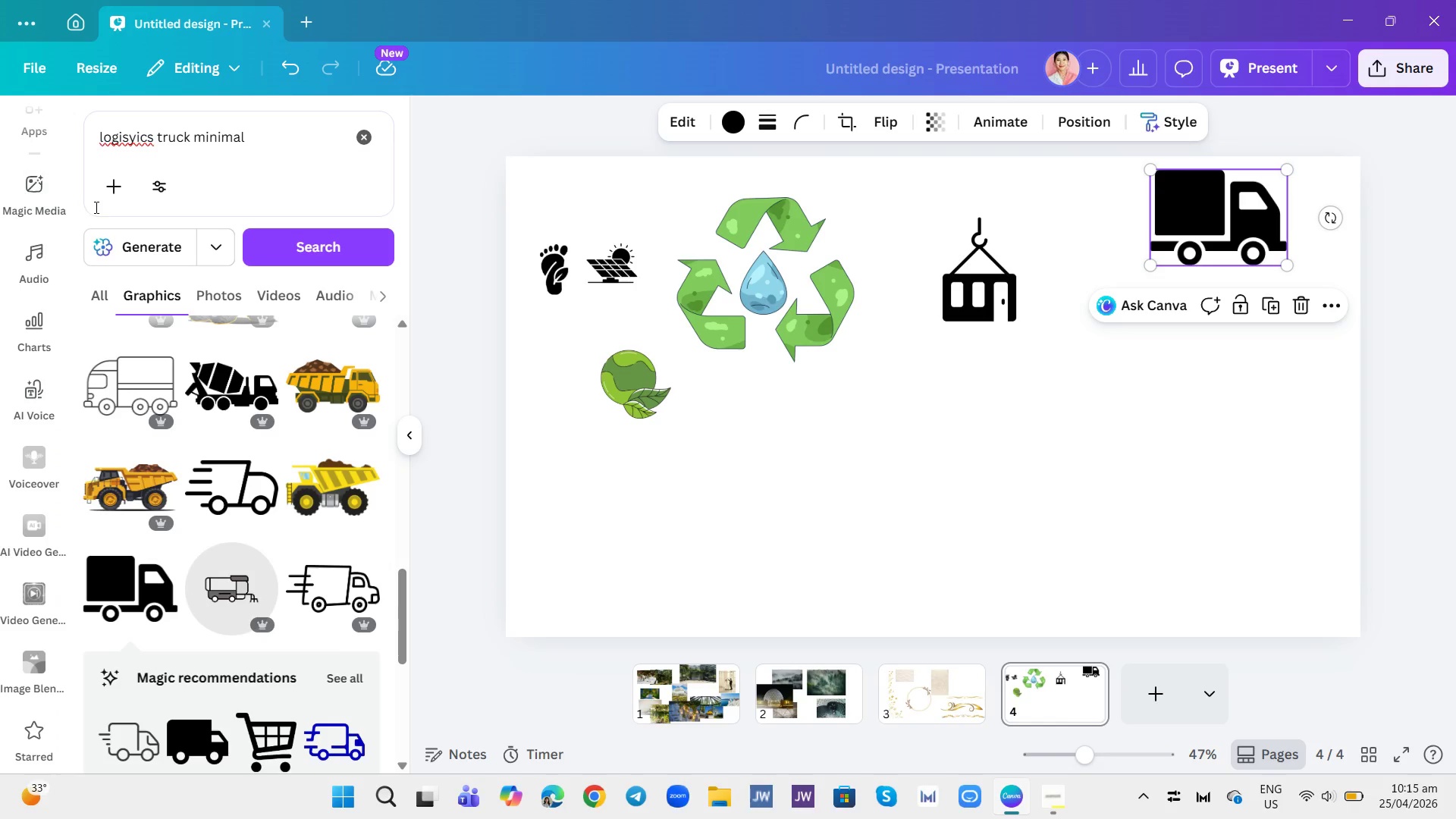 
left_click([369, 138])
 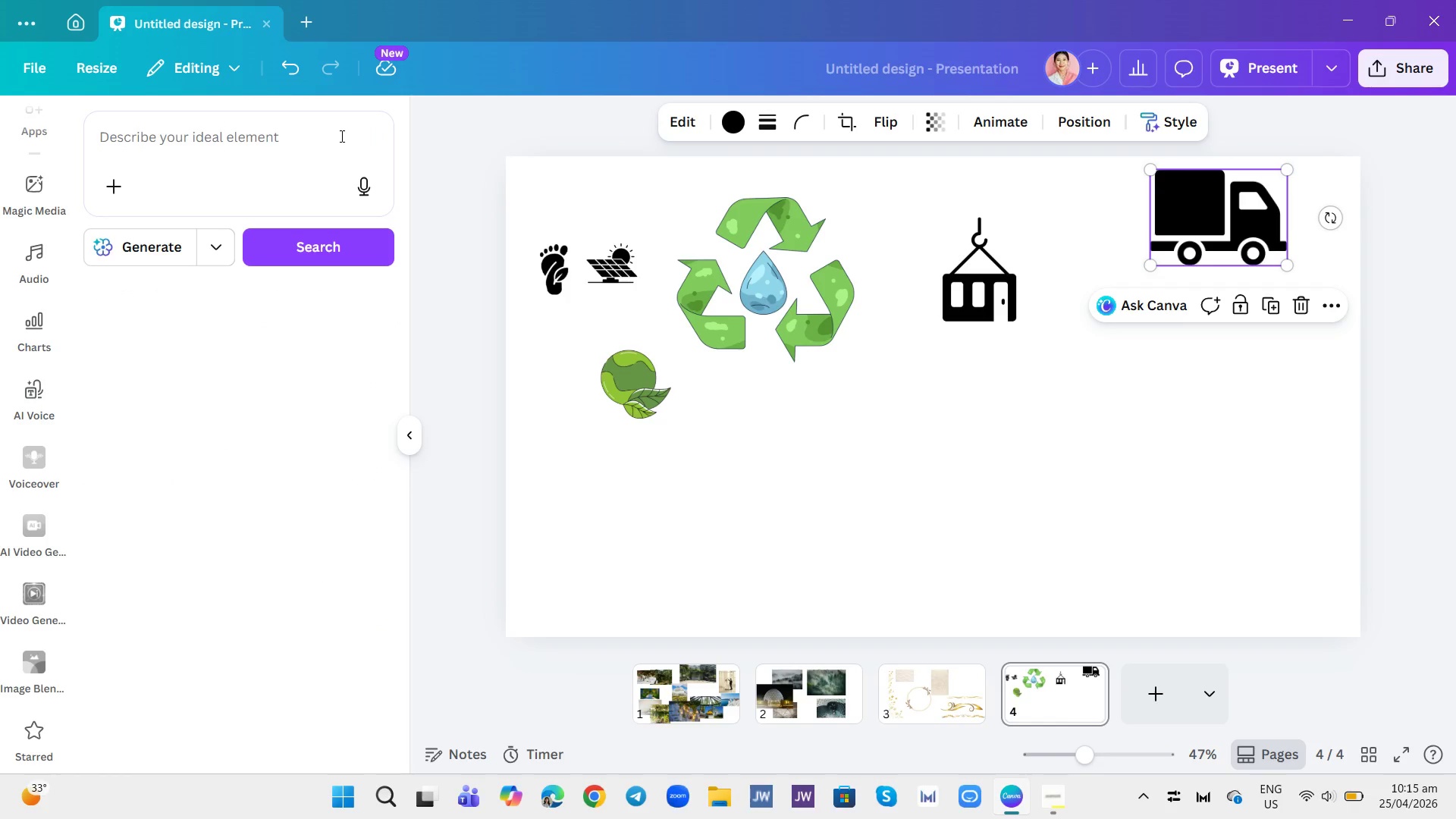 
left_click([332, 136])
 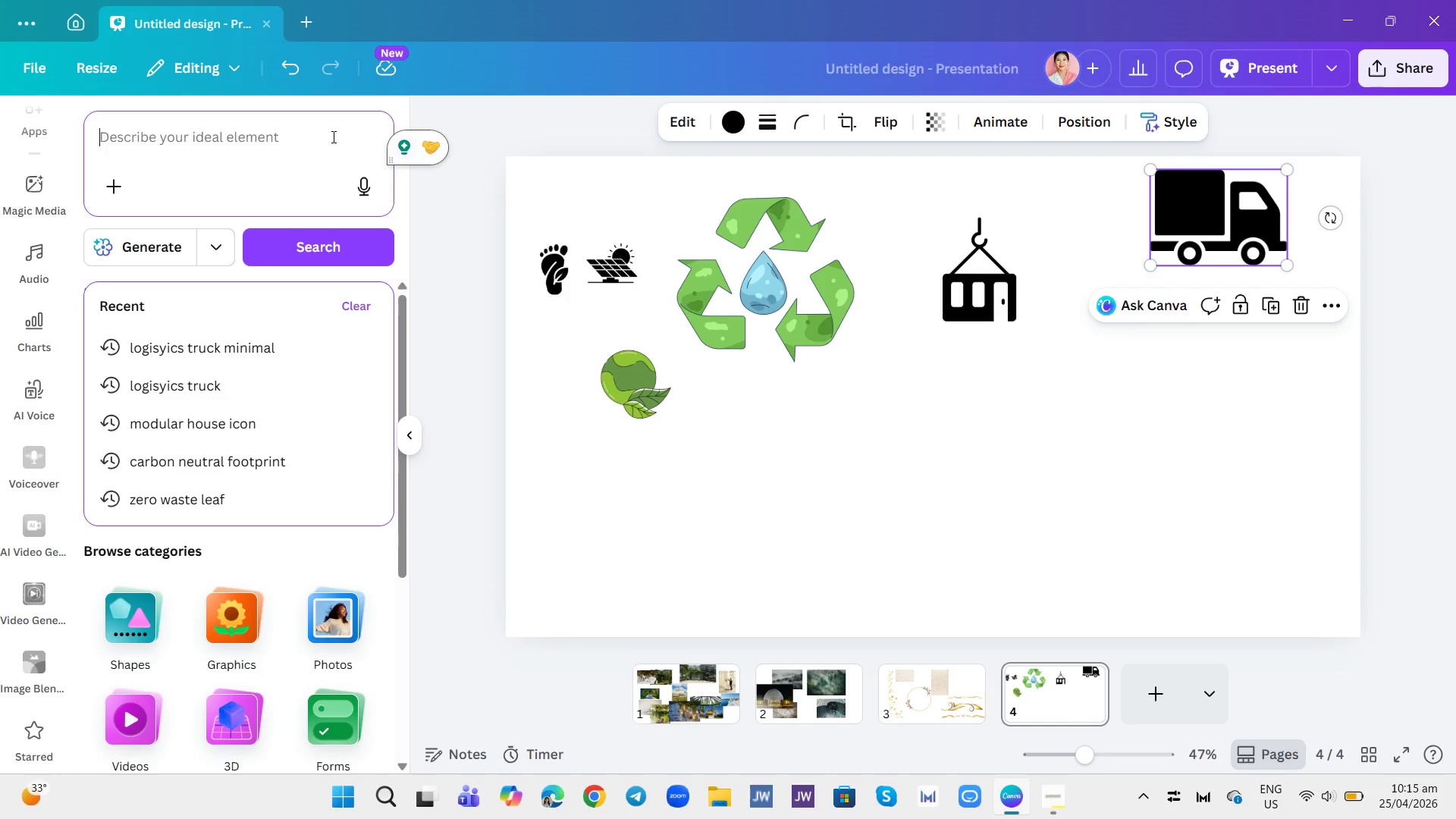 
type(quick set )
key(Backspace)
type(up timr)
key(Backspace)
type(er)
 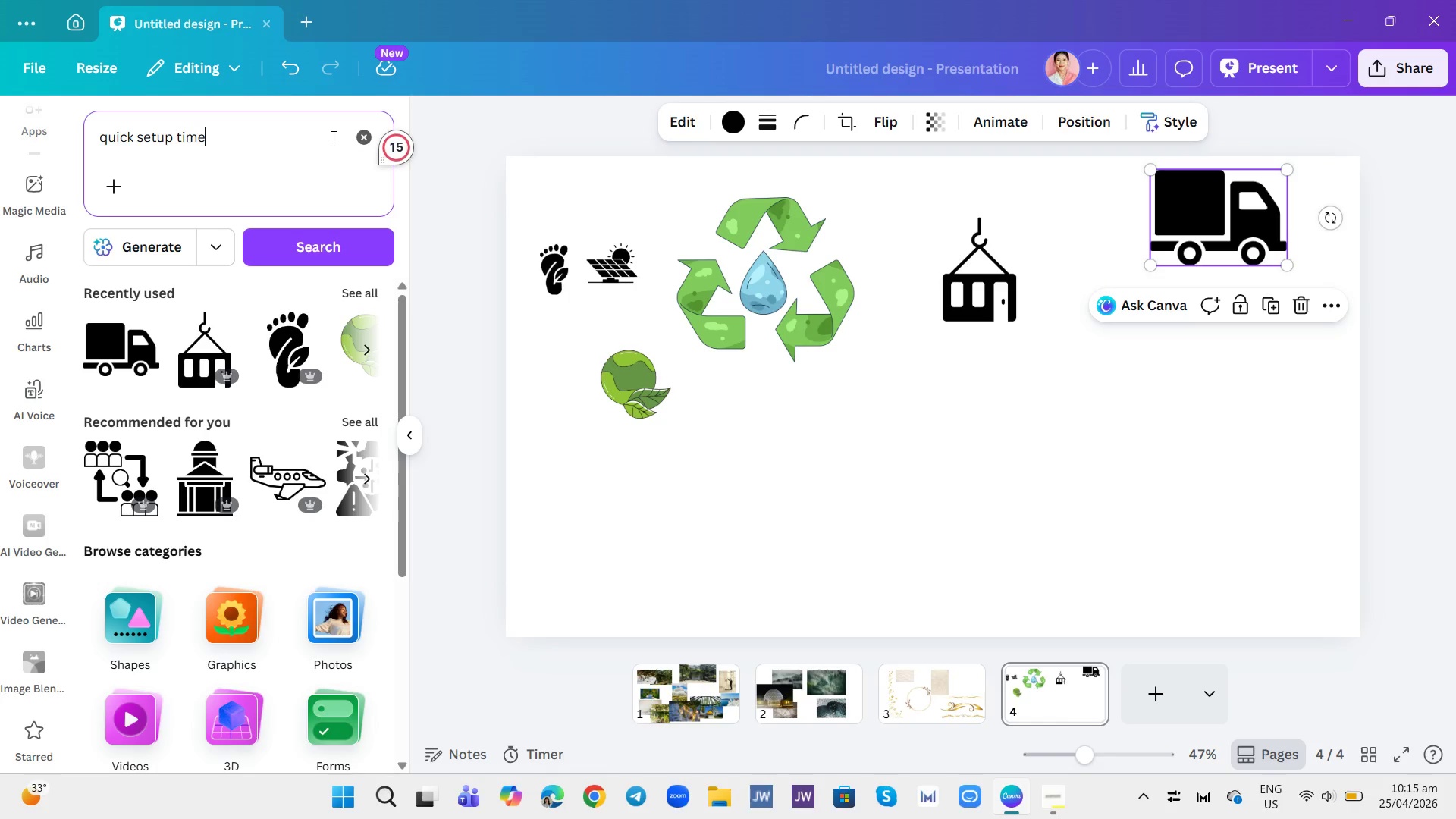 
key(Enter)
 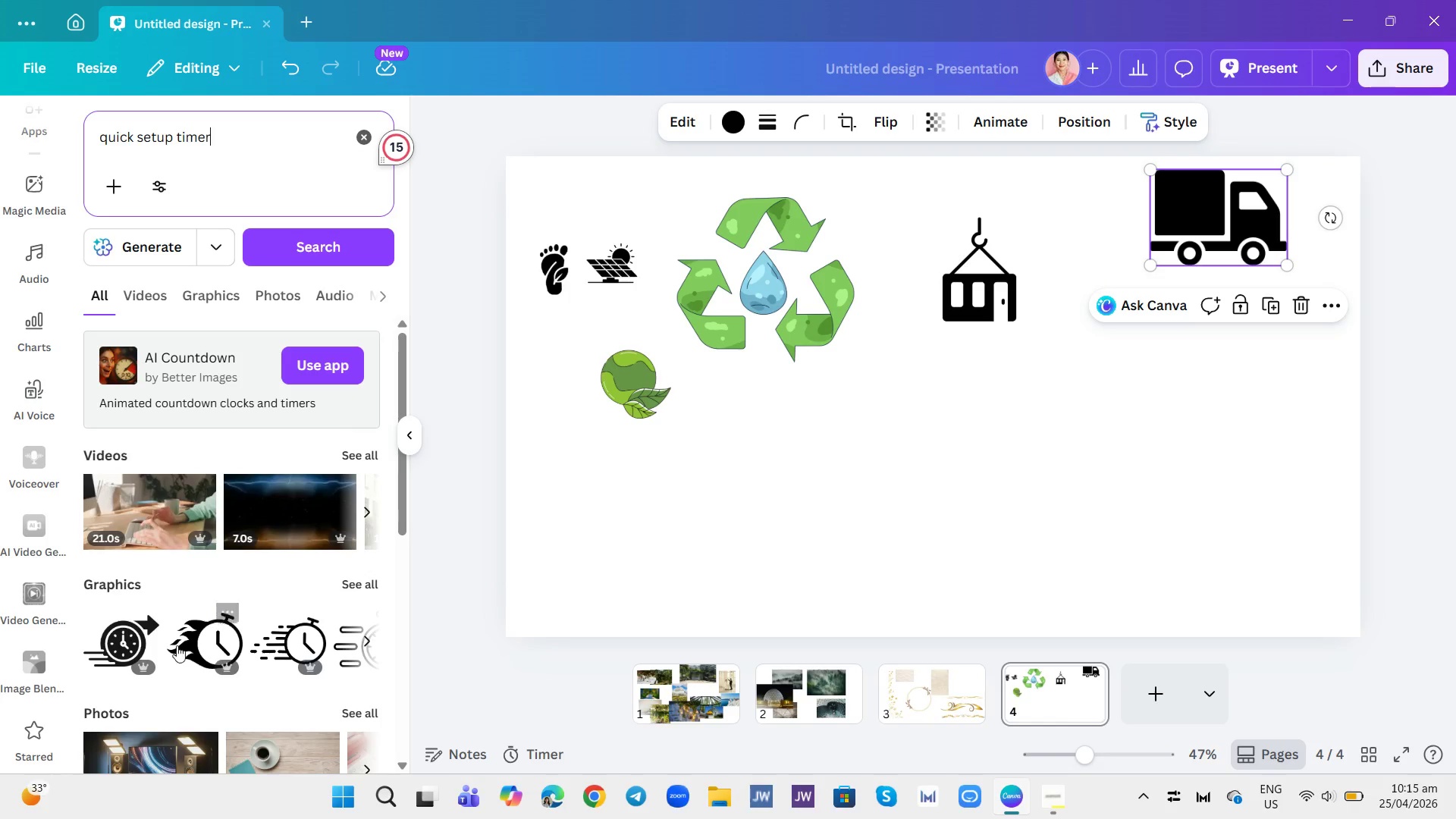 
left_click([122, 635])
 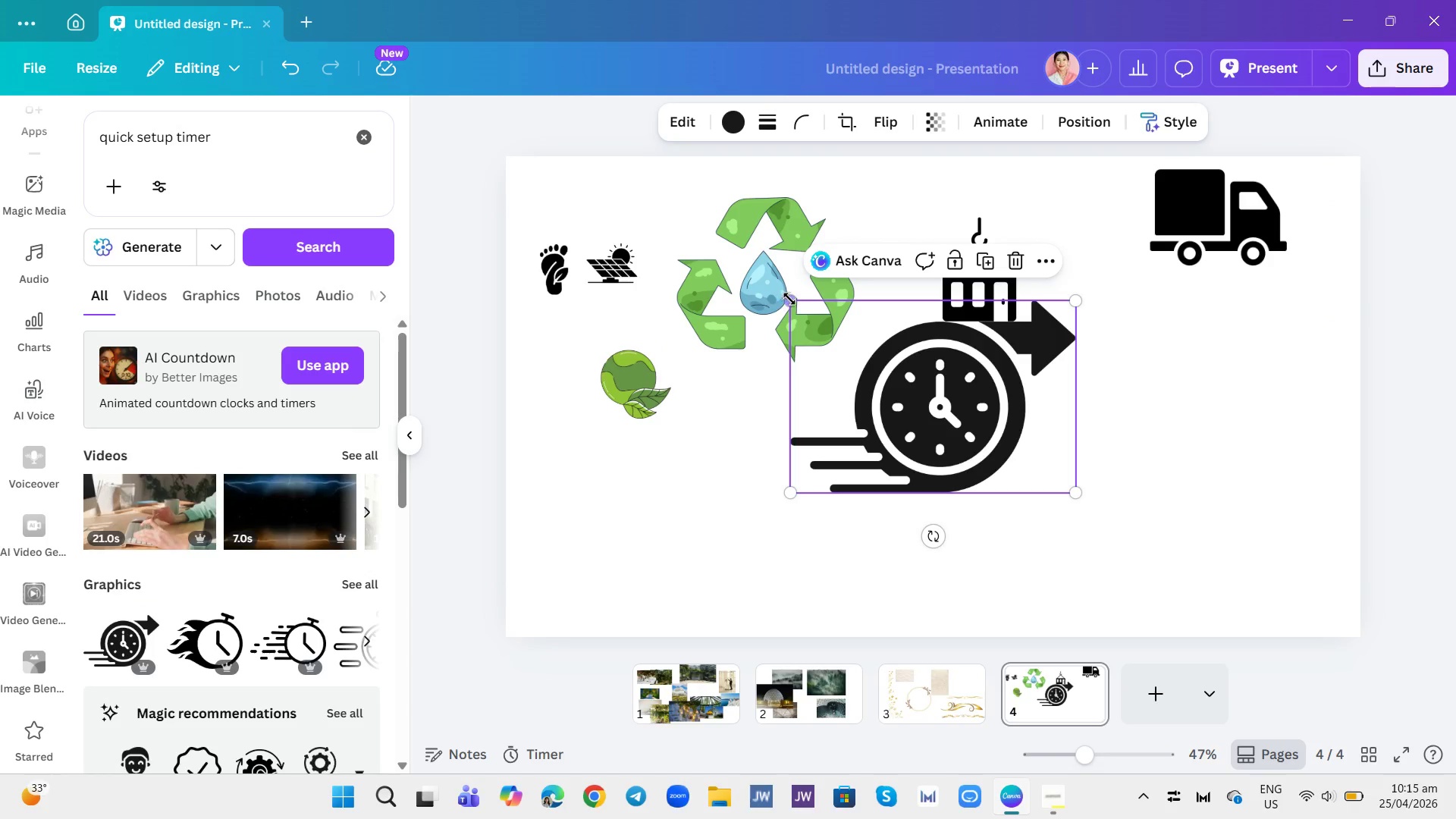 
left_click_drag(start_coordinate=[791, 299], to_coordinate=[984, 406])
 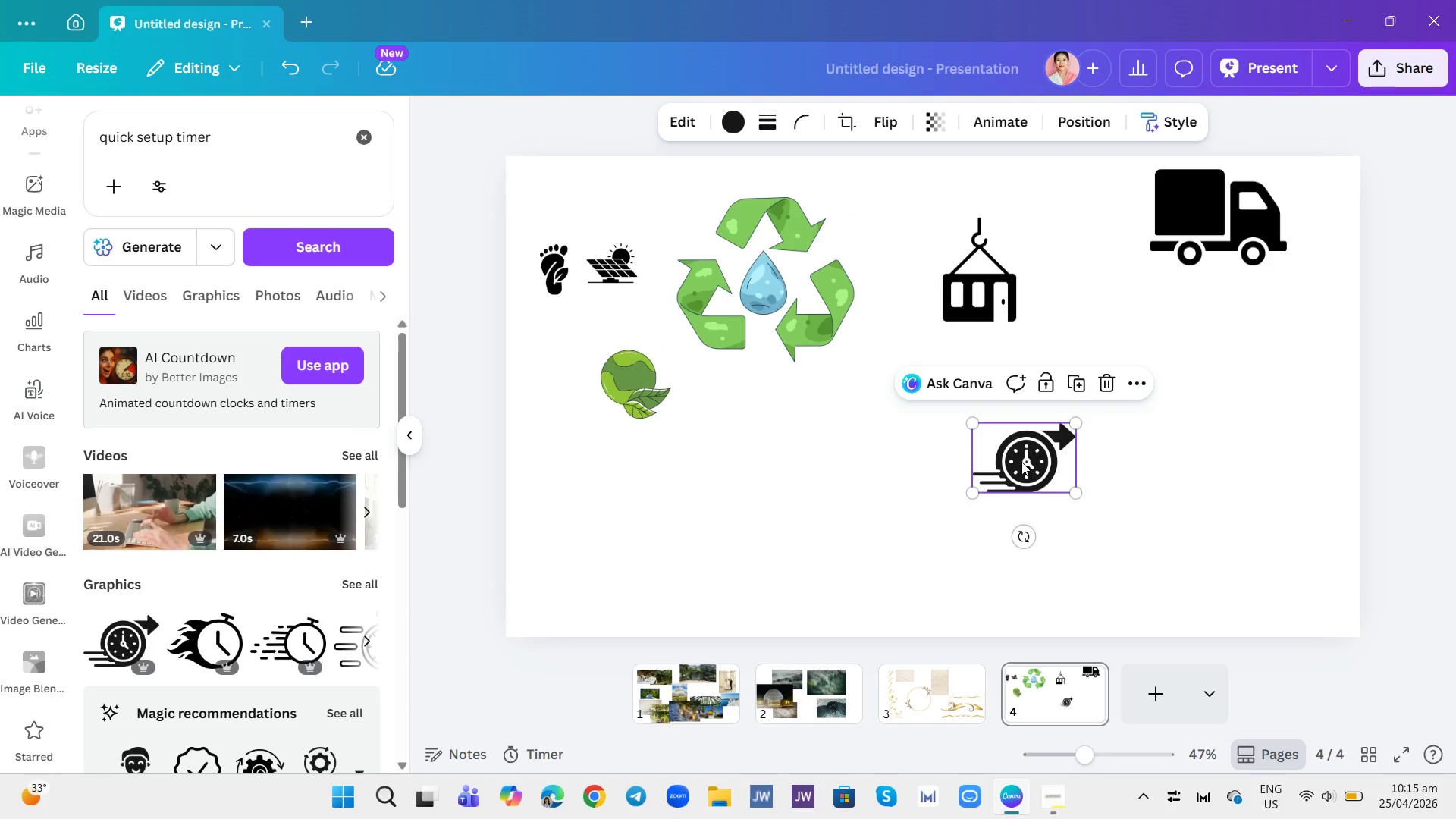 
left_click_drag(start_coordinate=[1020, 461], to_coordinate=[1171, 320])
 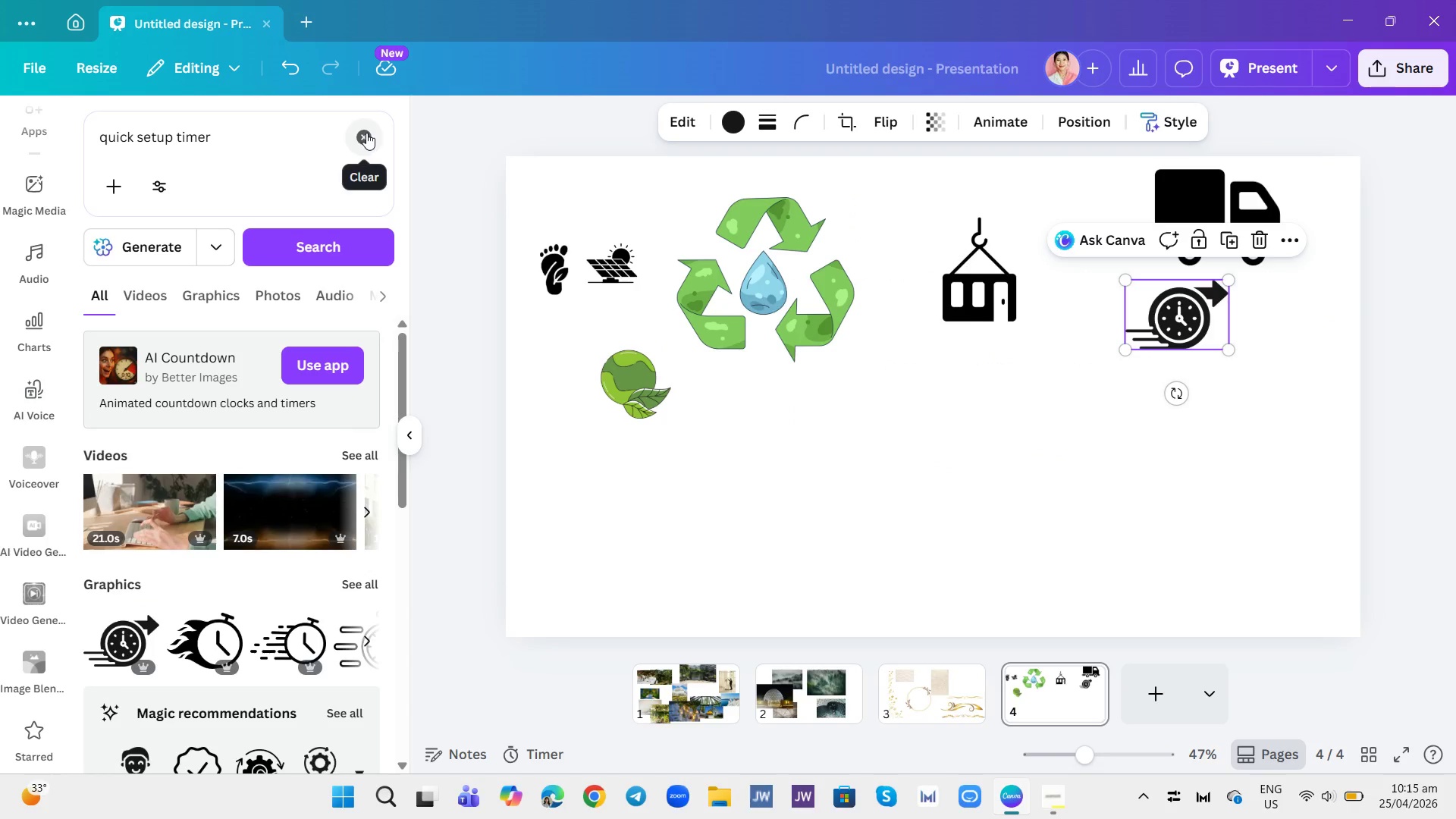 
left_click([358, 133])
 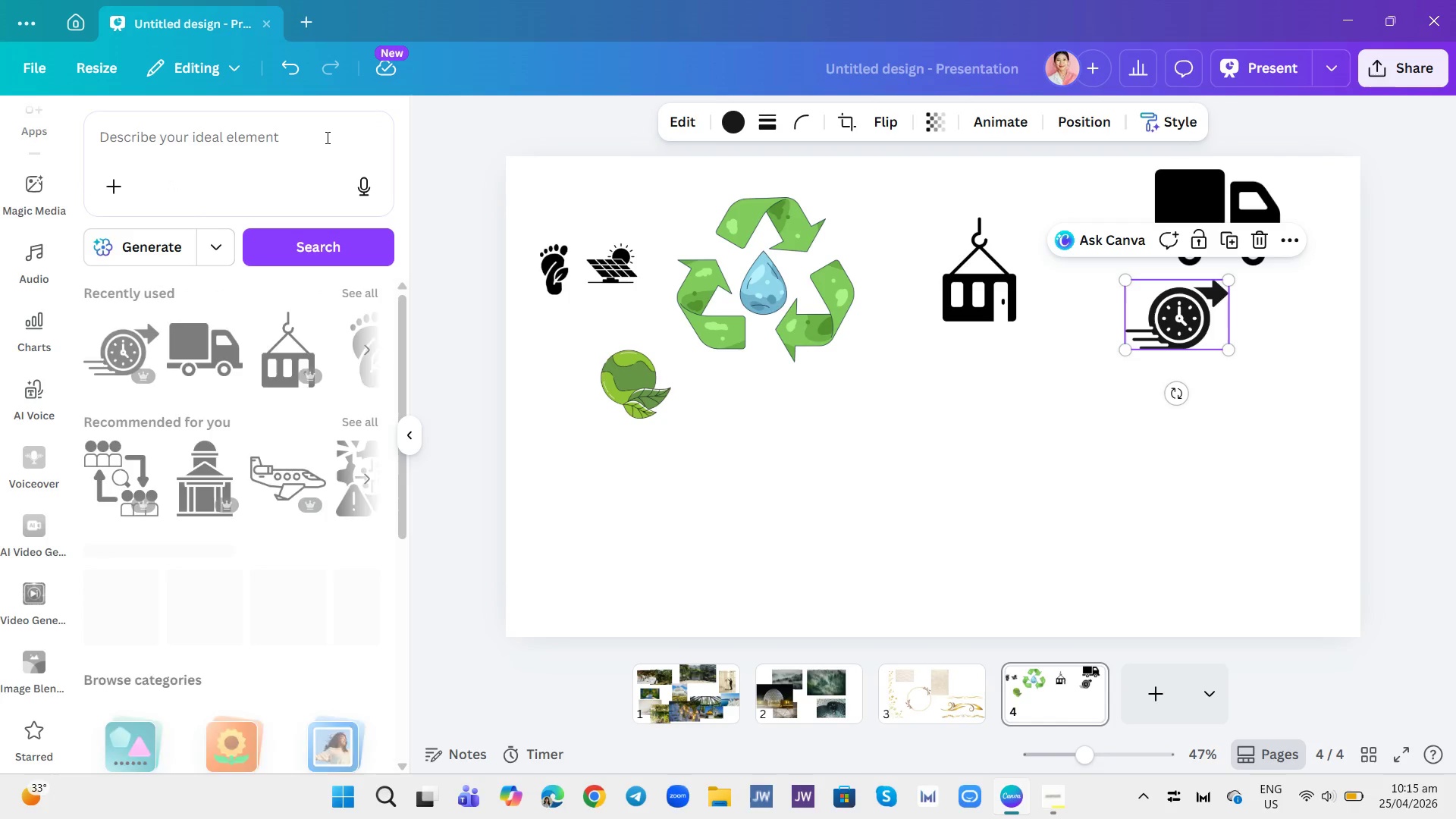 
left_click([326, 137])
 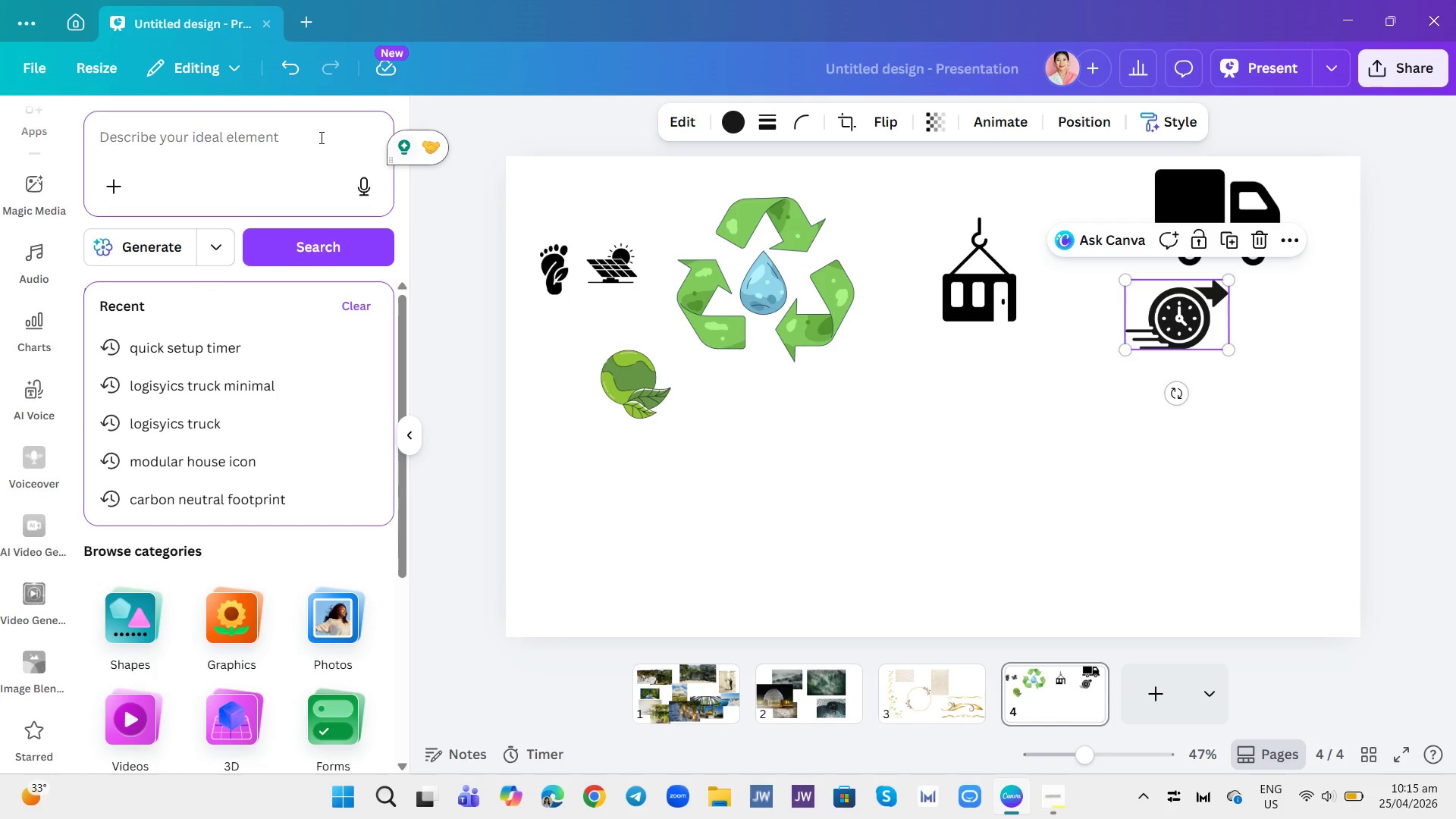 
type(helicopter transport)
 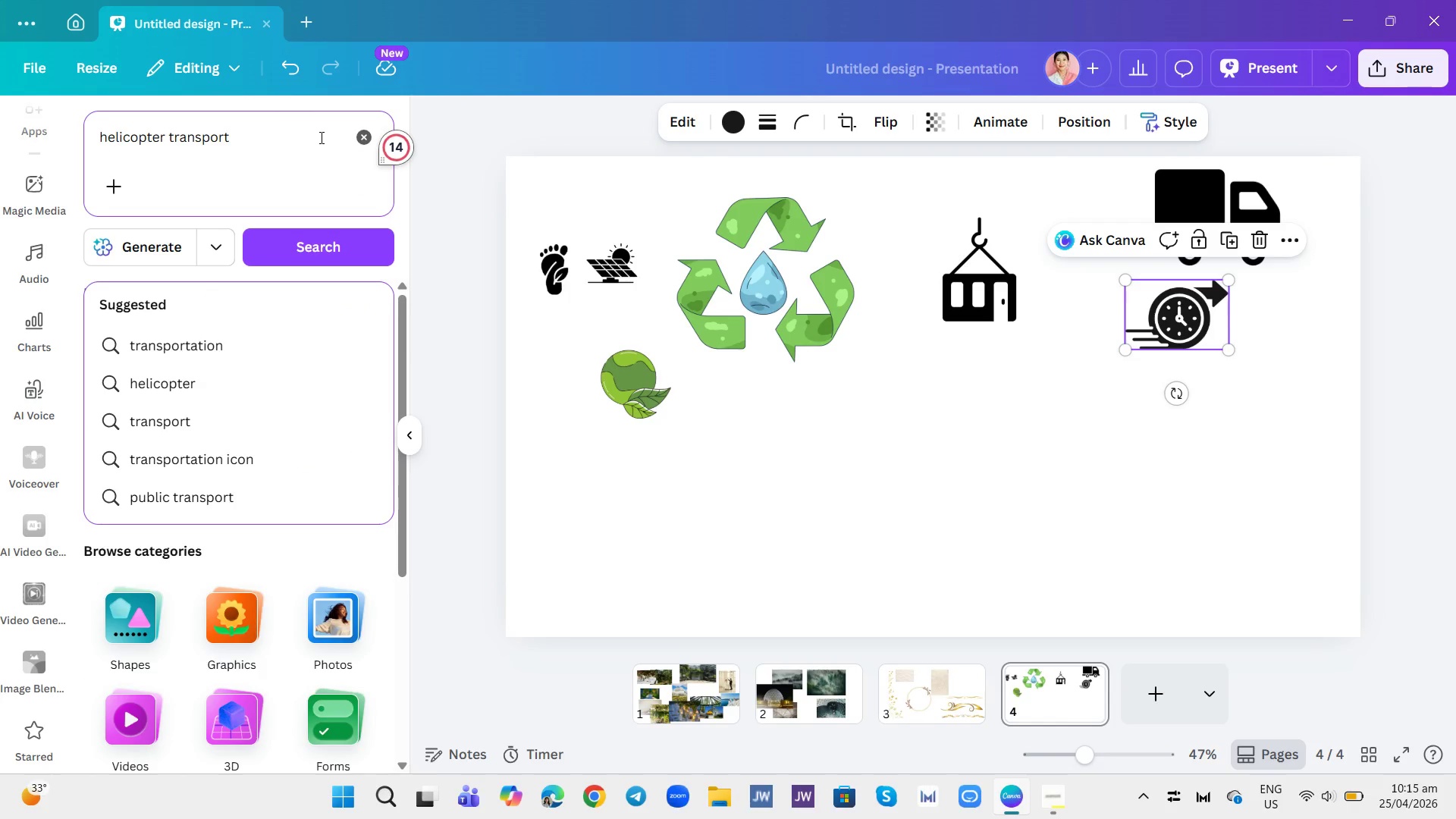 
key(Enter)
 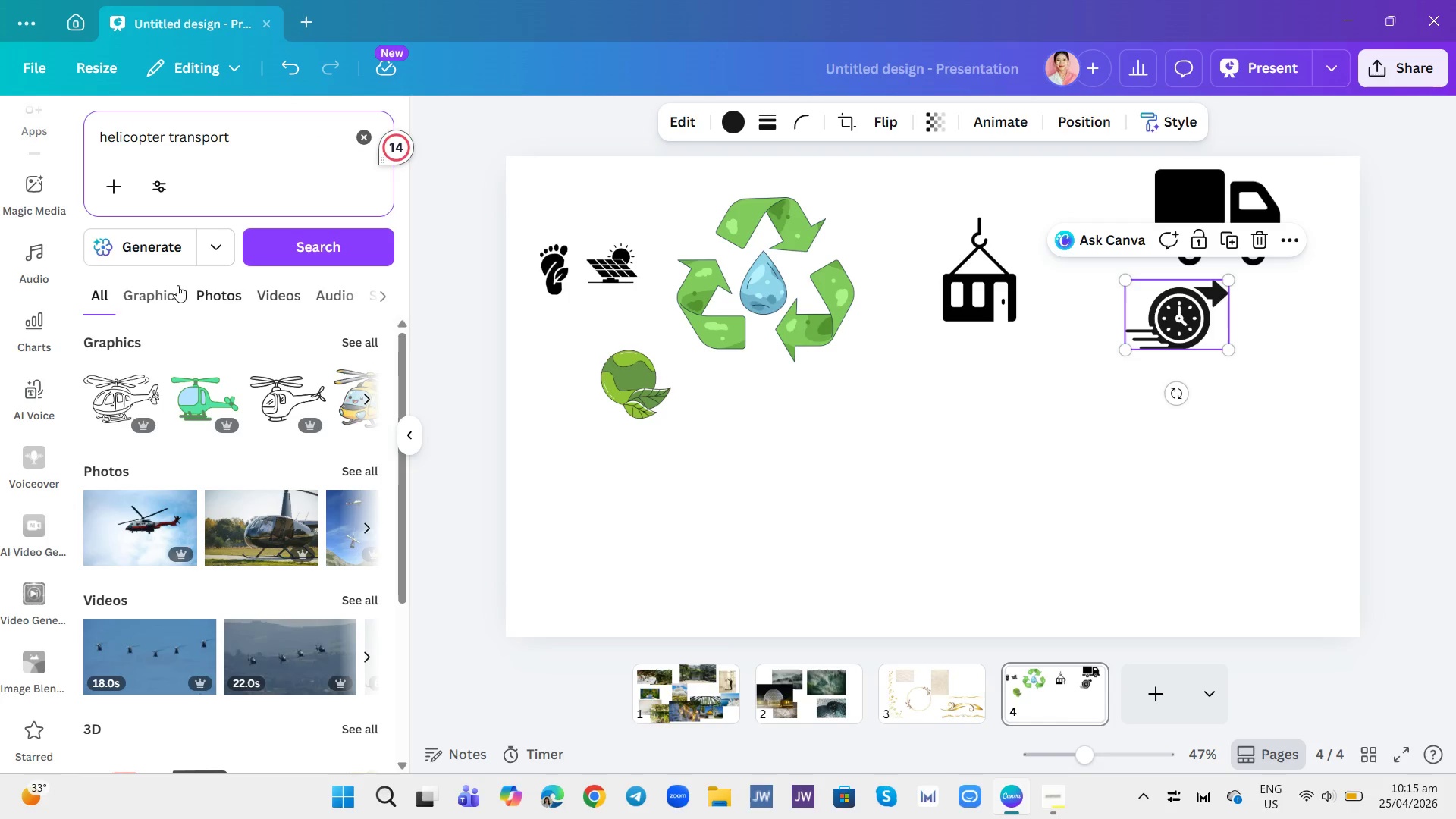 
left_click([168, 293])
 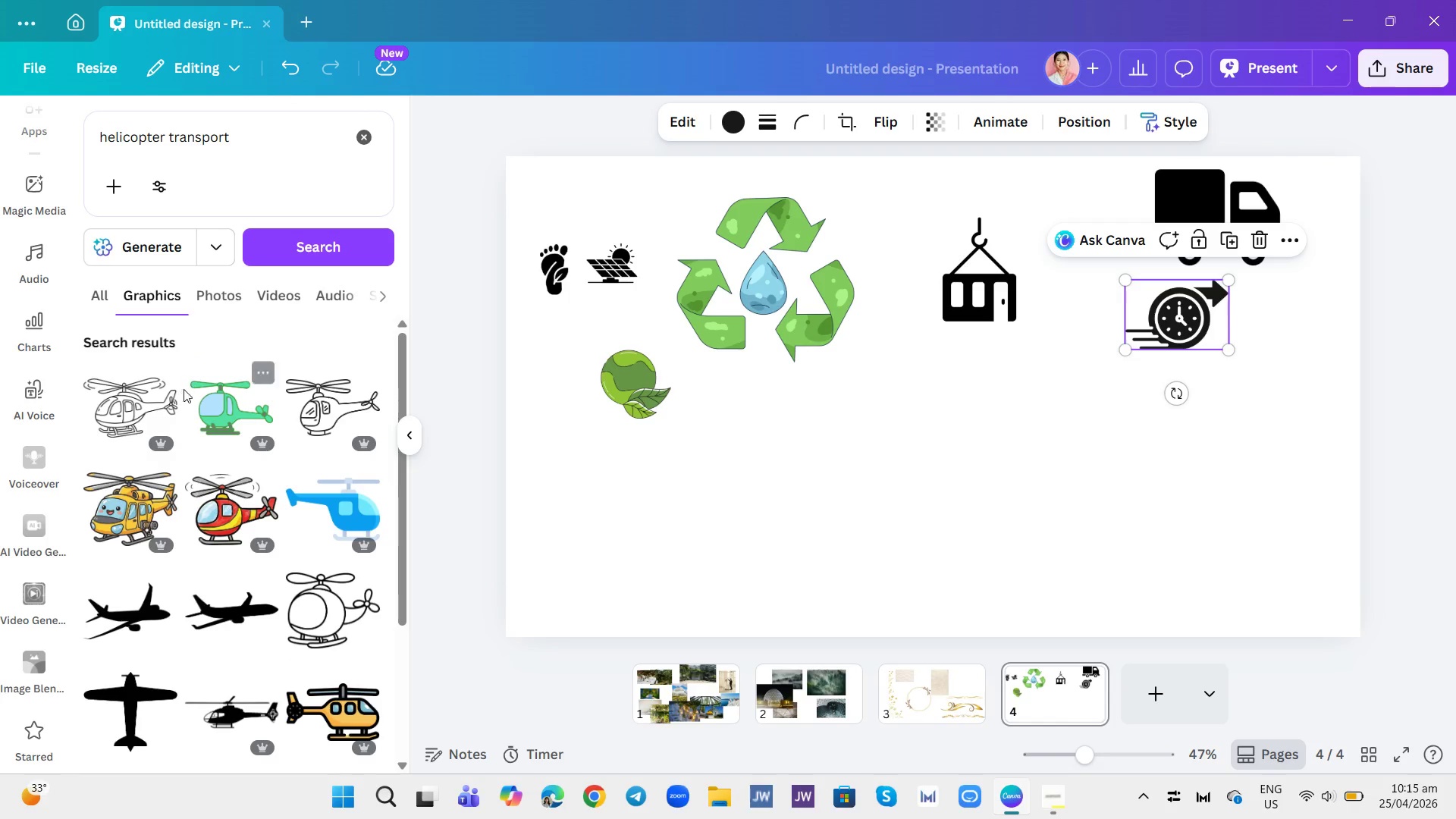 
scroll: coordinate [181, 422], scroll_direction: down, amount: 1.0
 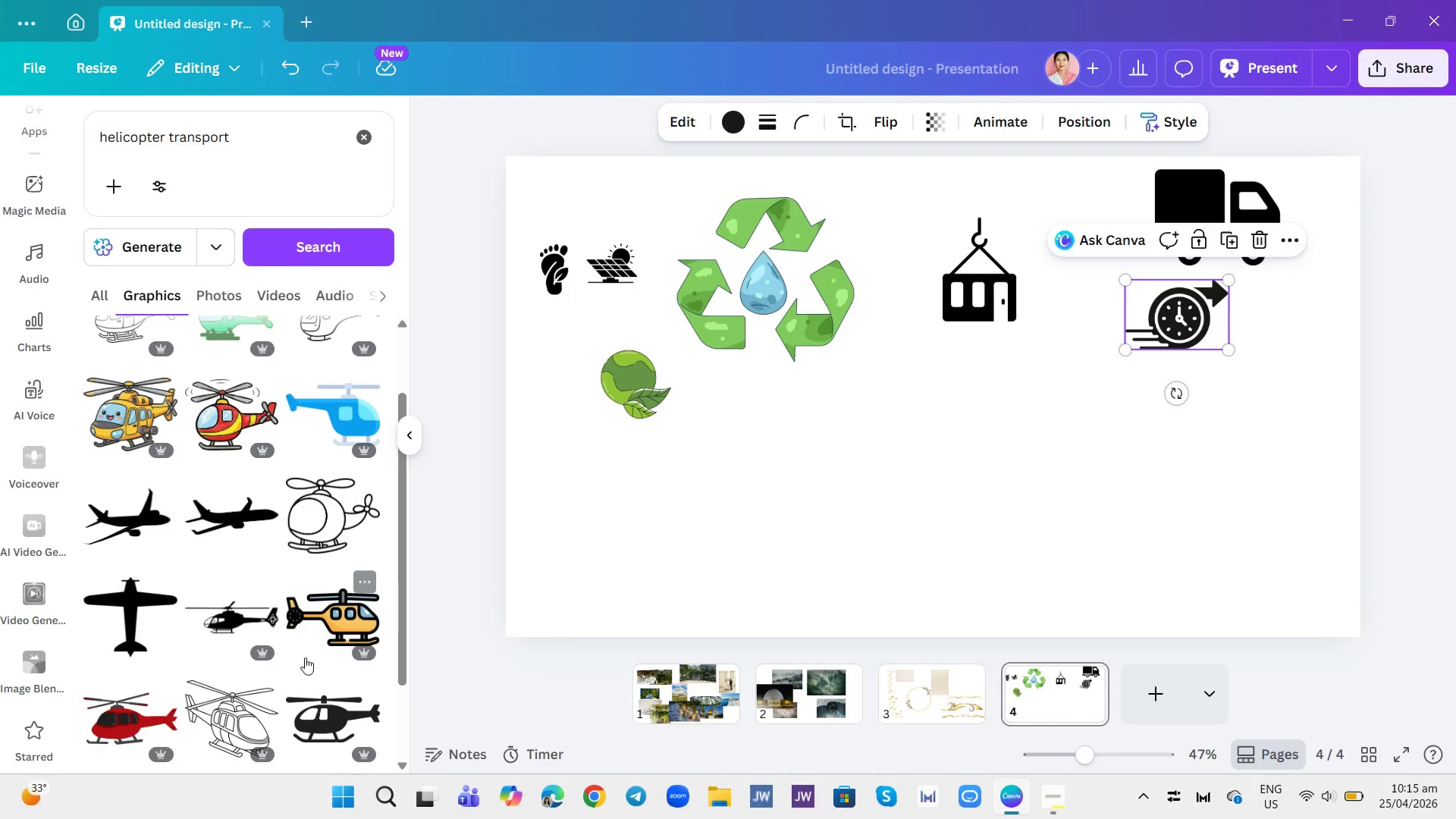 
left_click([328, 719])
 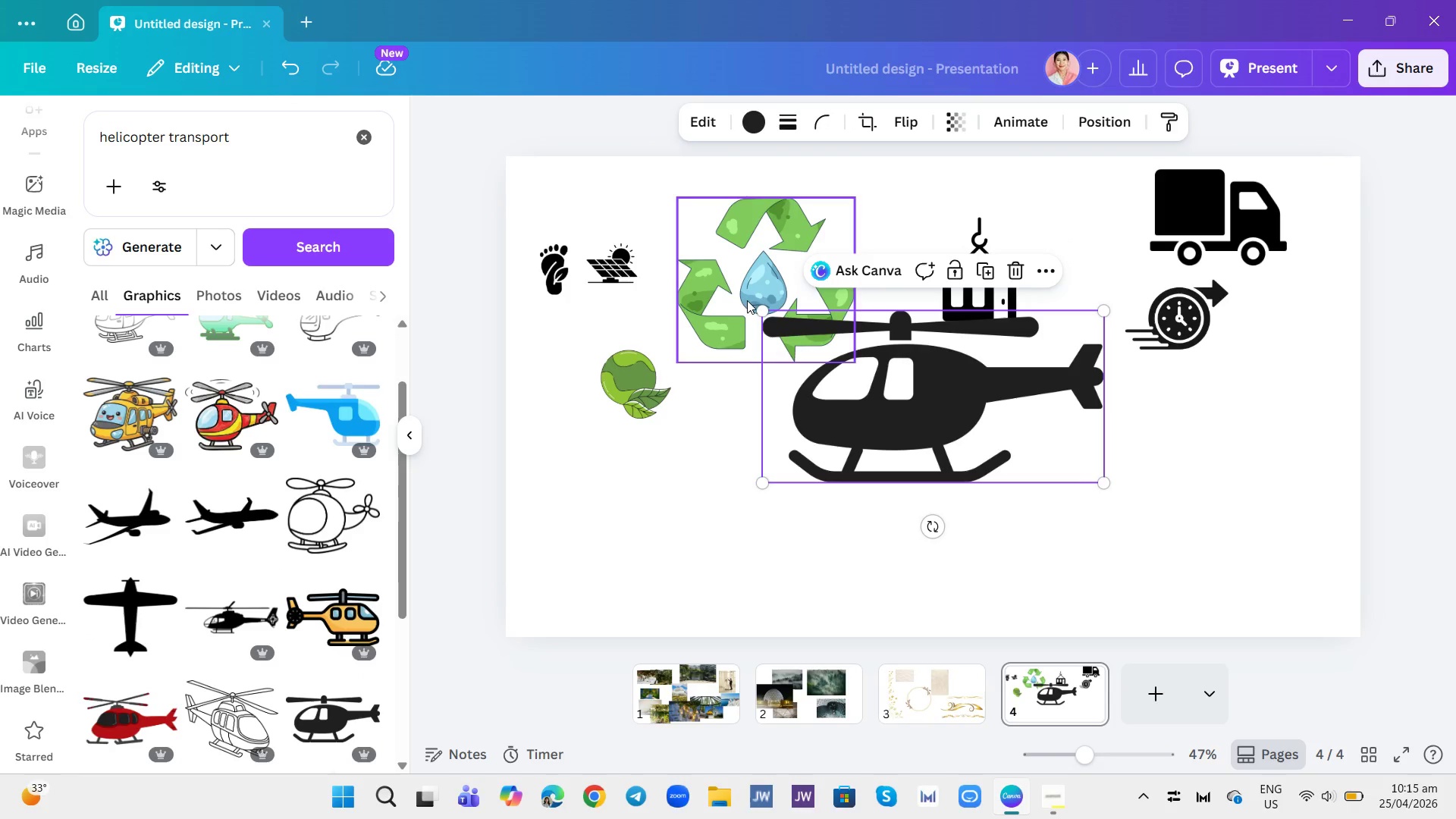 
left_click_drag(start_coordinate=[758, 309], to_coordinate=[927, 437])
 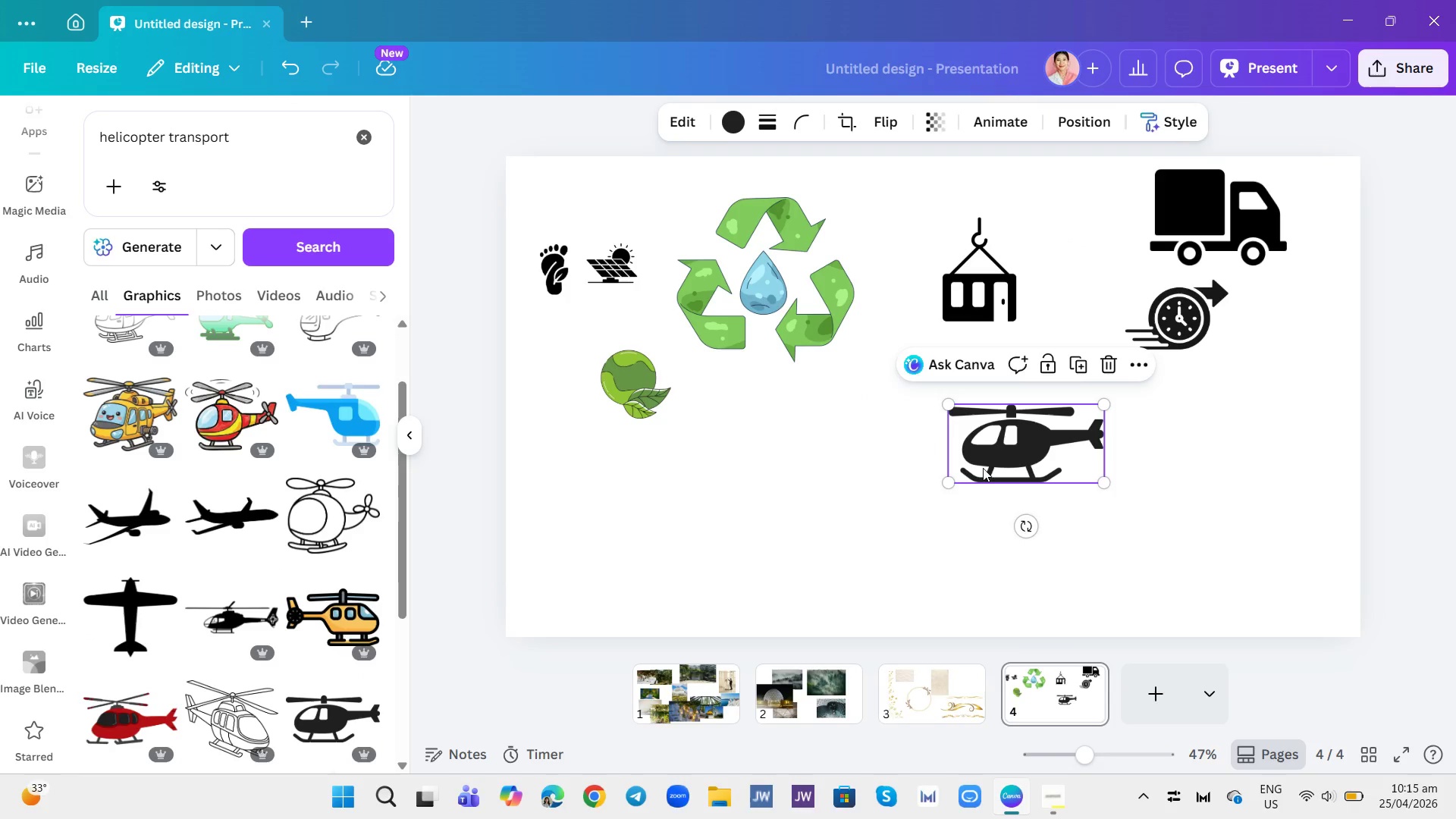 
left_click_drag(start_coordinate=[987, 466], to_coordinate=[1141, 440])
 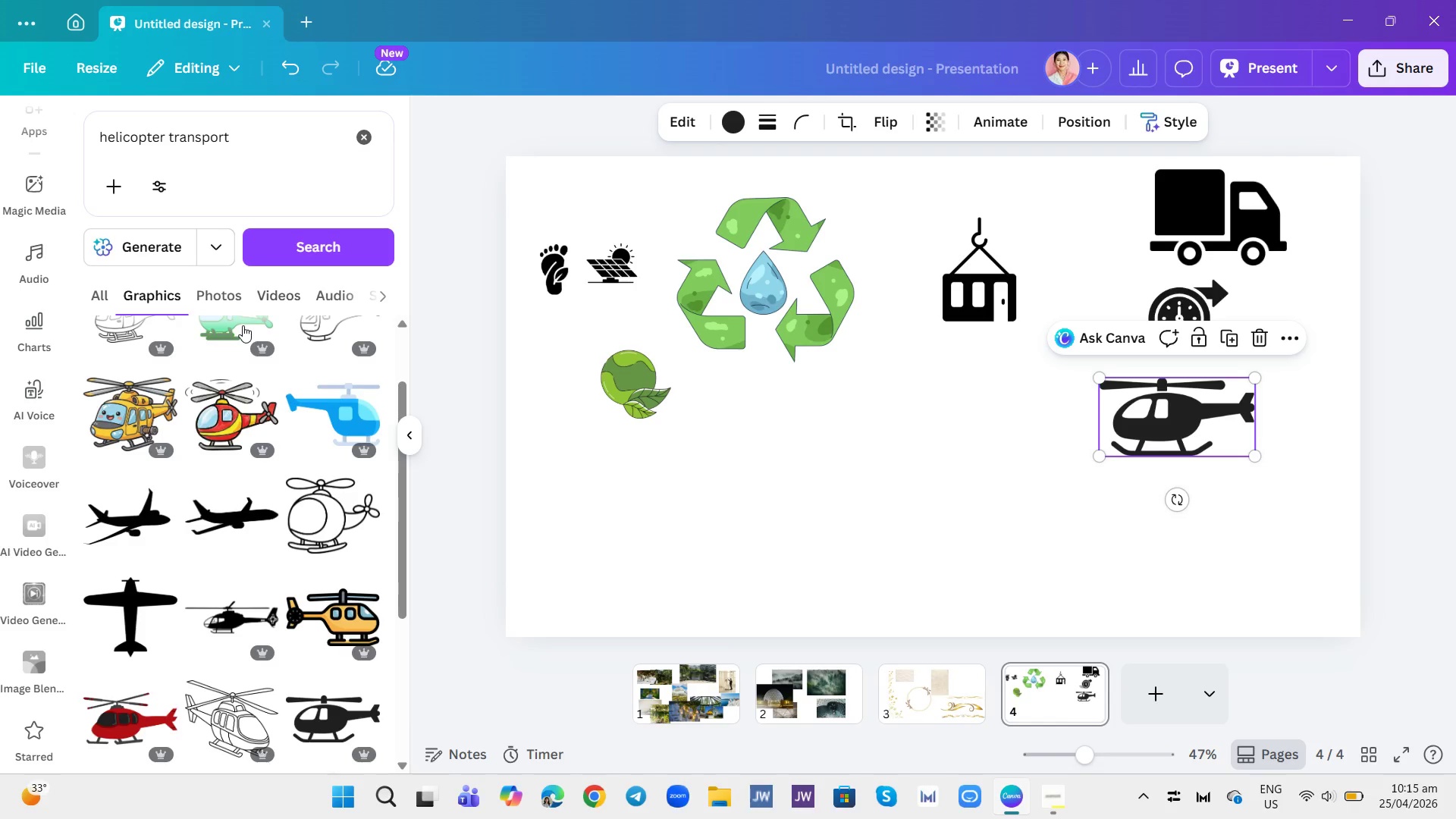 
wait(9.51)
 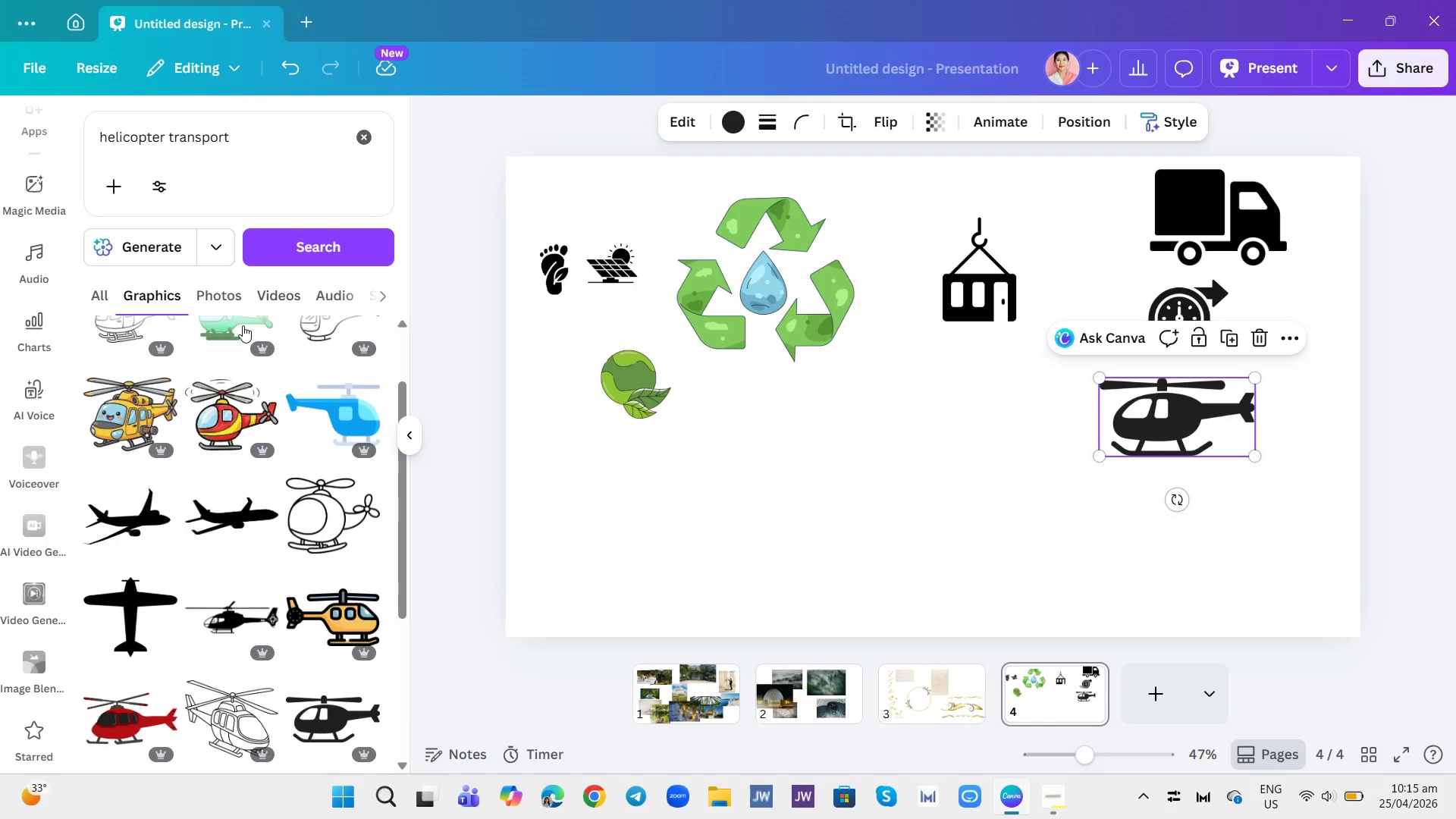 
left_click([1145, 704])
 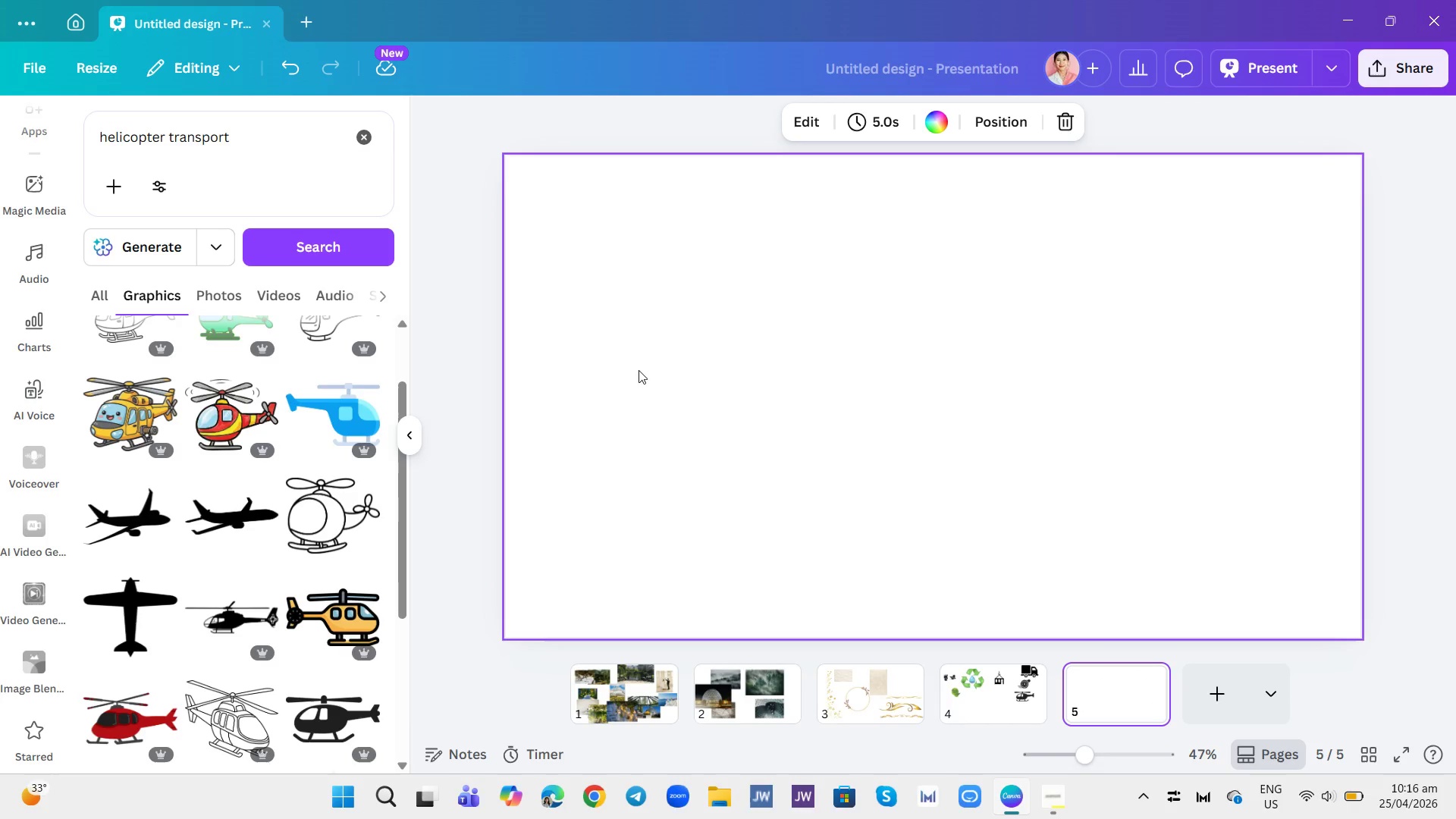 
left_click([937, 126])
 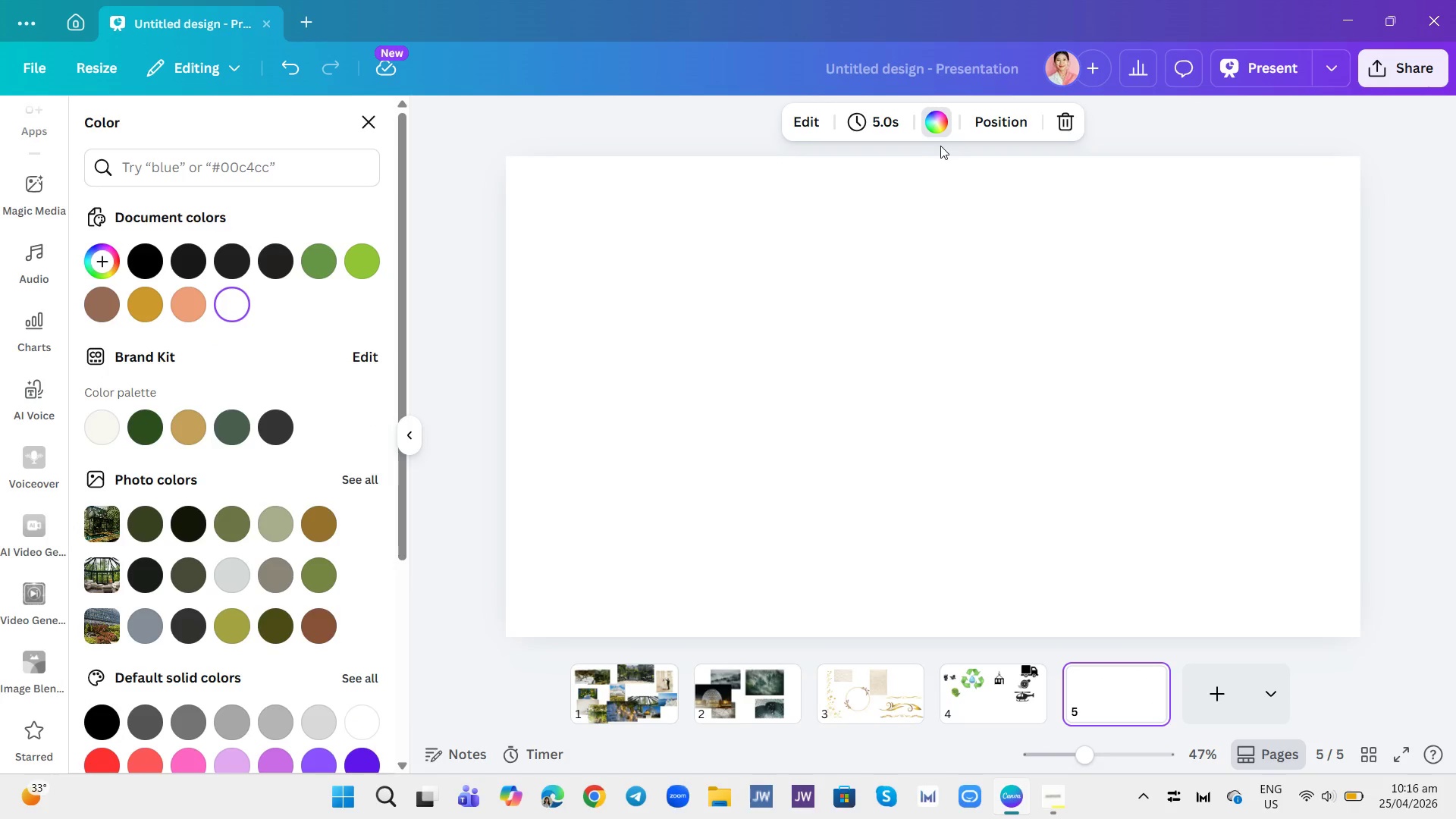 
wait(5.92)
 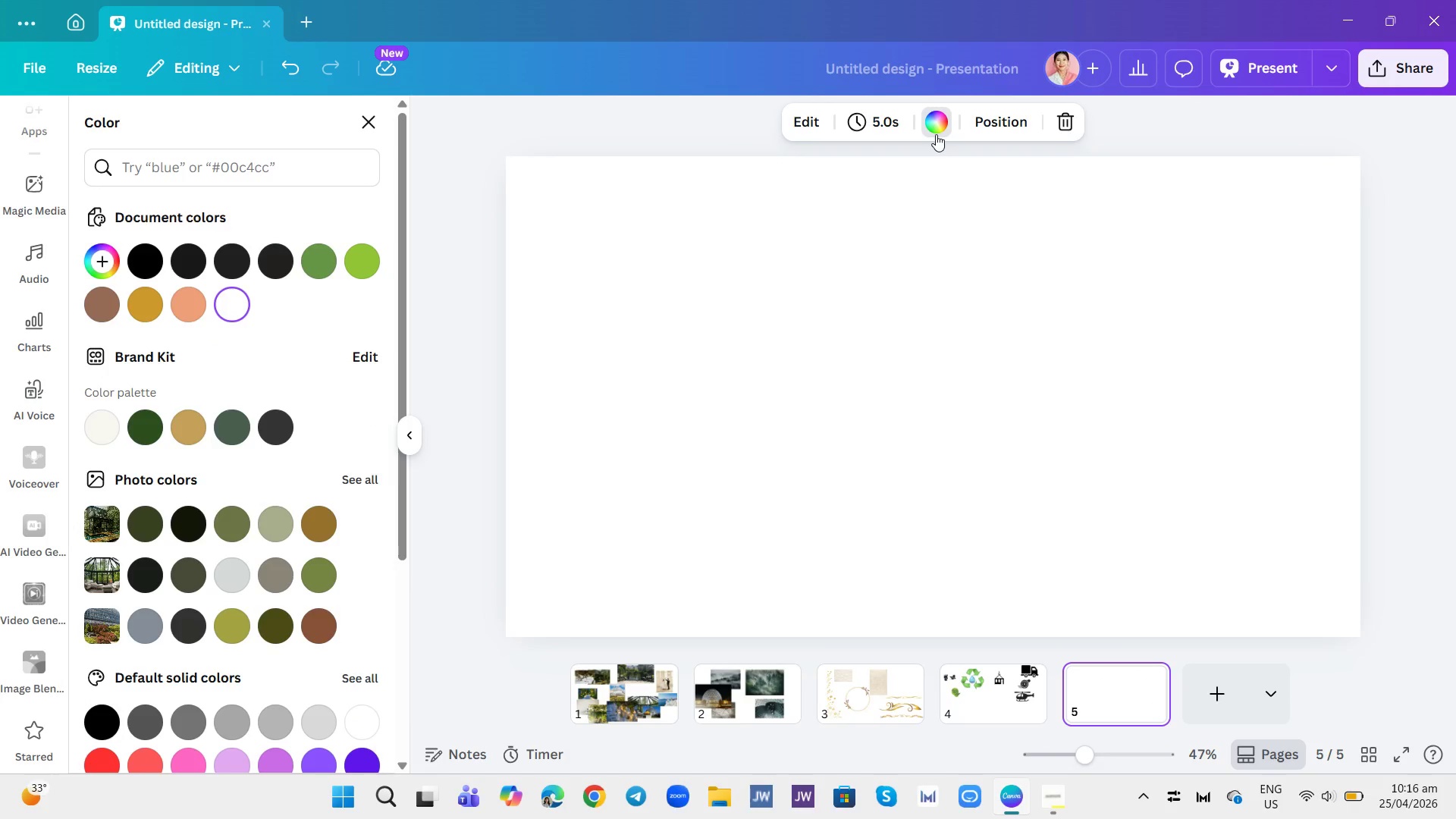 
left_click([152, 425])
 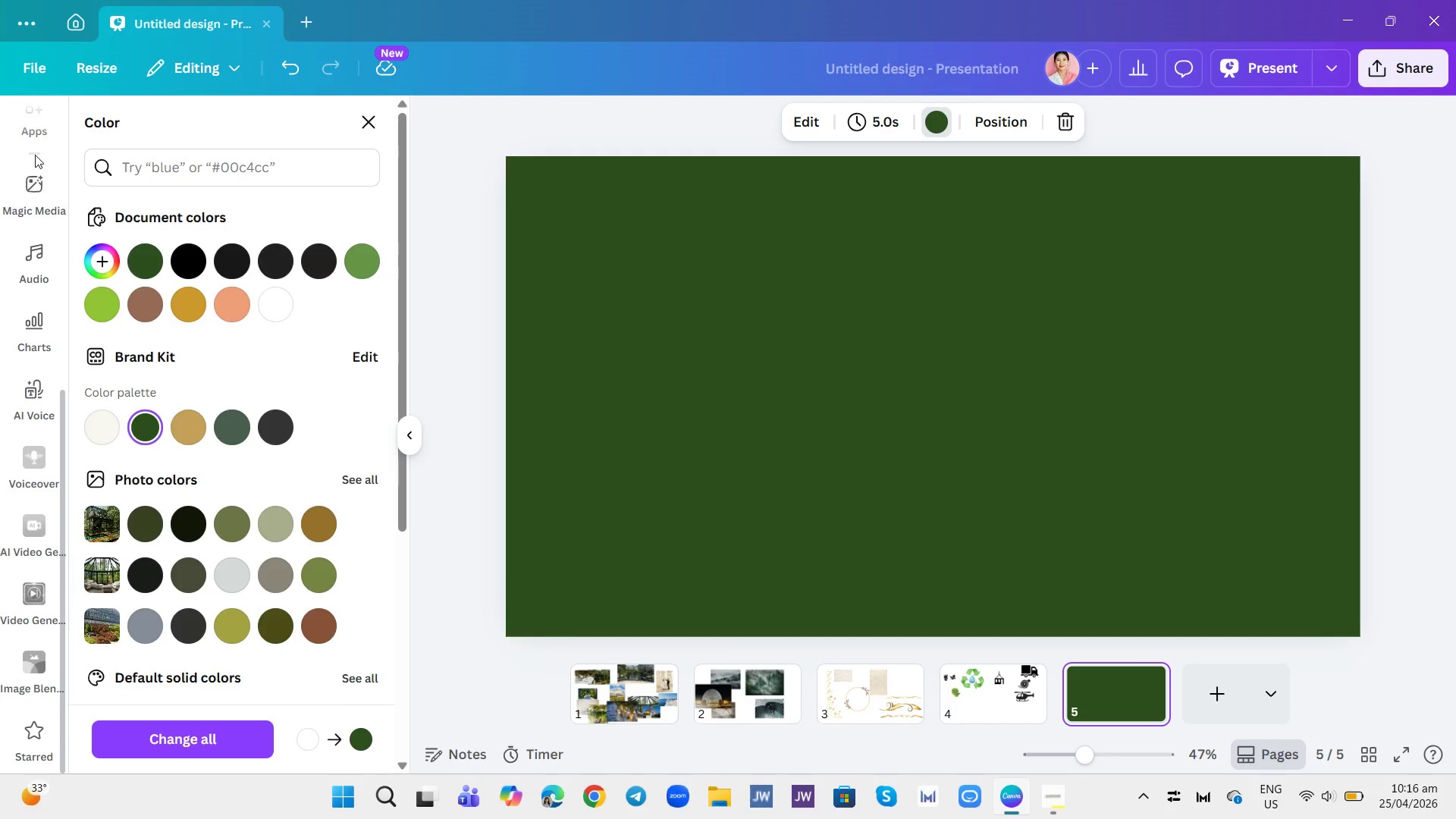 
scroll: coordinate [42, 226], scroll_direction: up, amount: 6.0
 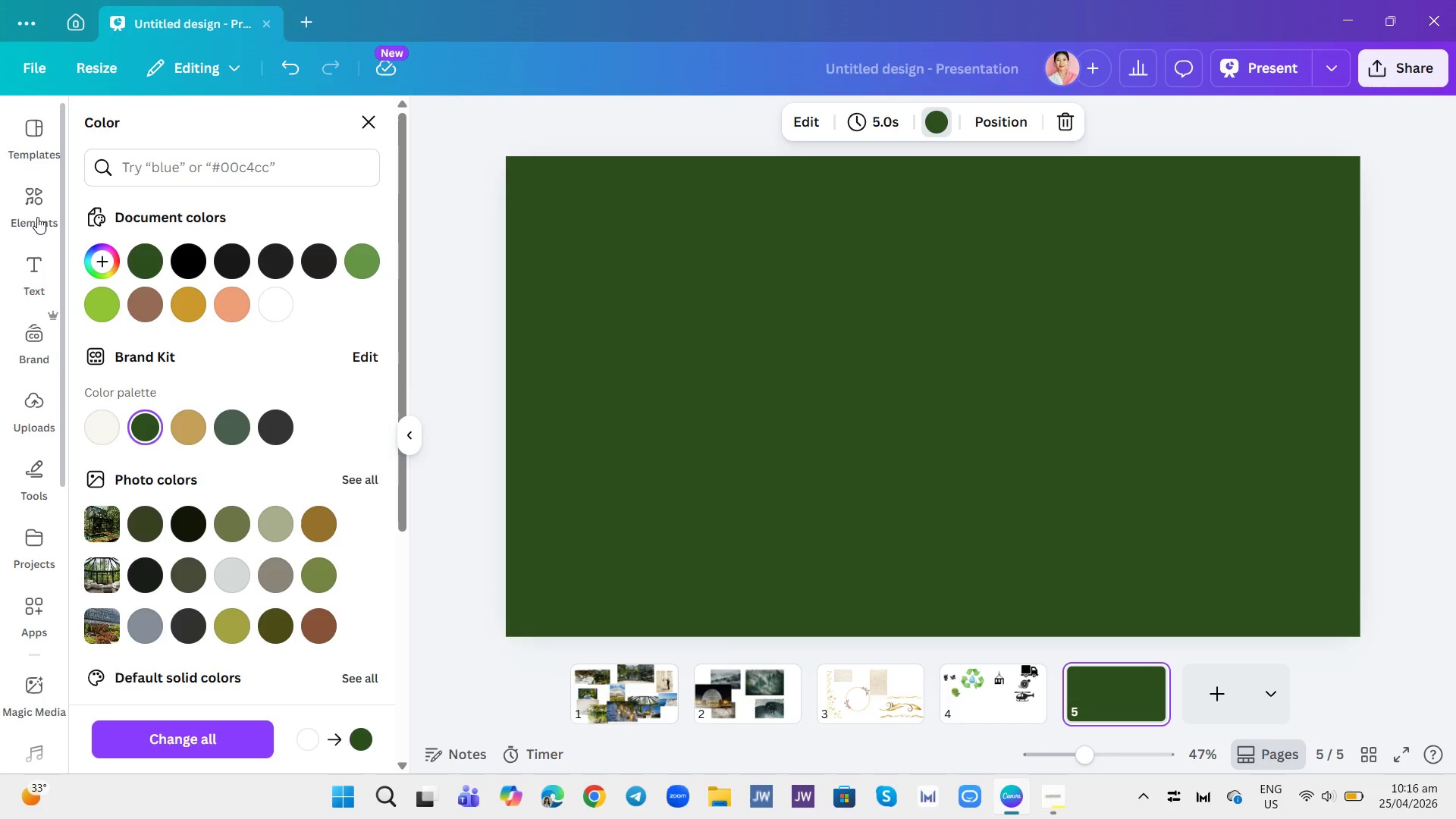 
left_click_drag(start_coordinate=[32, 200], to_coordinate=[36, 216])
 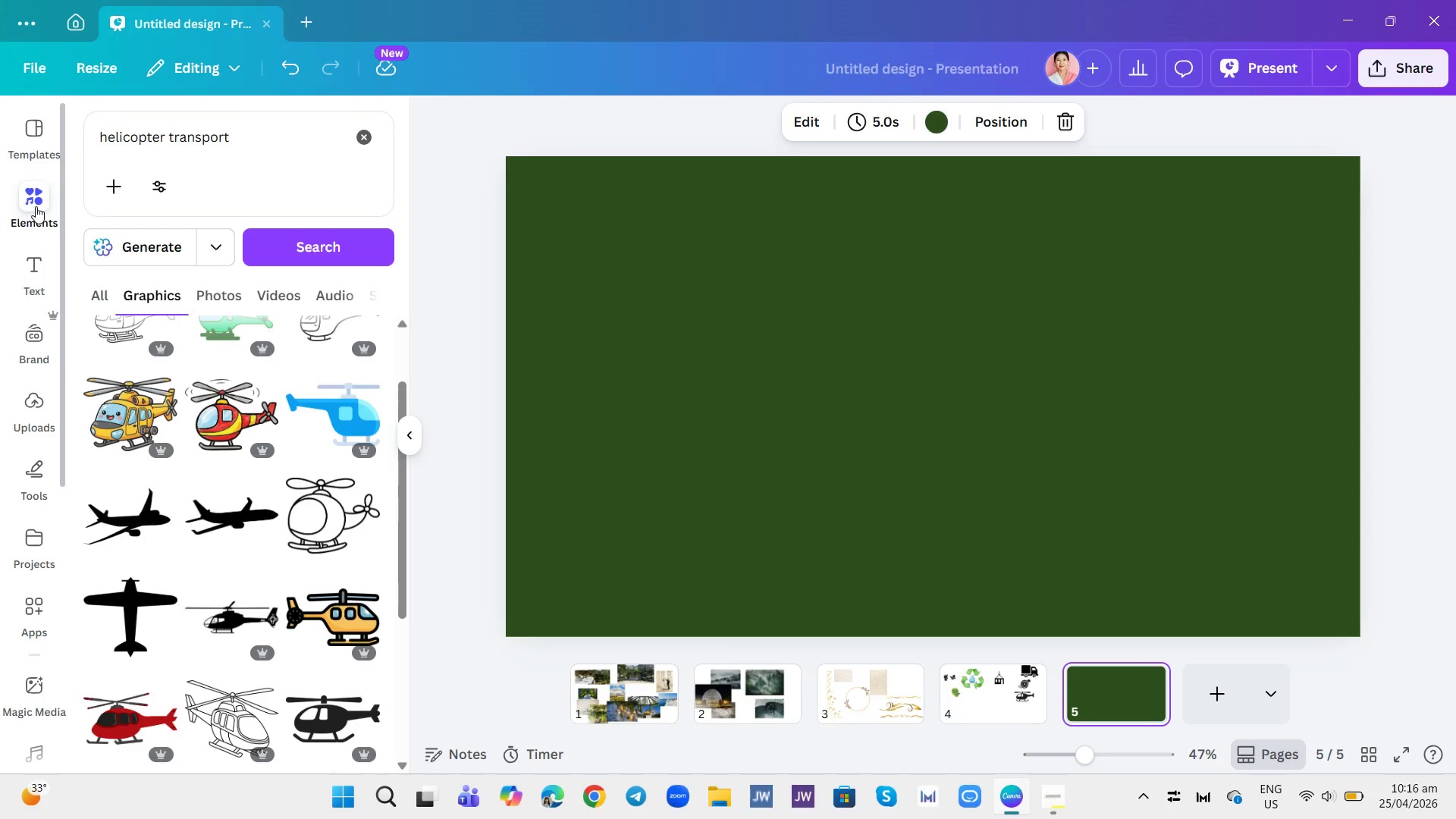 
left_click([36, 206])
 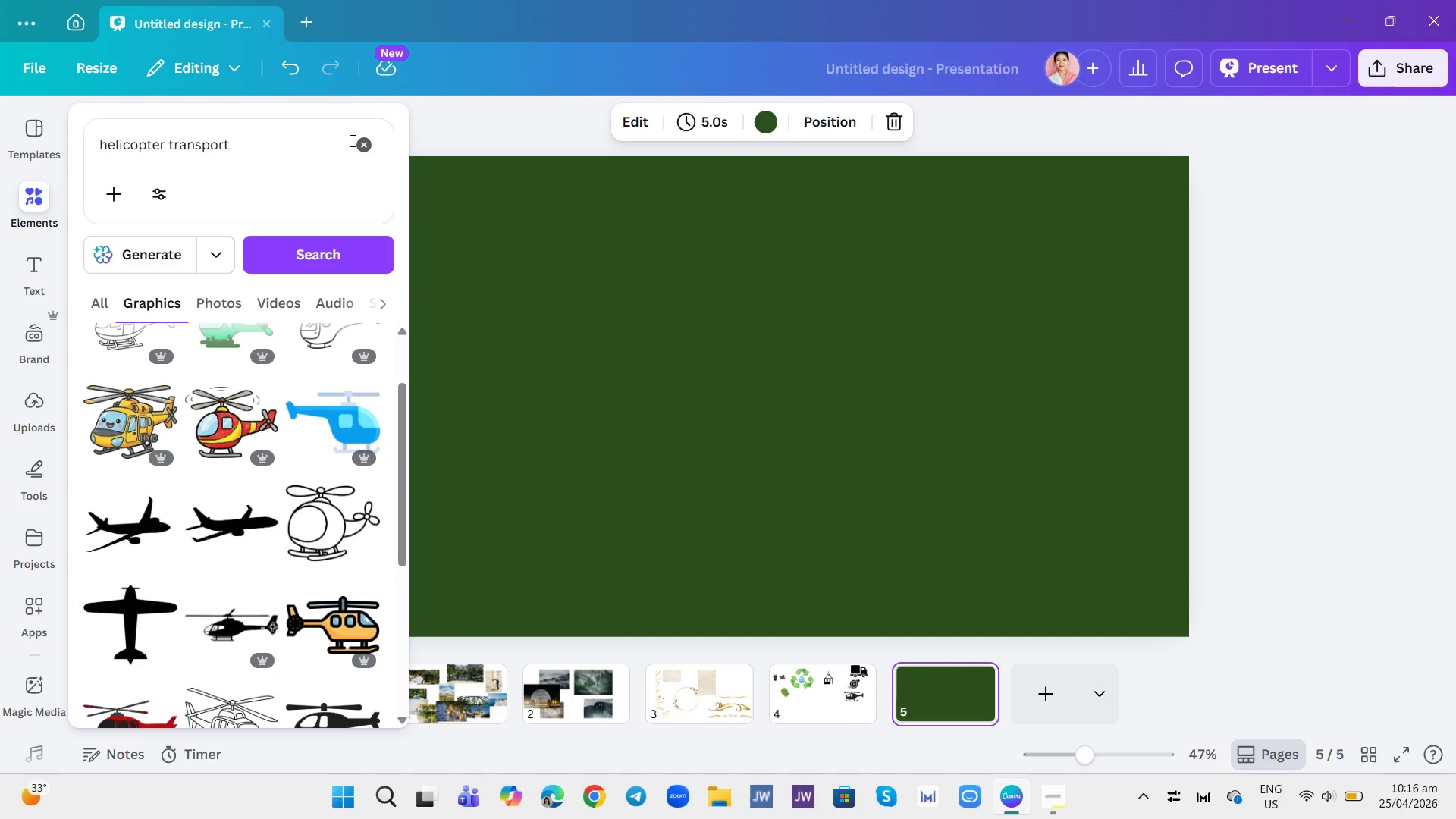 
left_click([359, 142])
 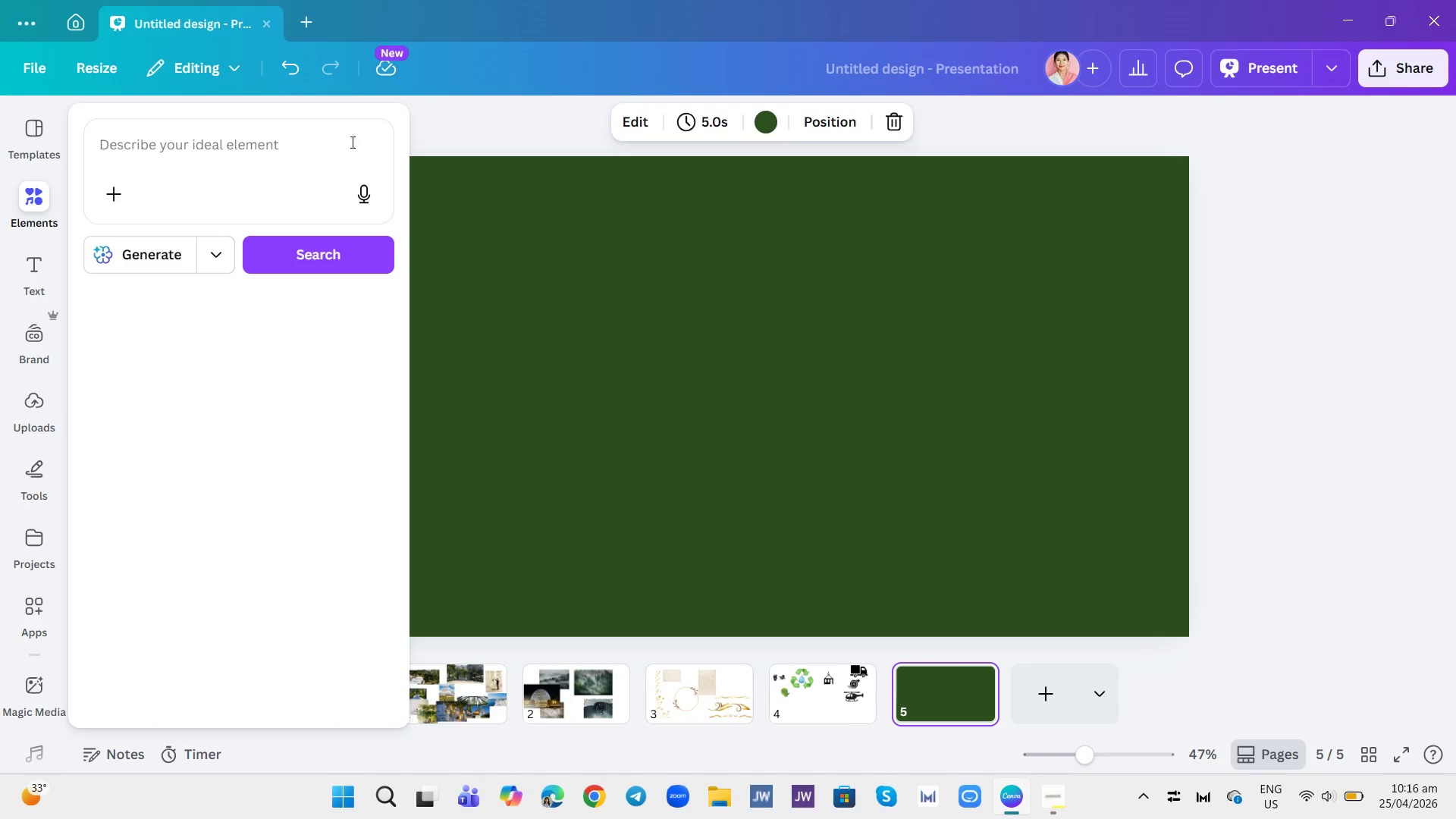 
left_click([334, 140])
 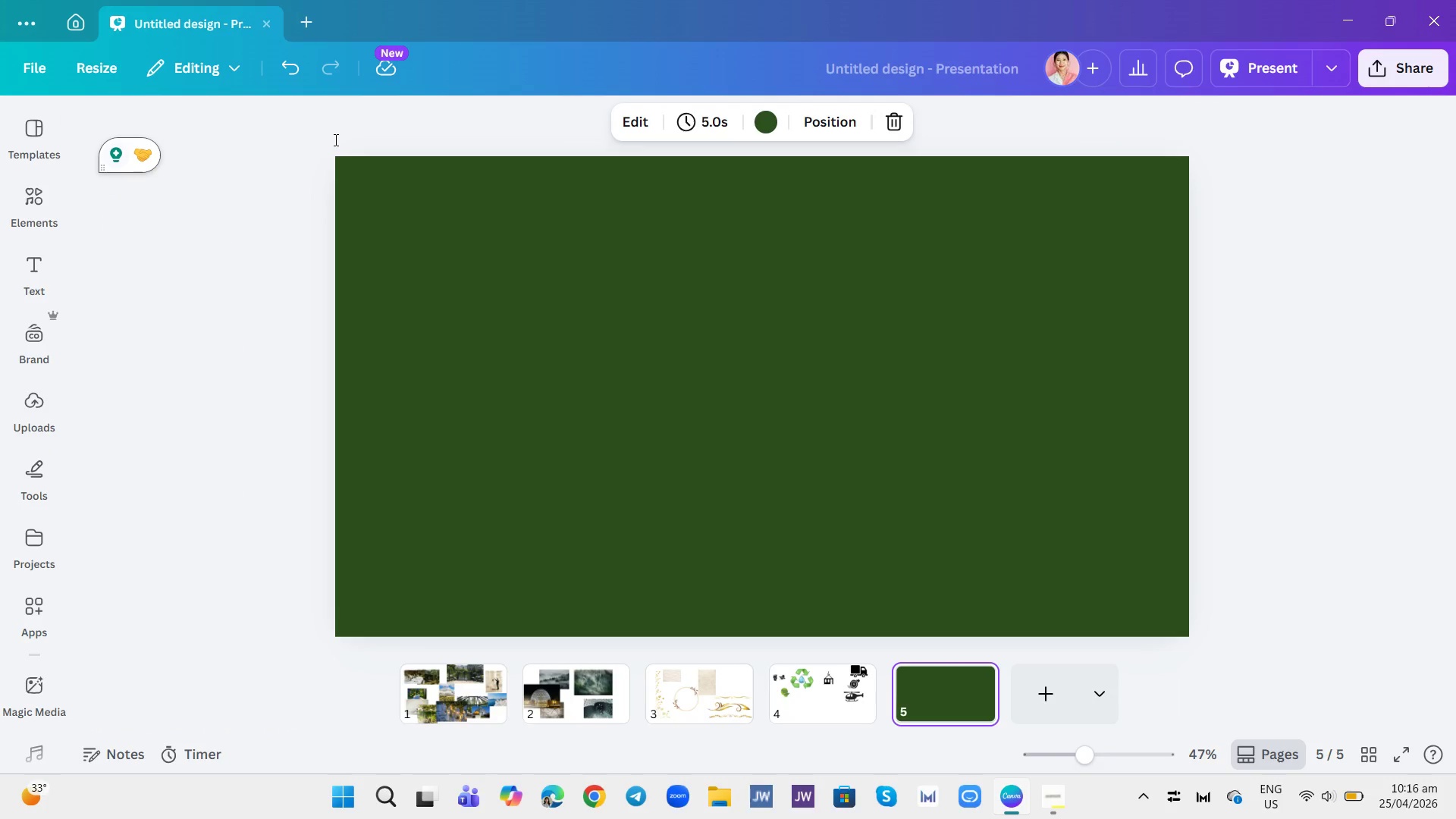 
type(white gradien)
 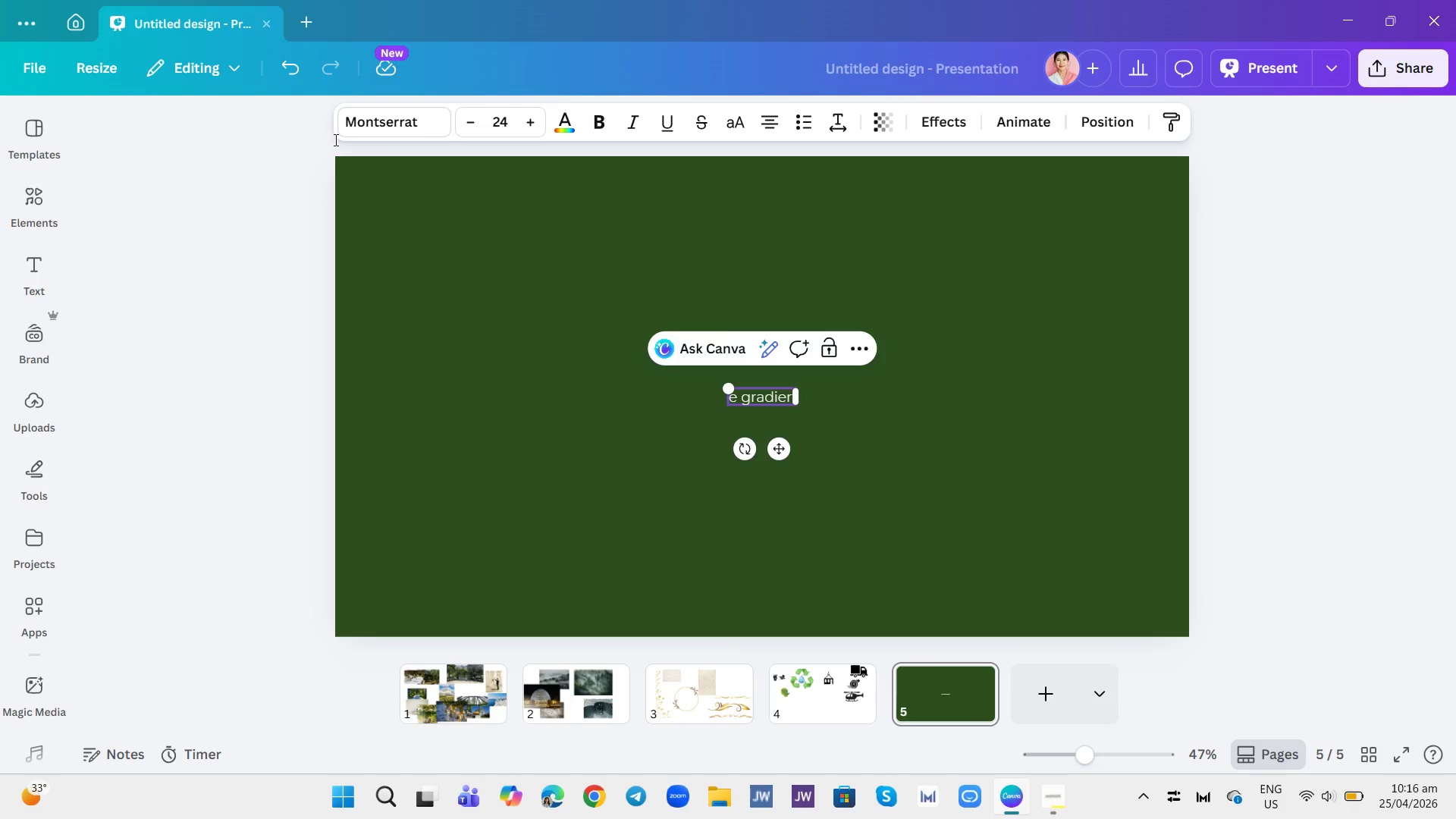 
key(Control+Z)
 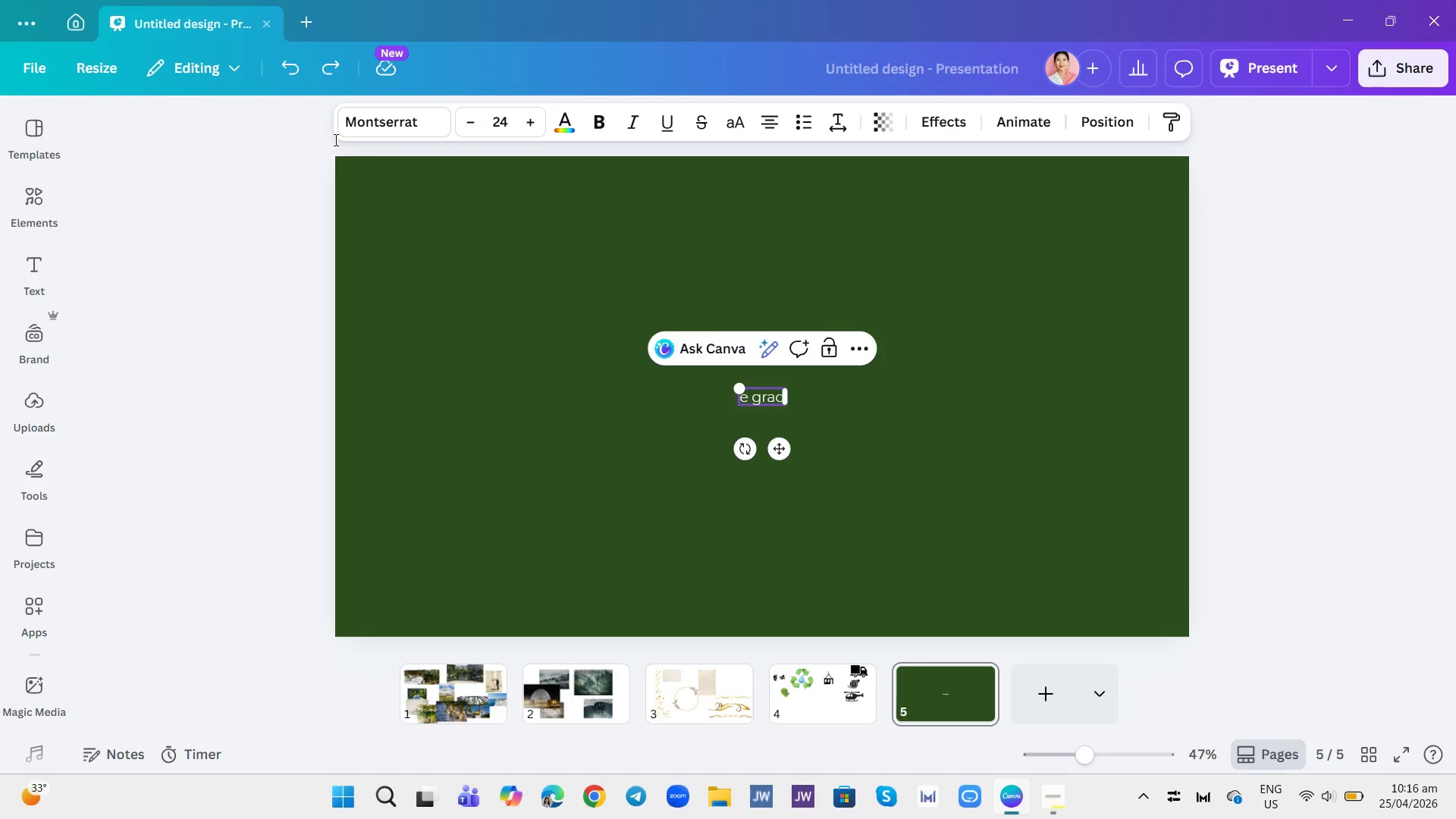 
key(Control+Z)
 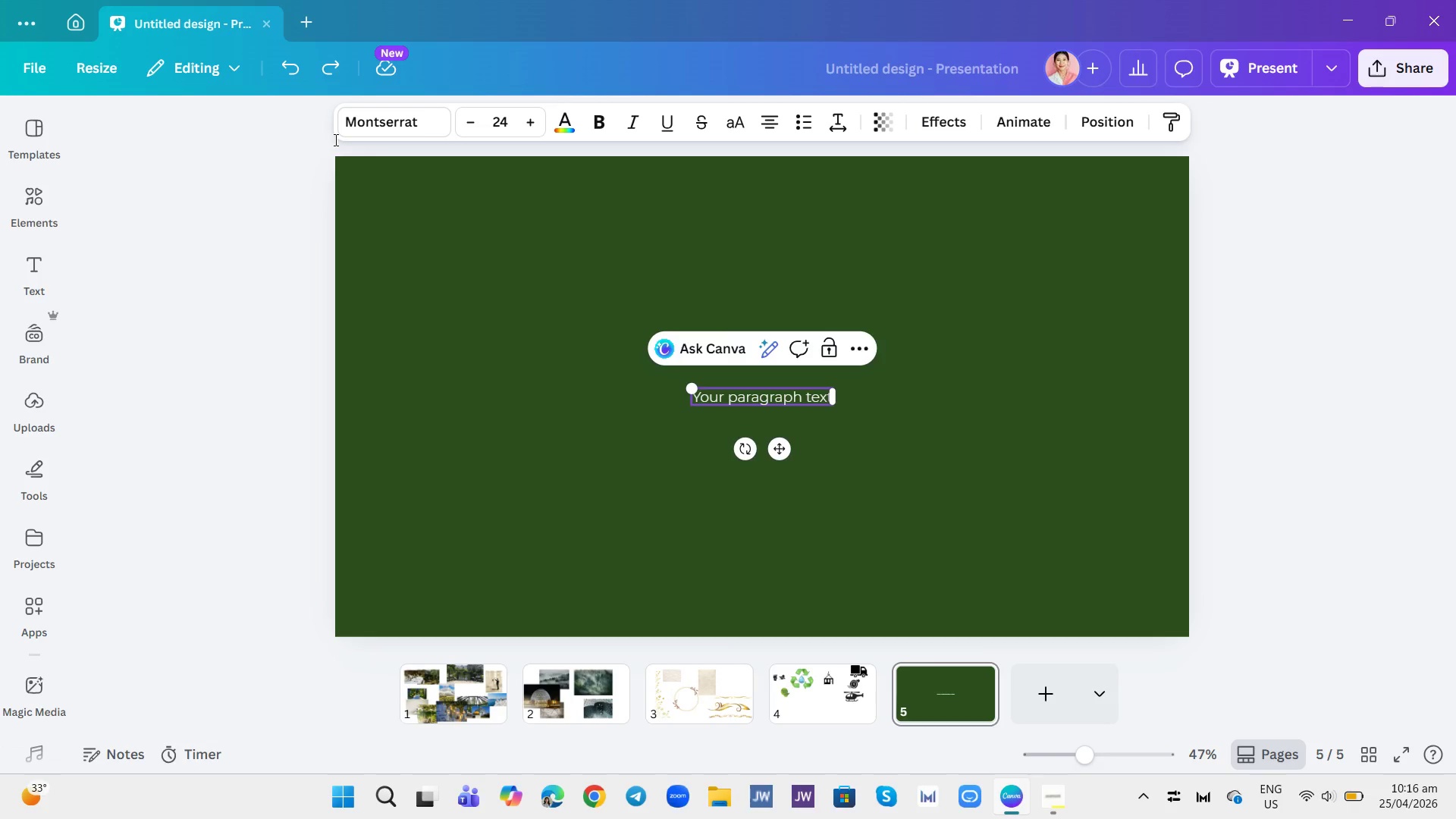 
key(Control+ControlLeft)
 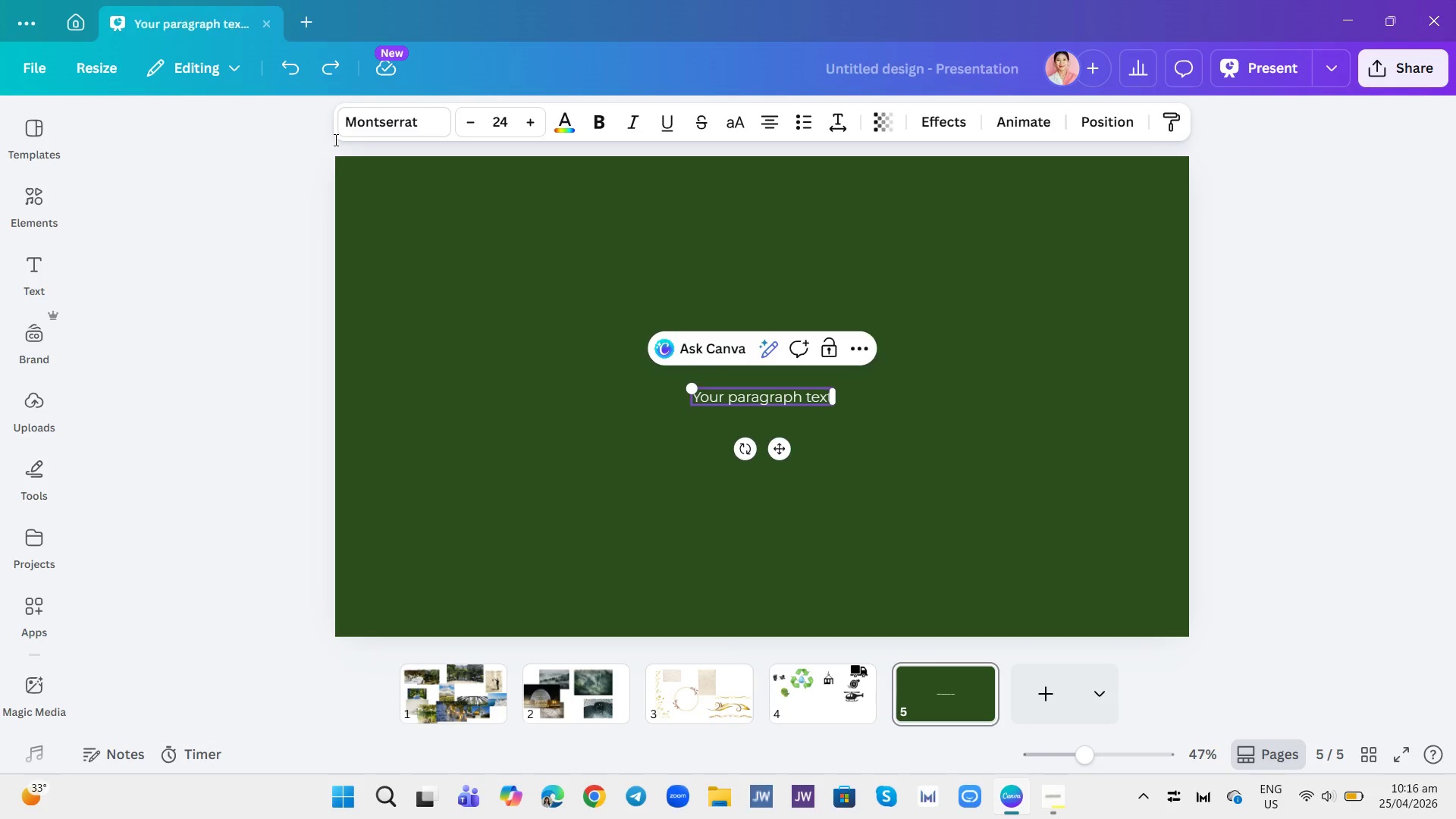 
key(Control+Z)
 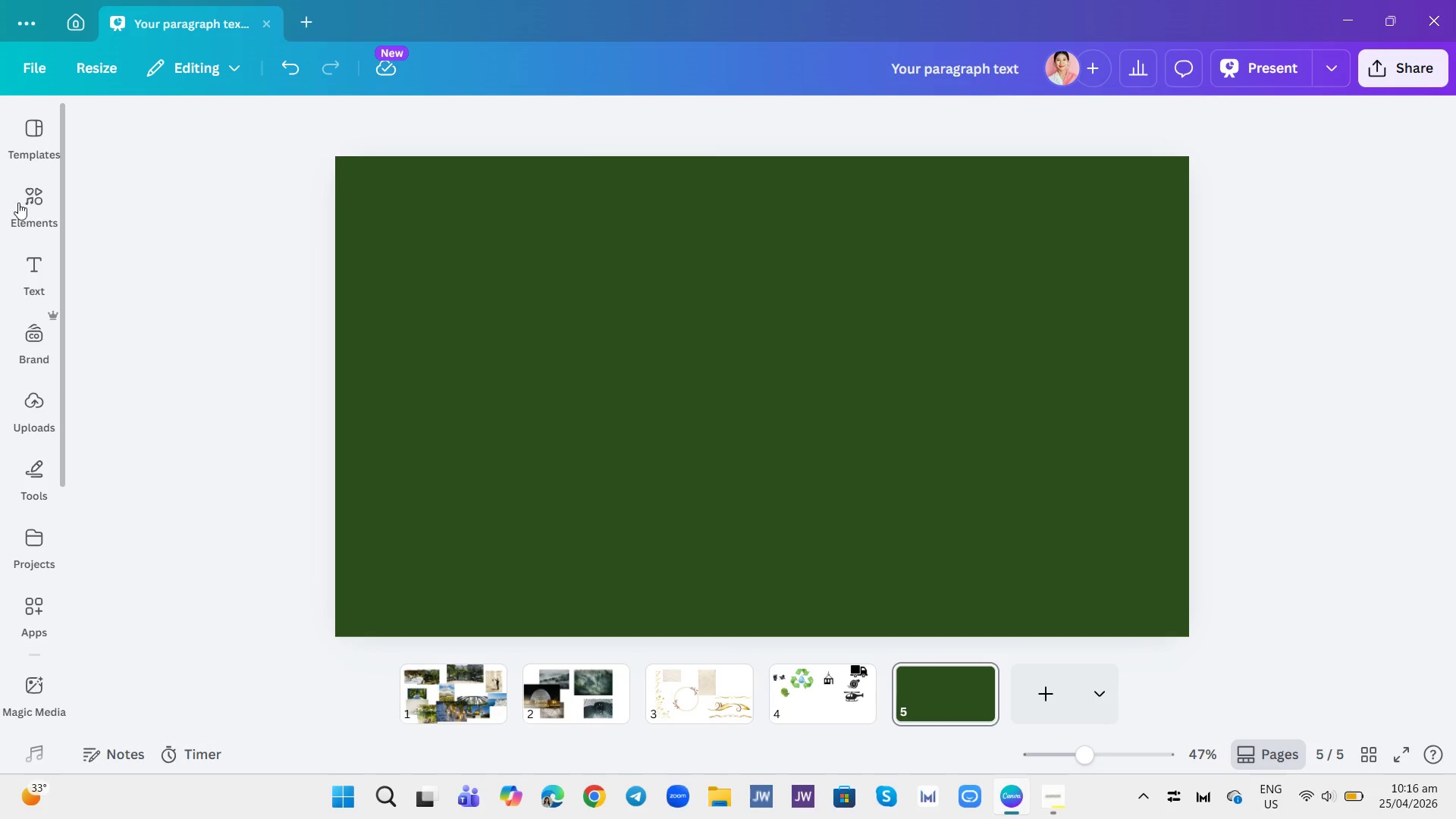 
left_click([24, 196])
 